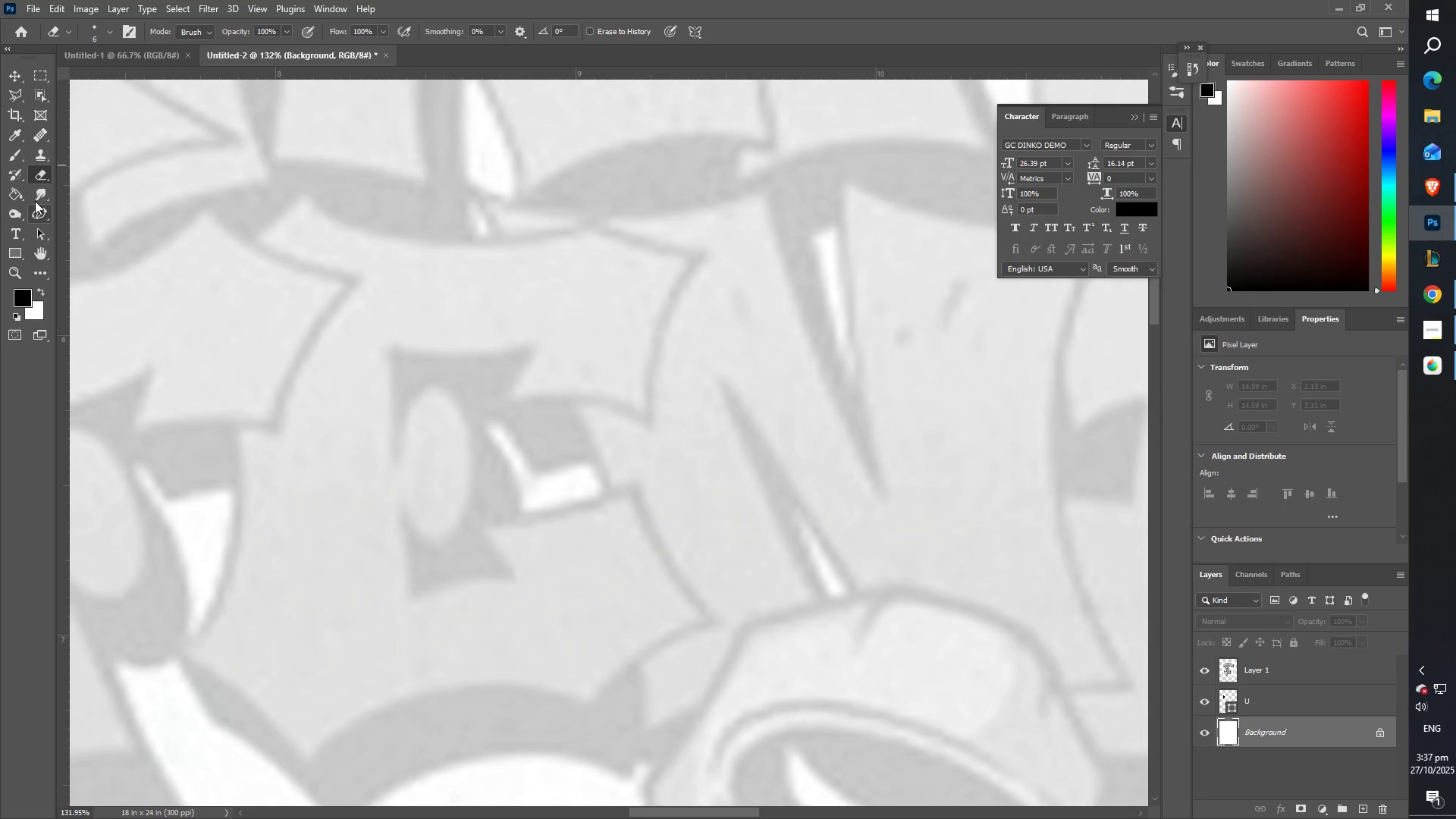 
triple_click([38, 198])
 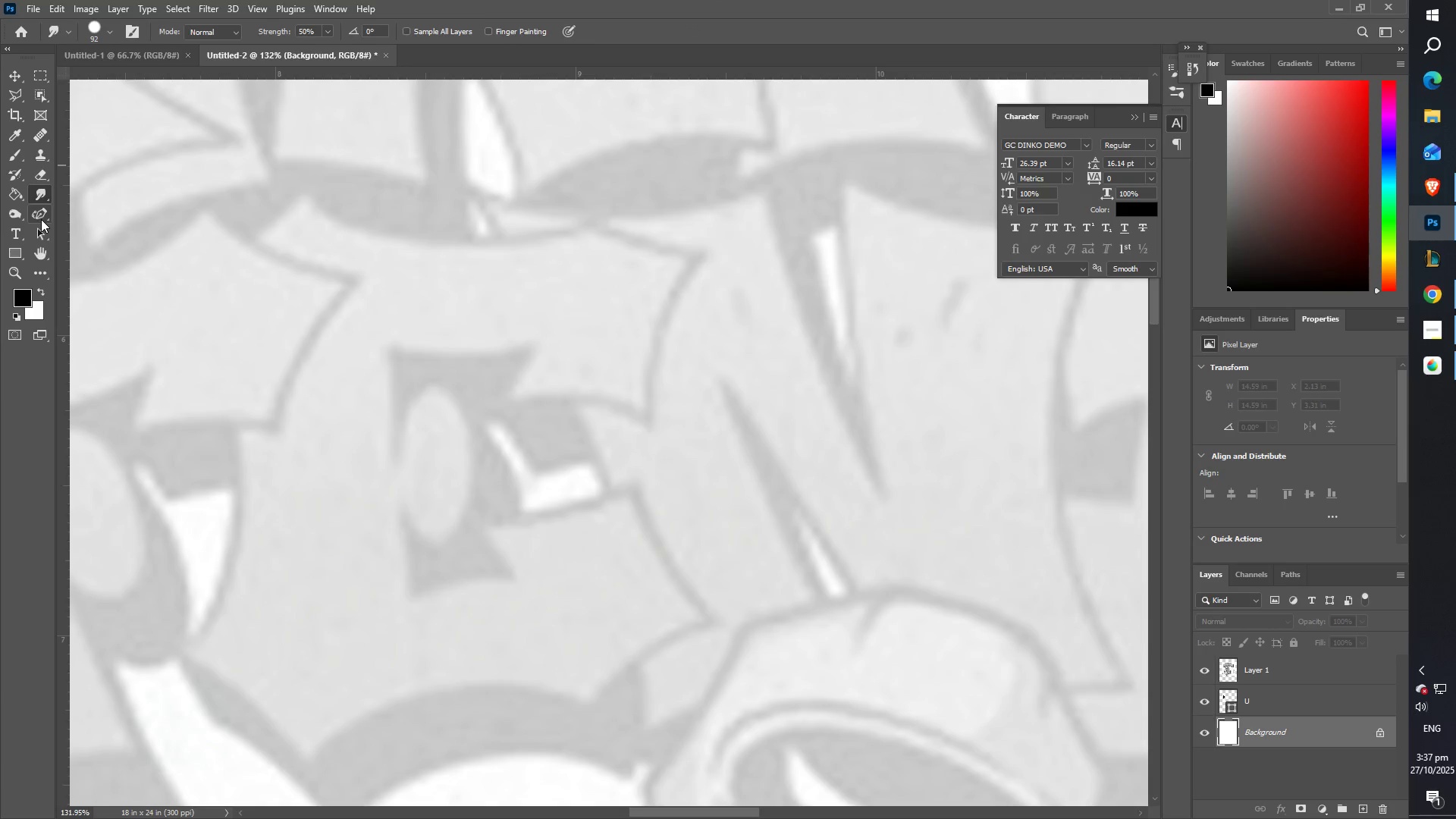 
left_click([41, 219])
 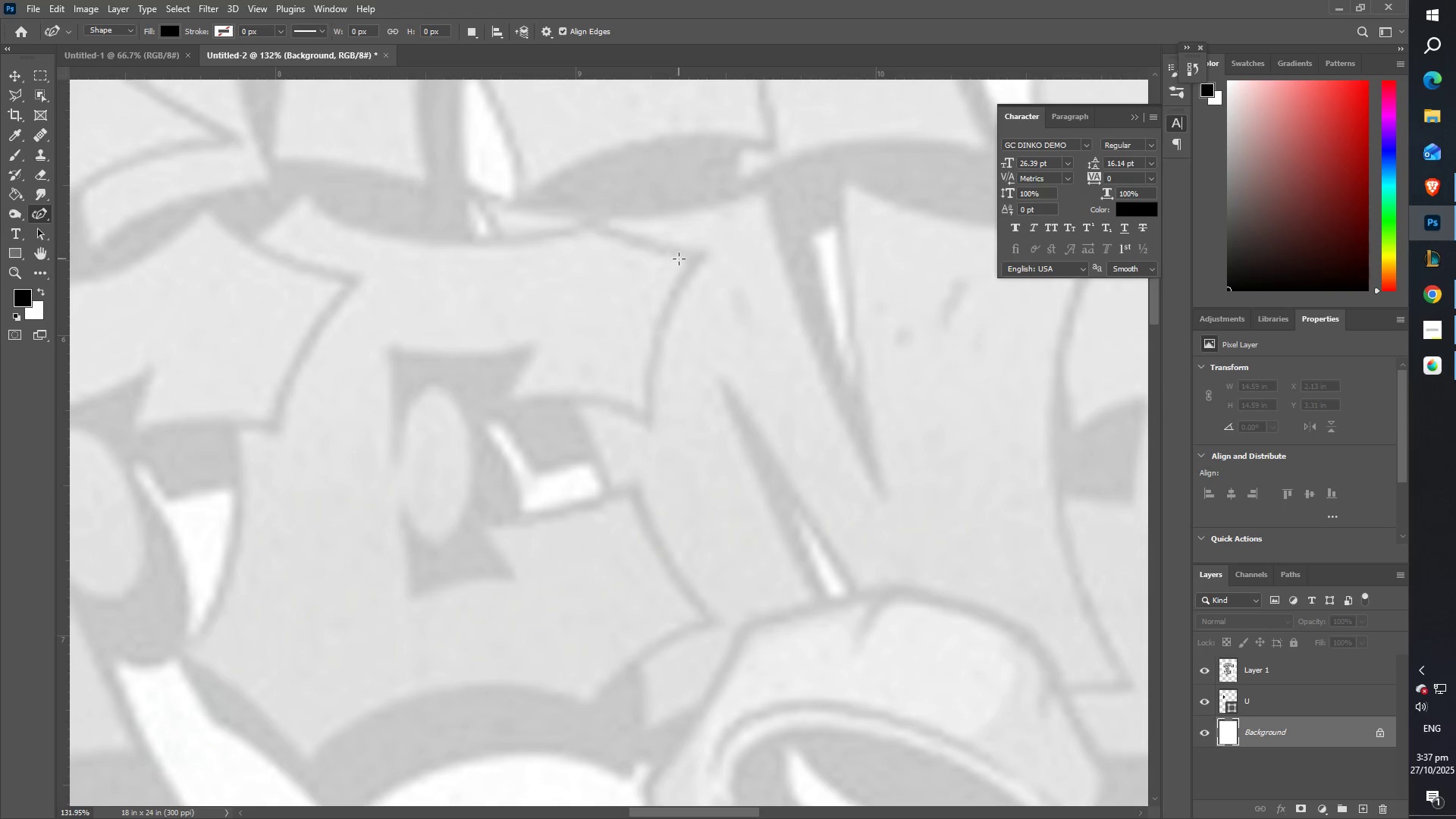 
scroll: coordinate [735, 415], scroll_direction: down, amount: 9.0
 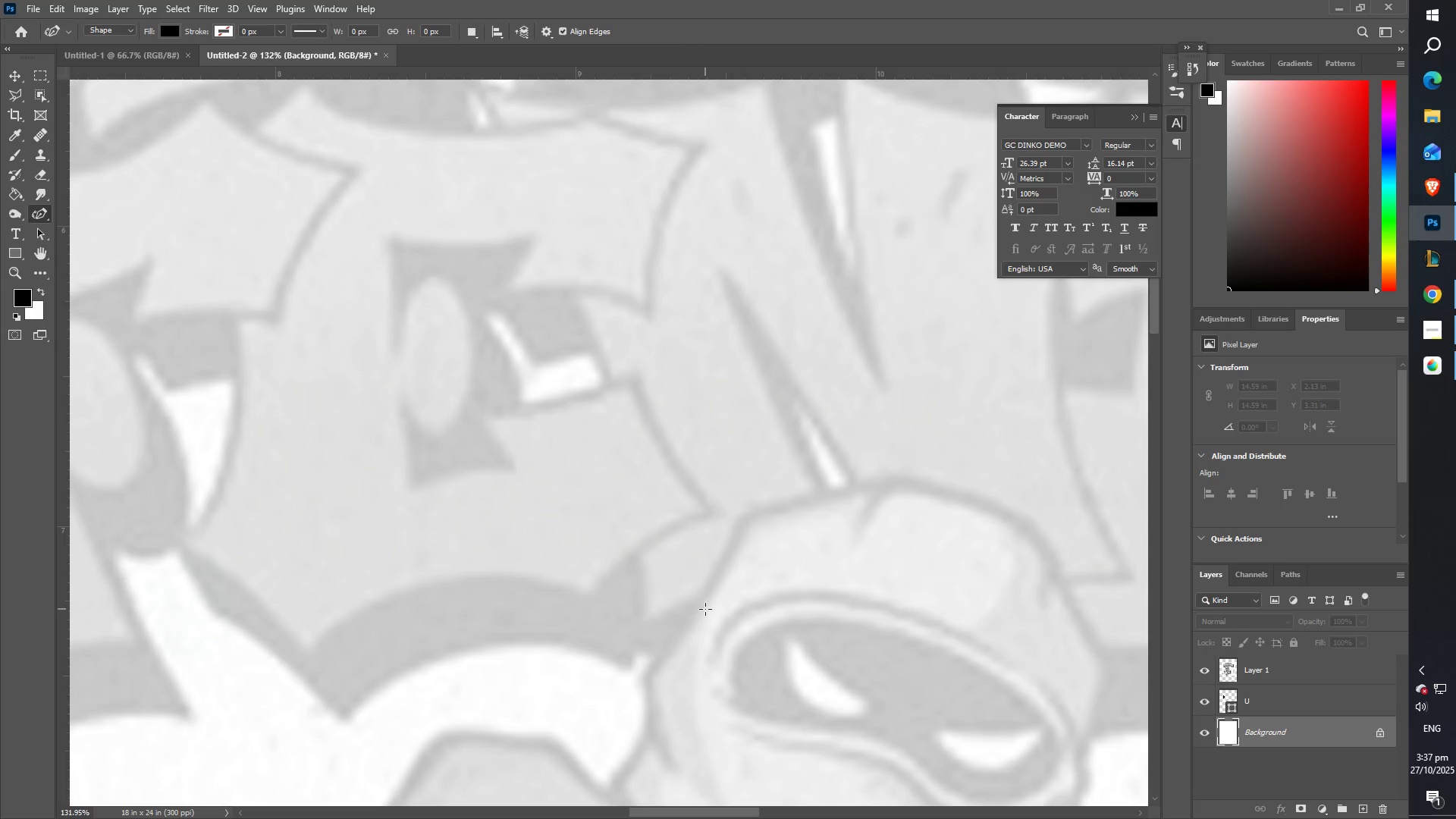 
left_click([704, 596])
 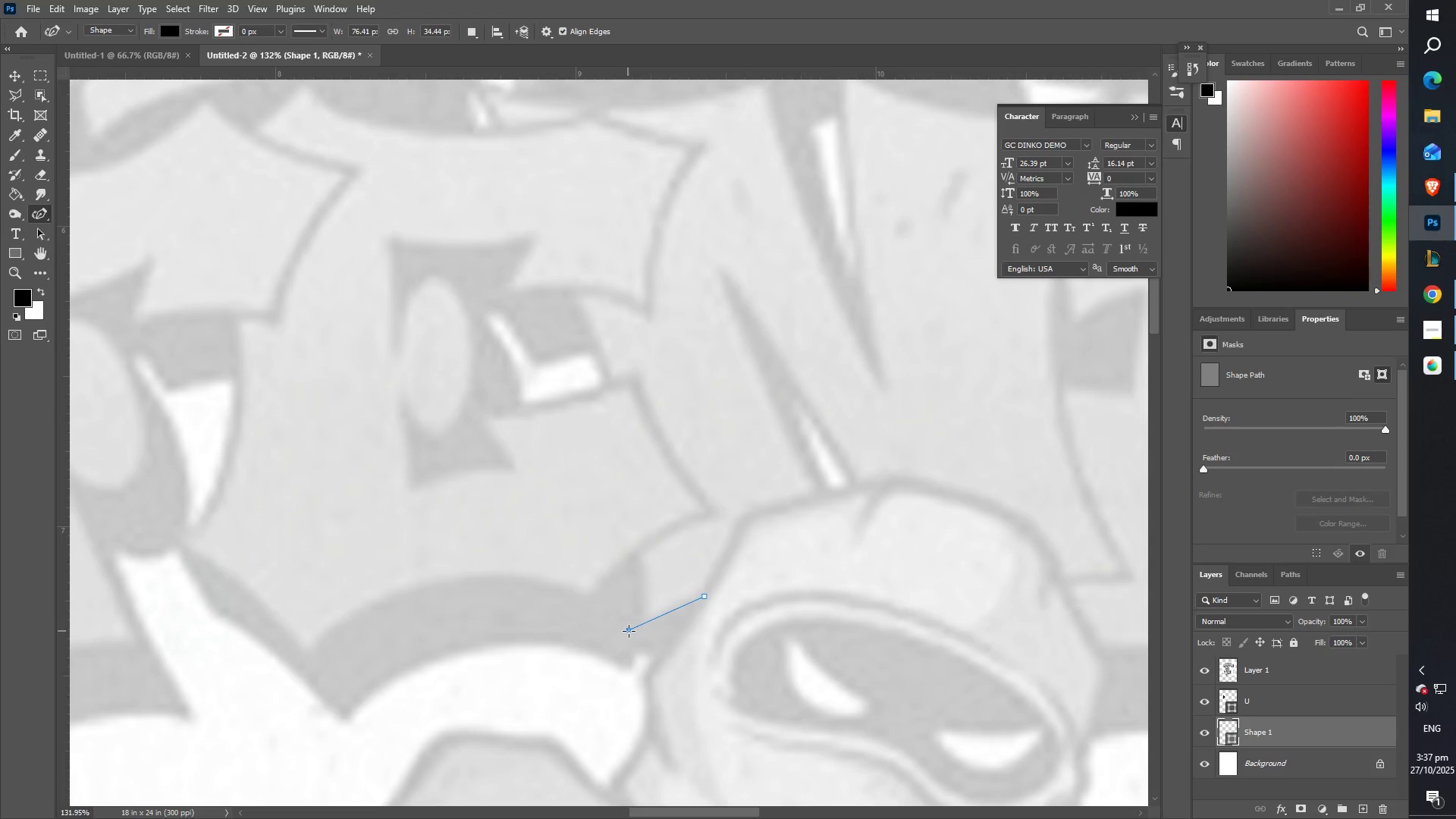 
scroll: coordinate [612, 490], scroll_direction: up, amount: 5.0
 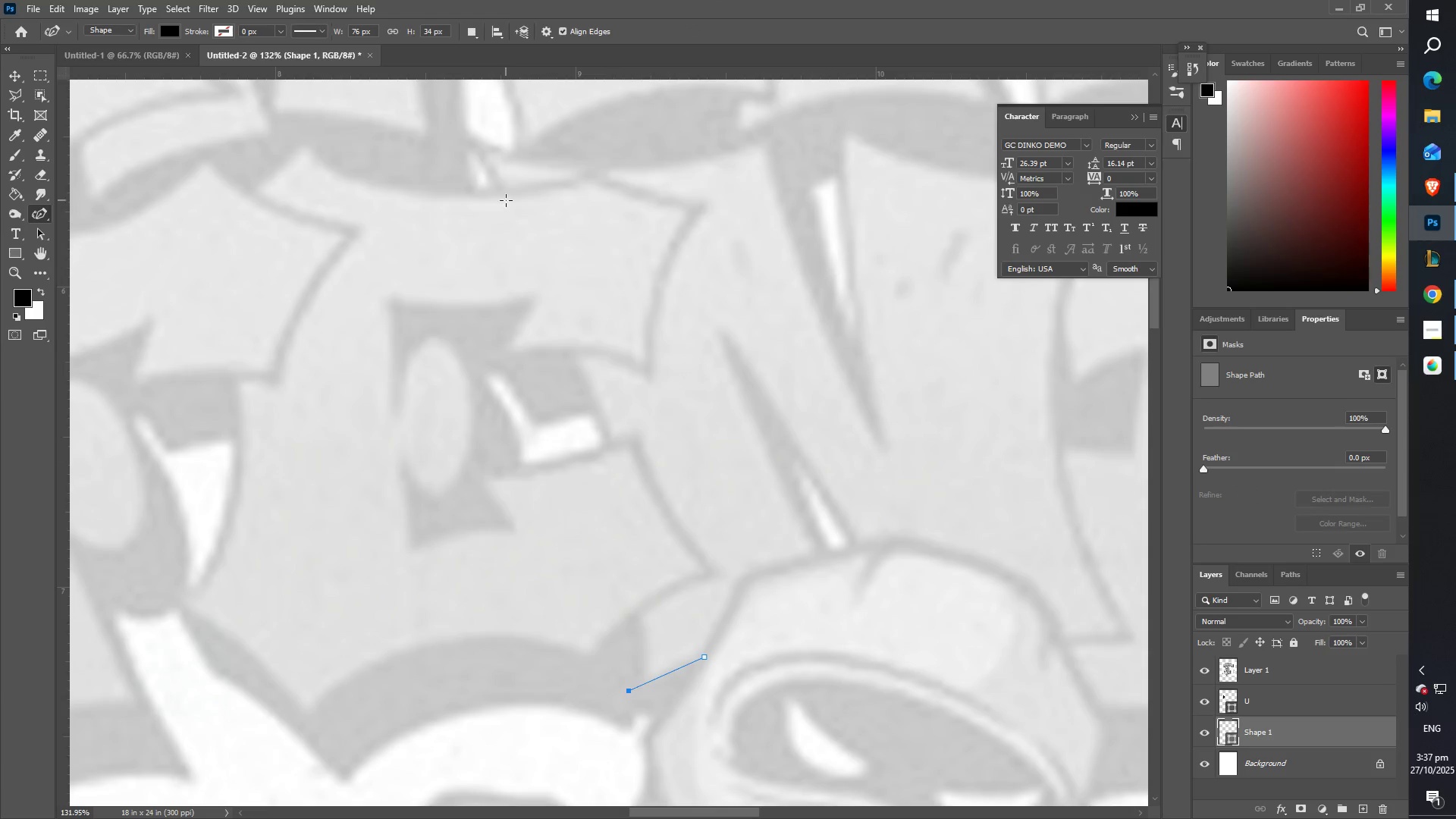 
left_click_drag(start_coordinate=[506, 204], to_coordinate=[474, 149])
 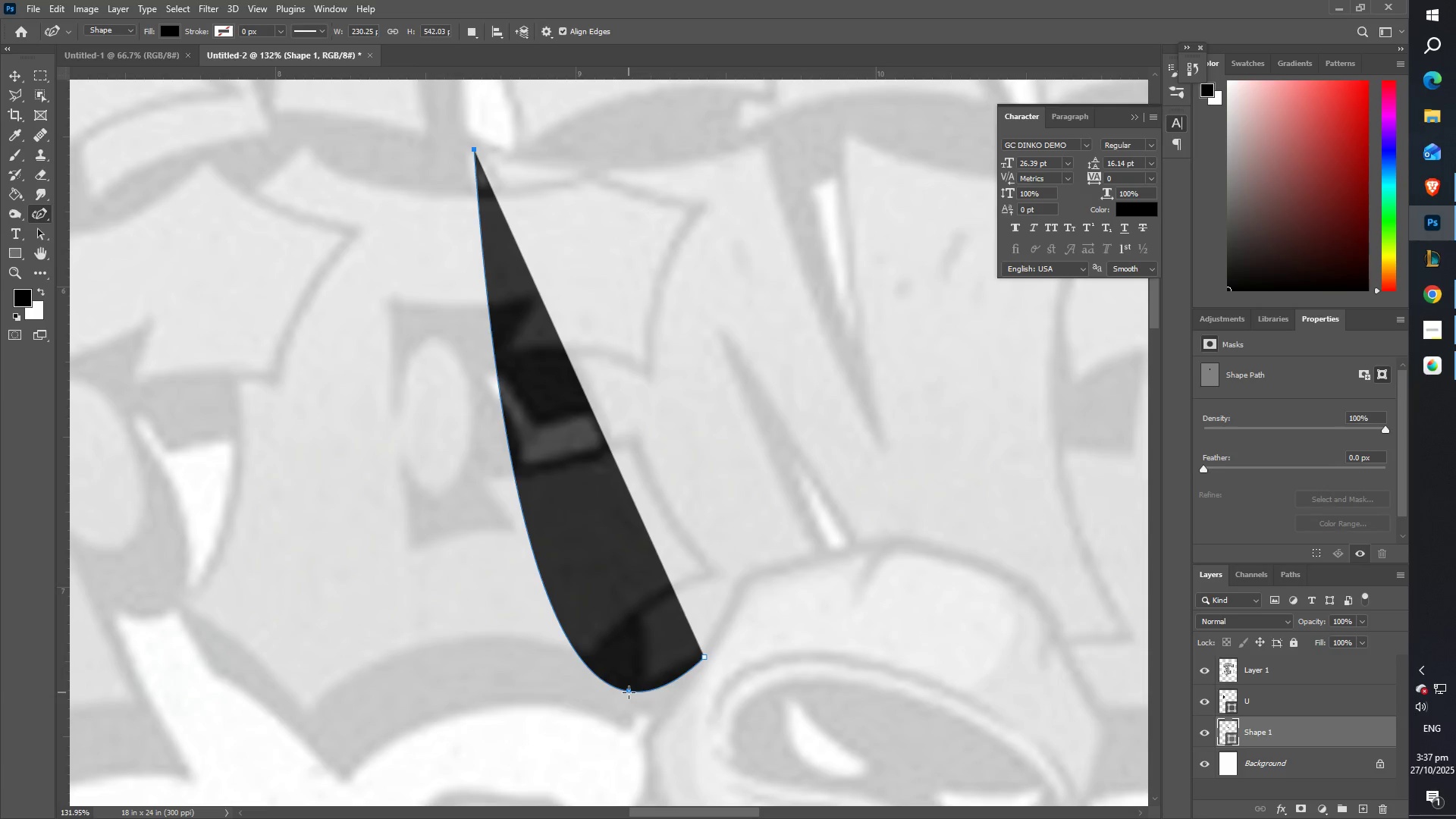 
double_click([629, 689])
 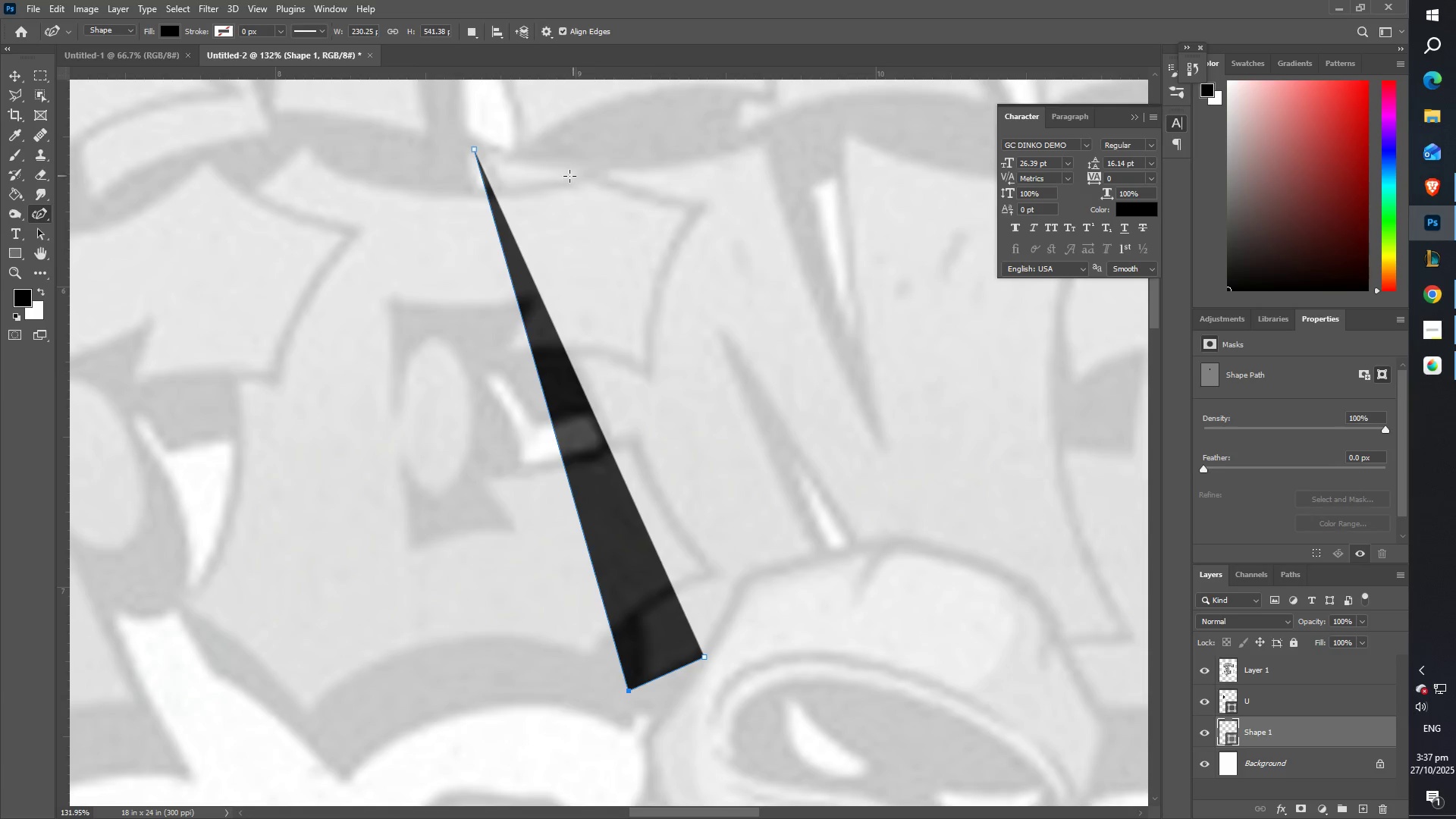 
left_click_drag(start_coordinate=[737, 144], to_coordinate=[766, 140])
 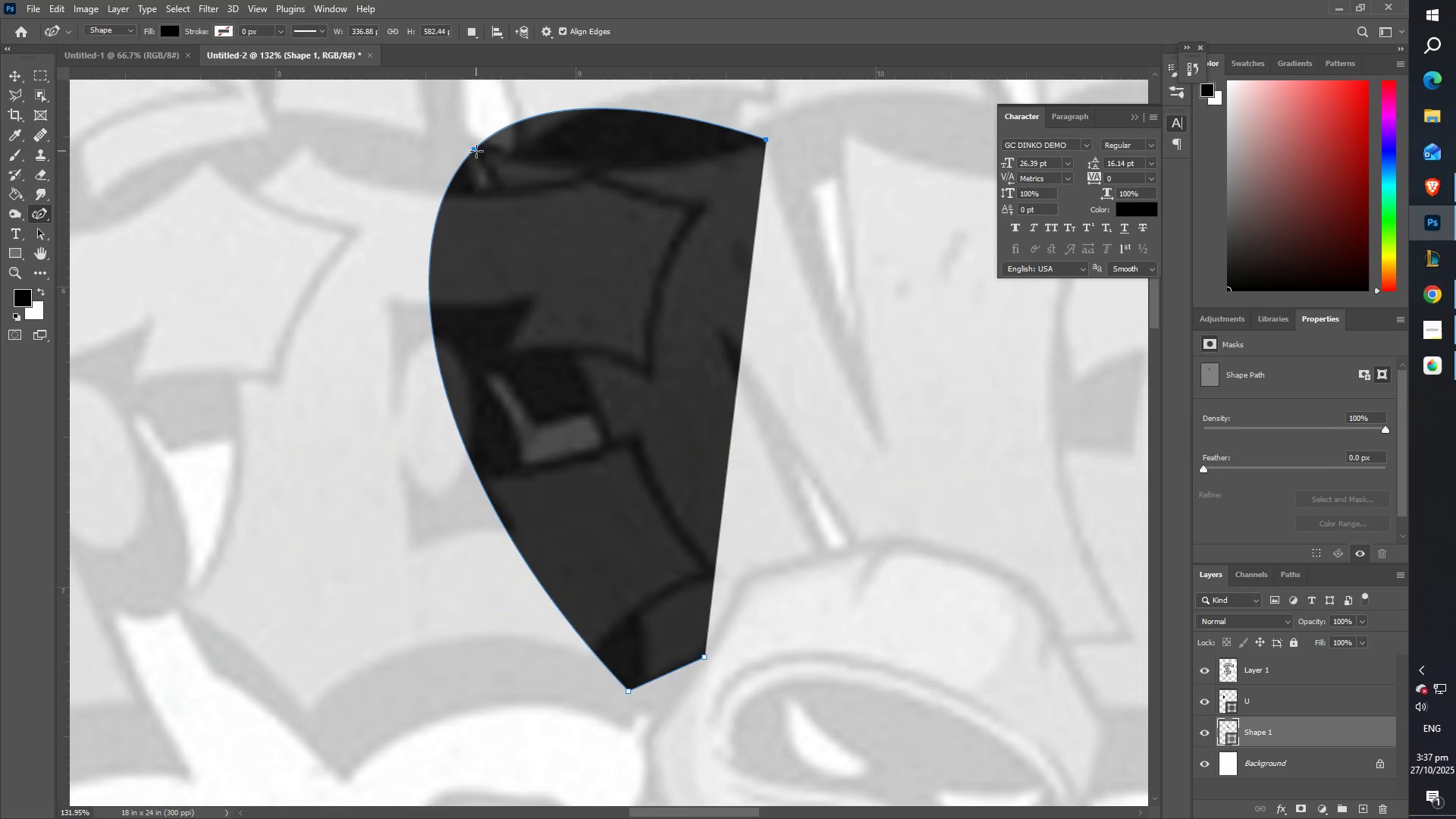 
double_click([476, 151])
 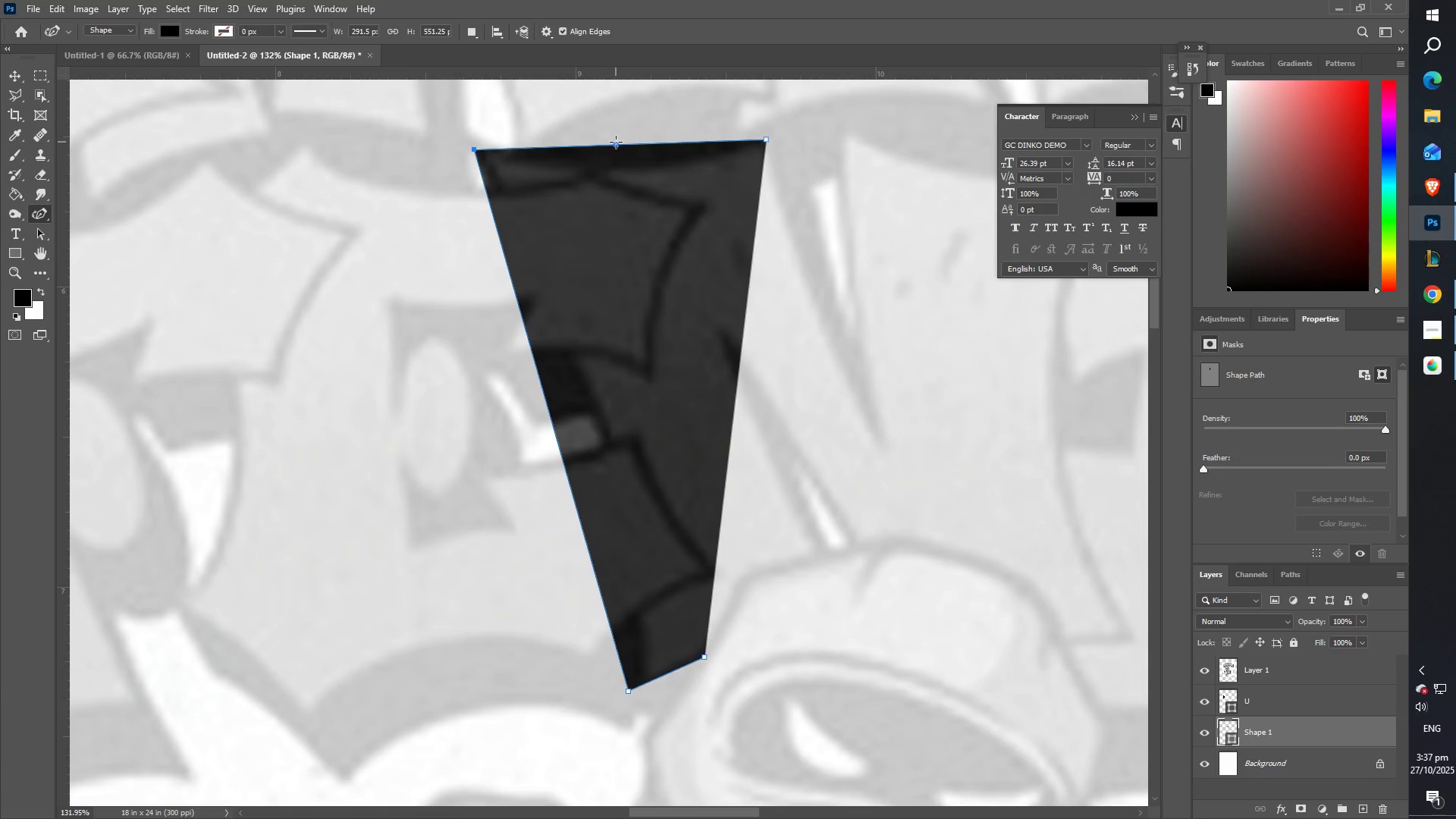 
left_click_drag(start_coordinate=[617, 143], to_coordinate=[620, 167])
 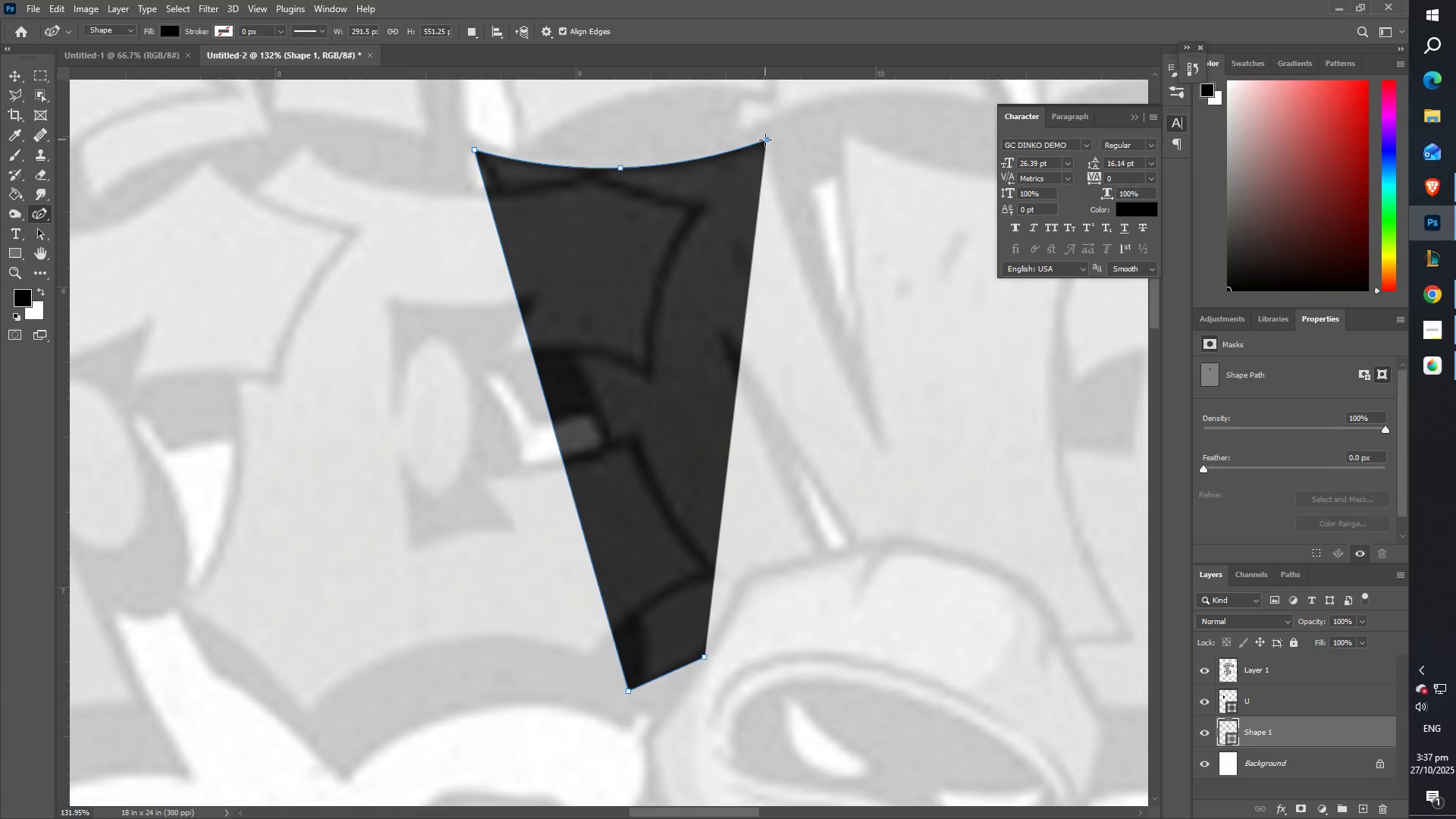 
double_click([766, 140])
 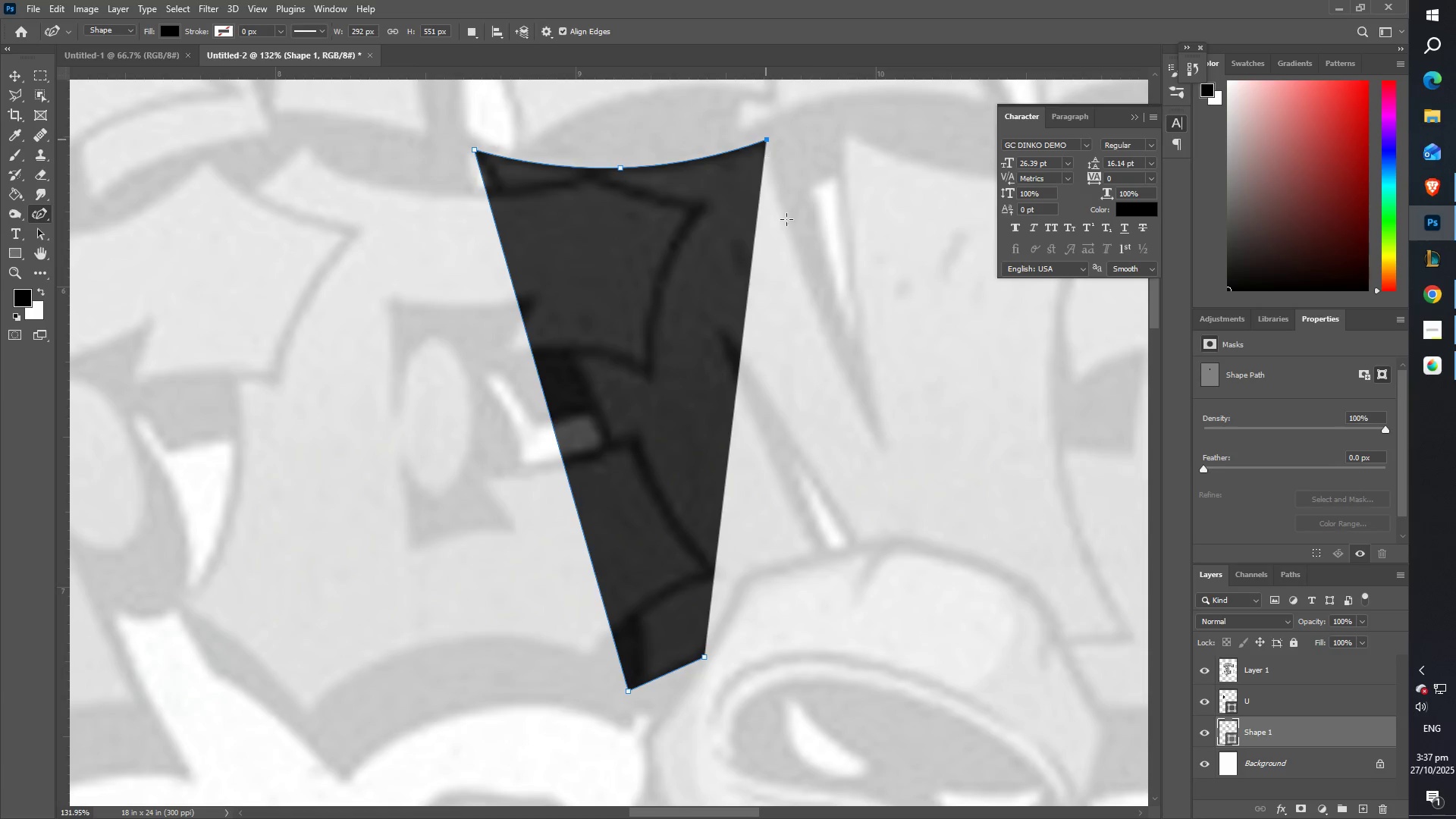 
left_click_drag(start_coordinate=[833, 335], to_coordinate=[876, 436])
 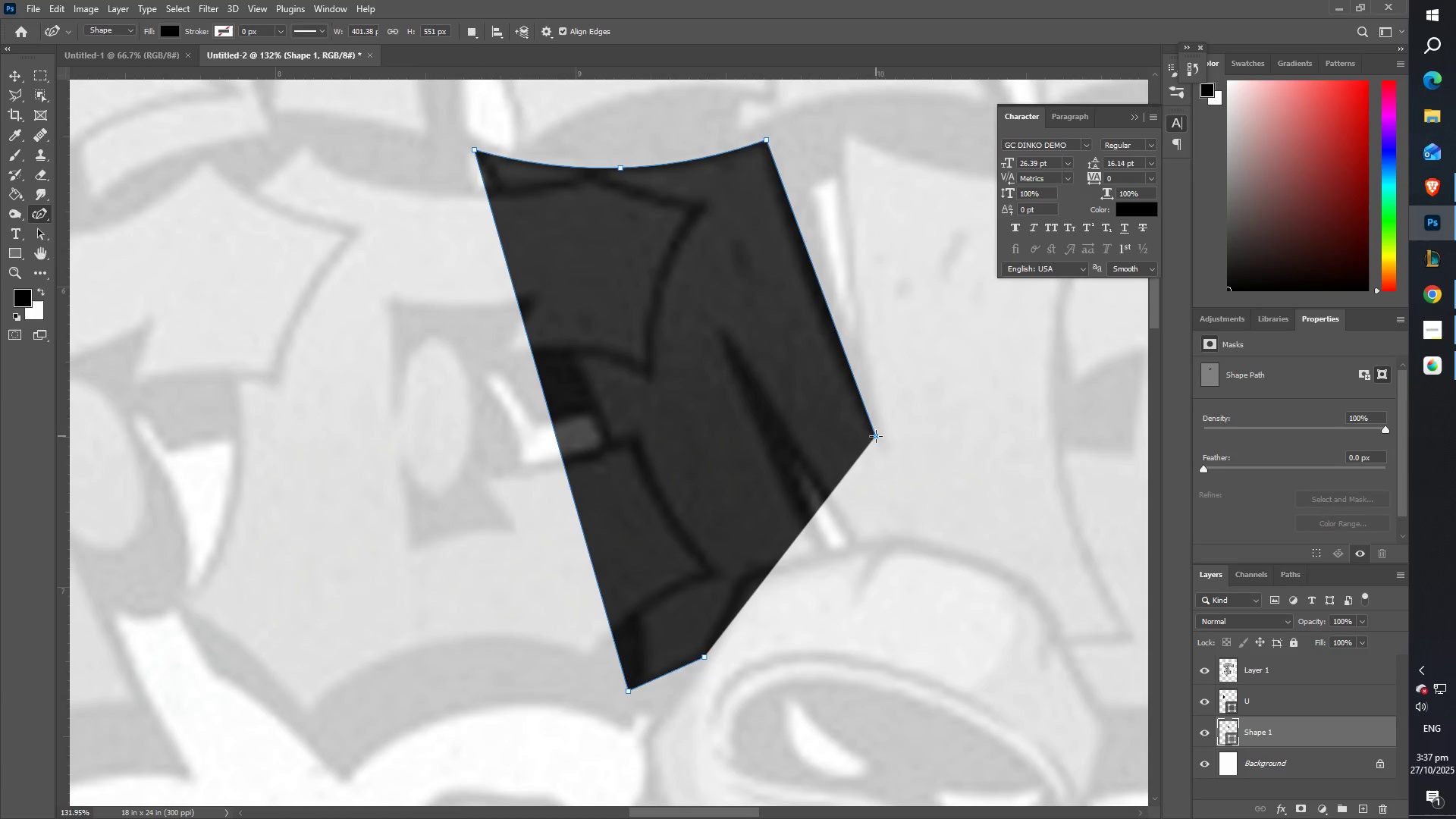 
double_click([875, 436])
 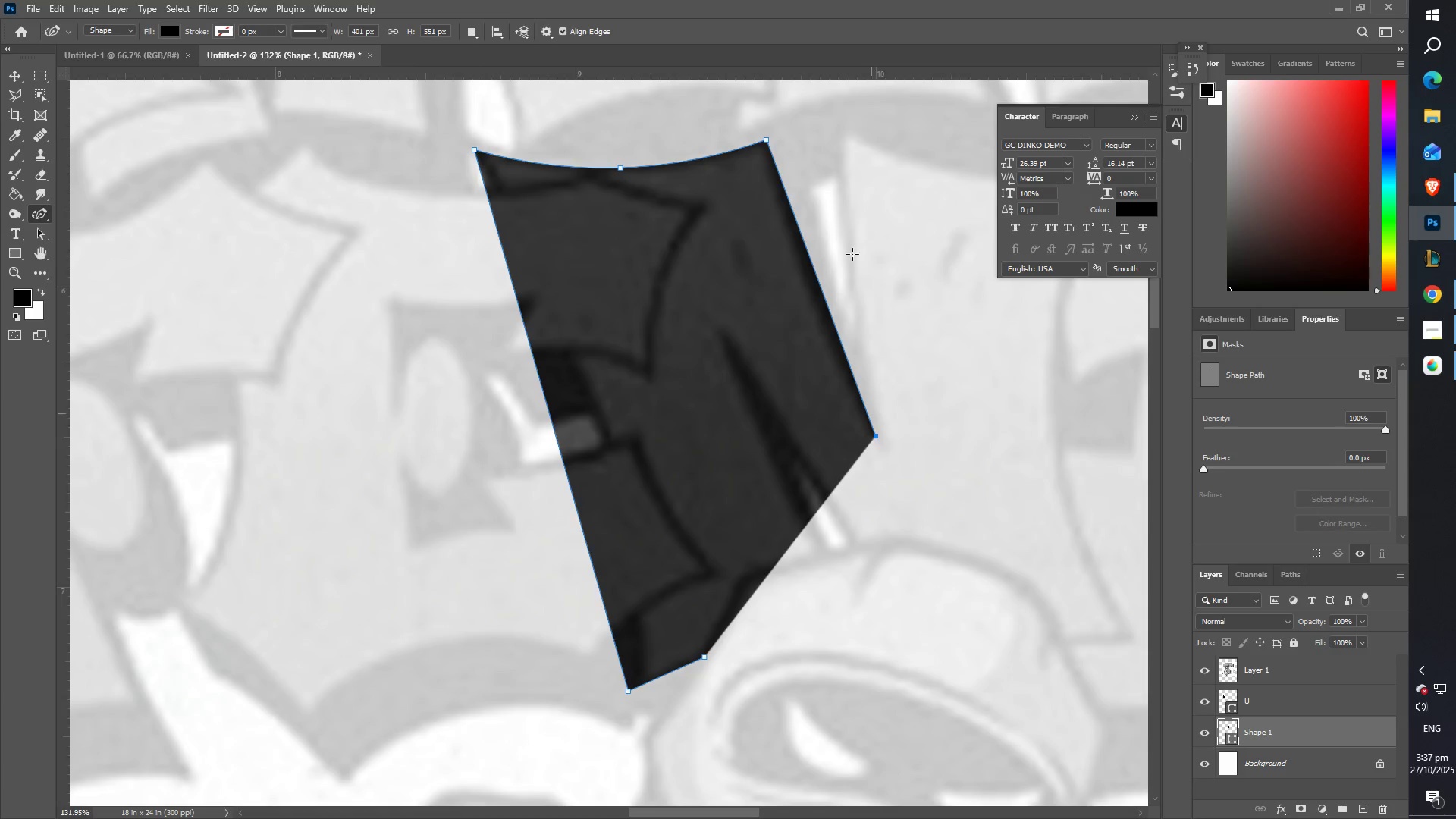 
left_click_drag(start_coordinate=[849, 247], to_coordinate=[839, 133])
 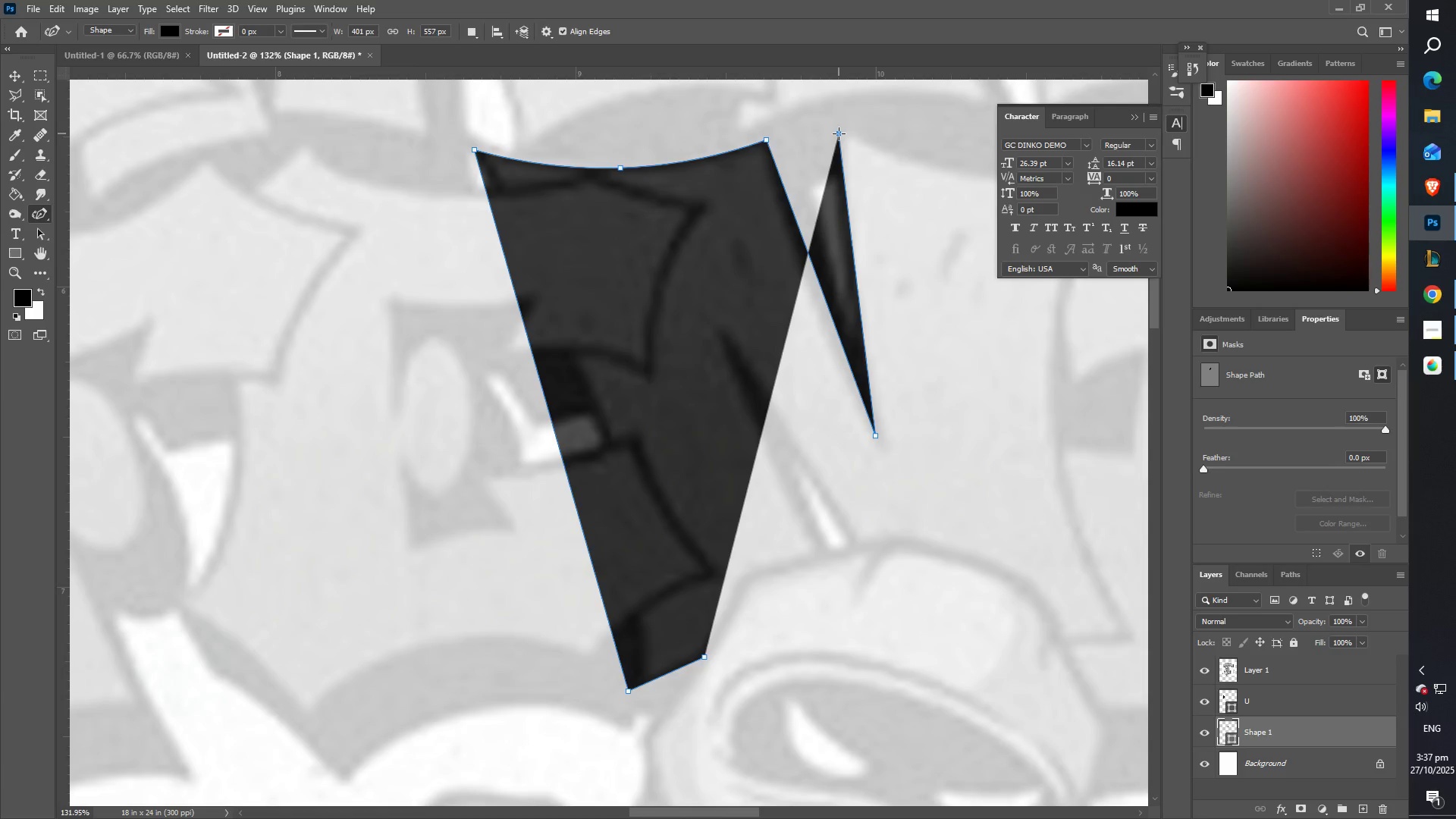 
double_click([839, 133])
 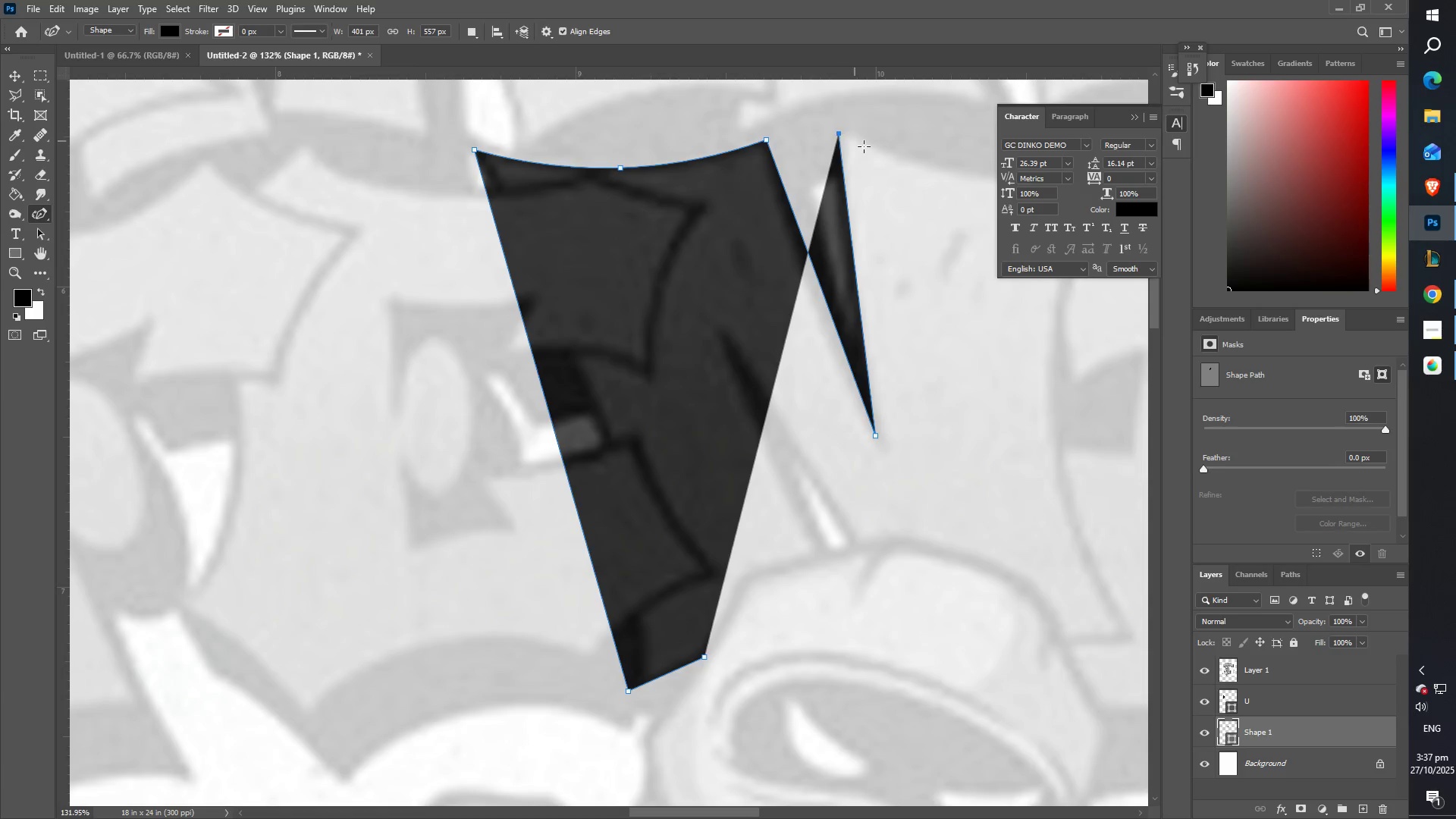 
hold_key(key=Space, duration=0.51)
 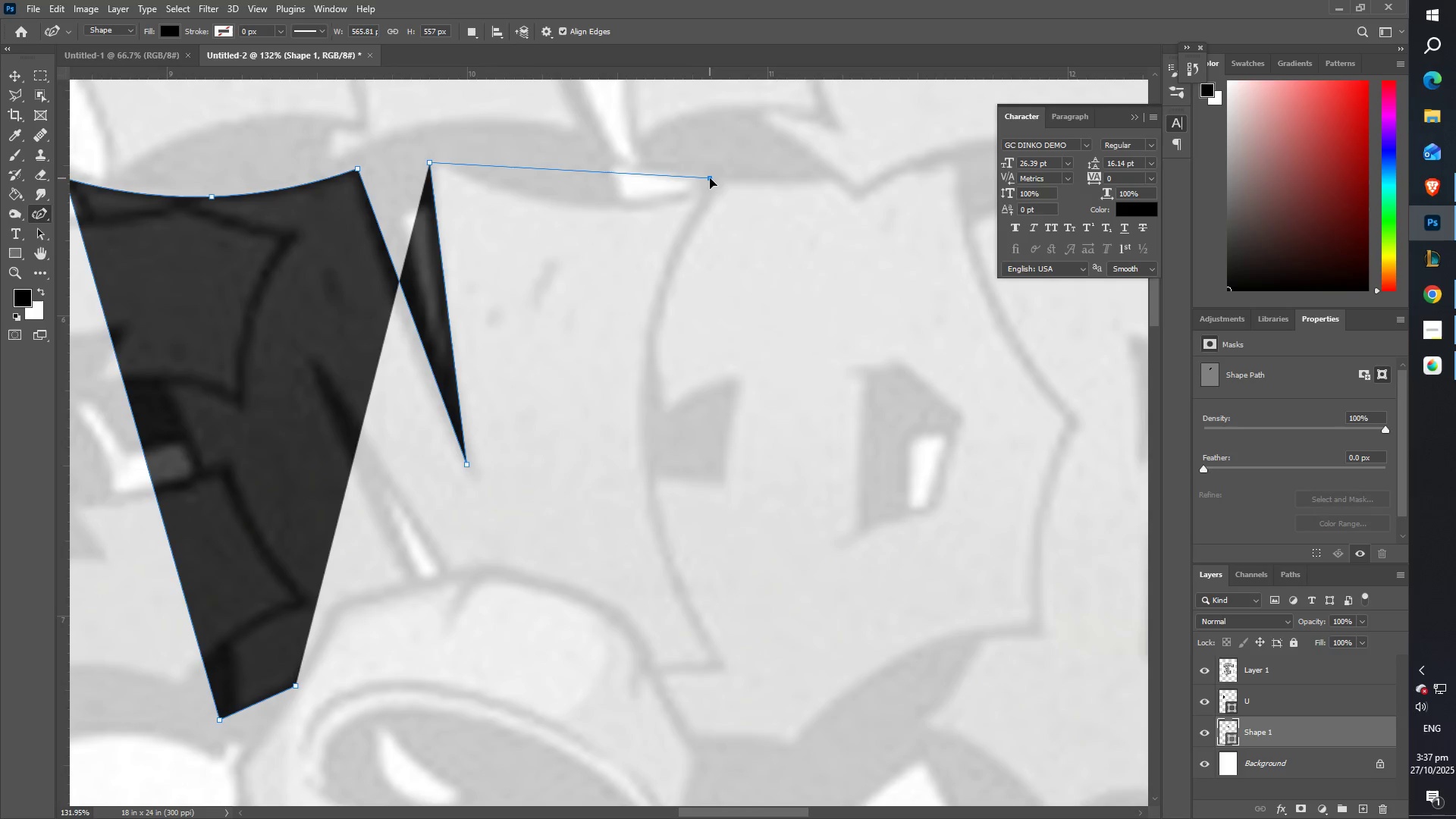 
left_click_drag(start_coordinate=[892, 174], to_coordinate=[483, 203])
 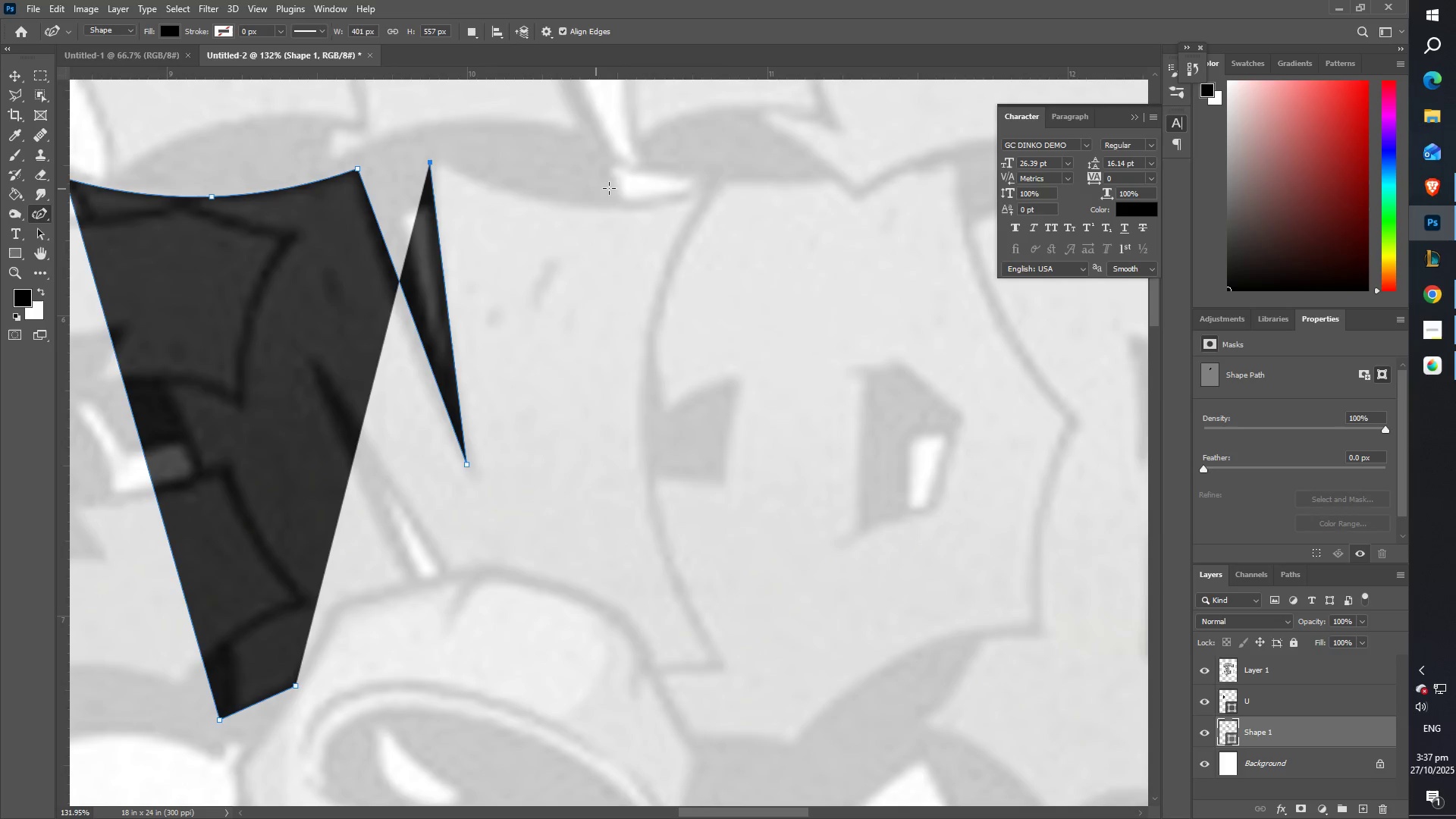 
left_click_drag(start_coordinate=[632, 188], to_coordinate=[712, 178])
 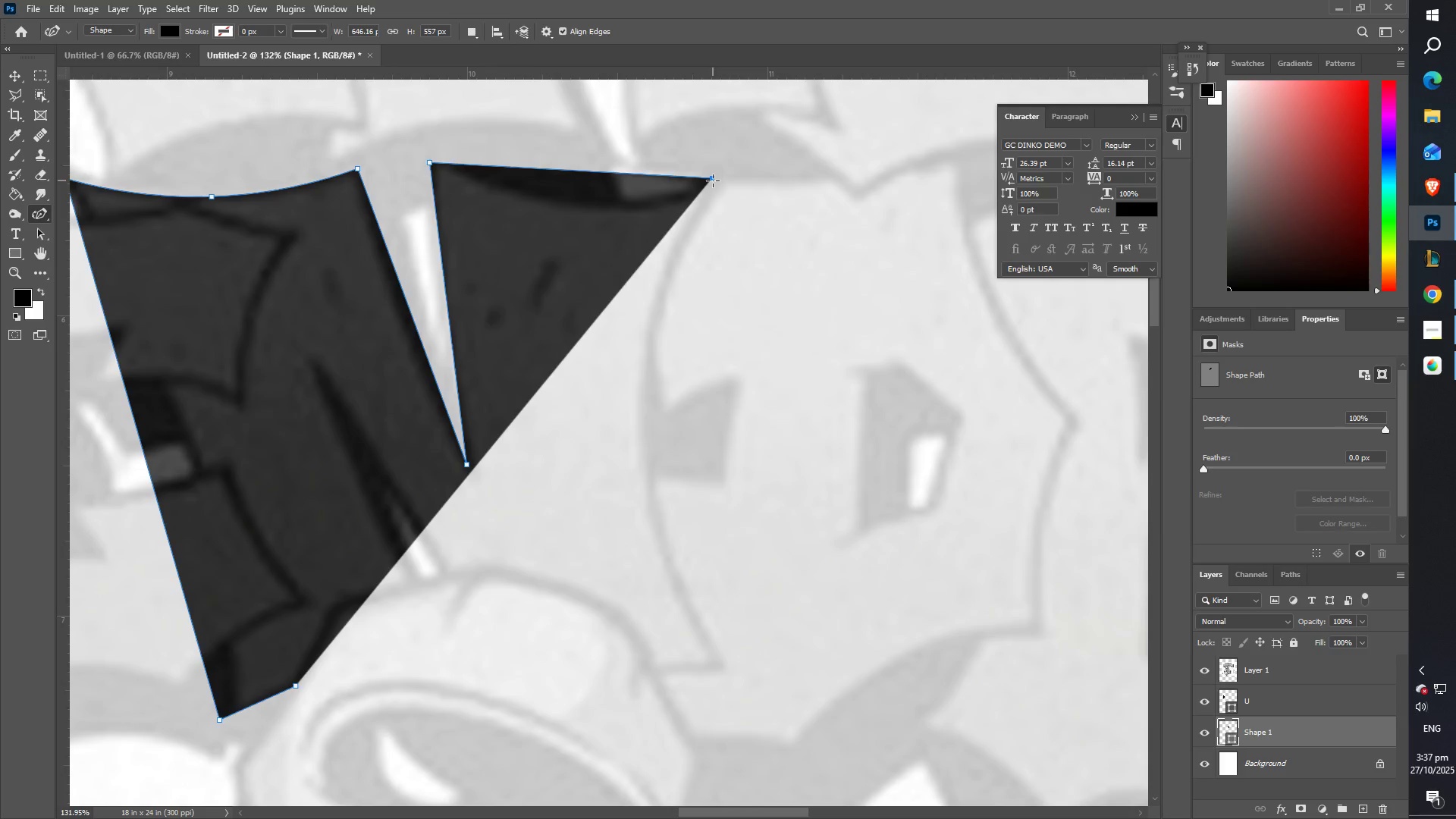 
double_click([713, 180])
 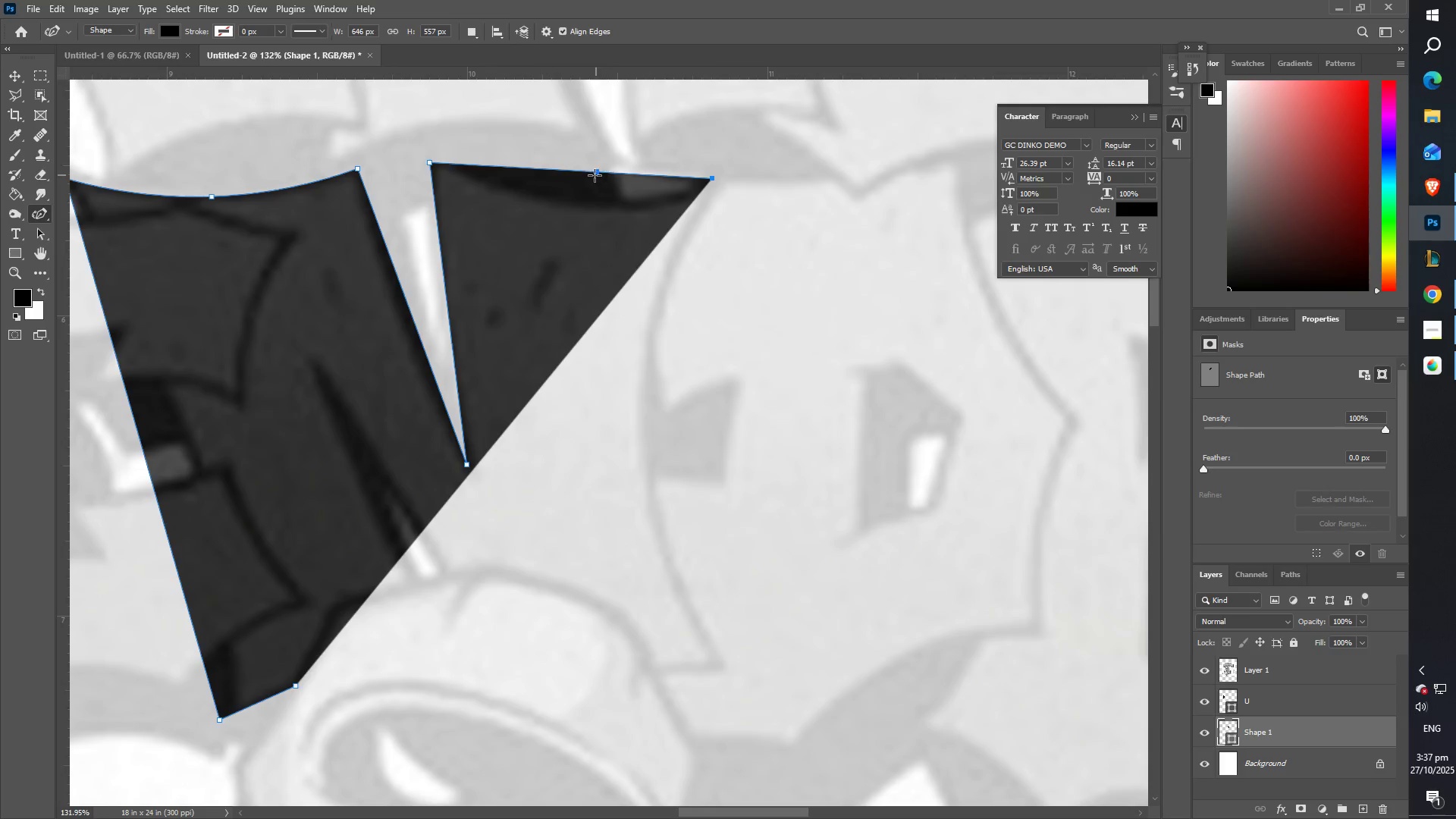 
left_click_drag(start_coordinate=[590, 171], to_coordinate=[585, 214])
 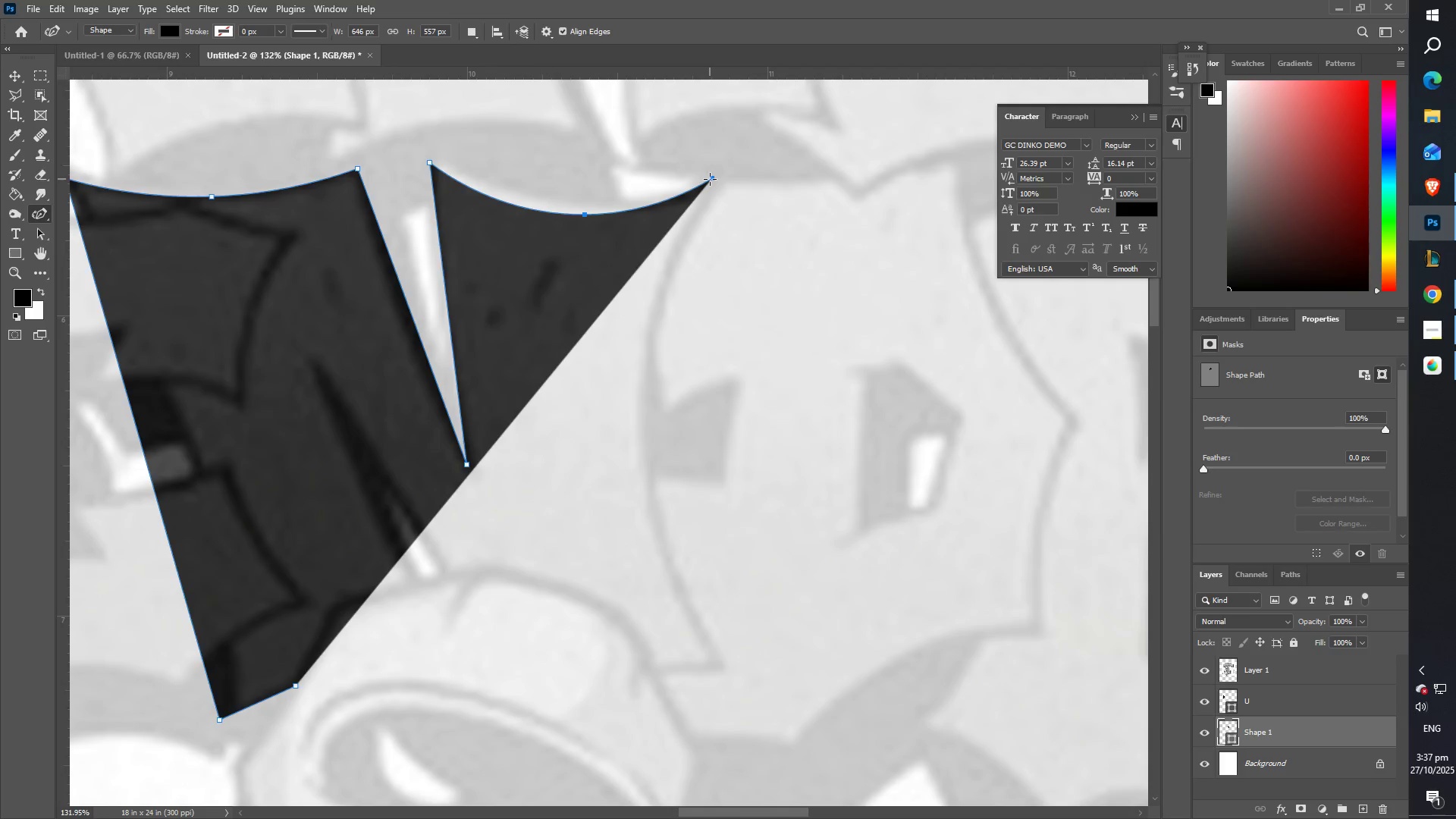 
double_click([710, 179])
 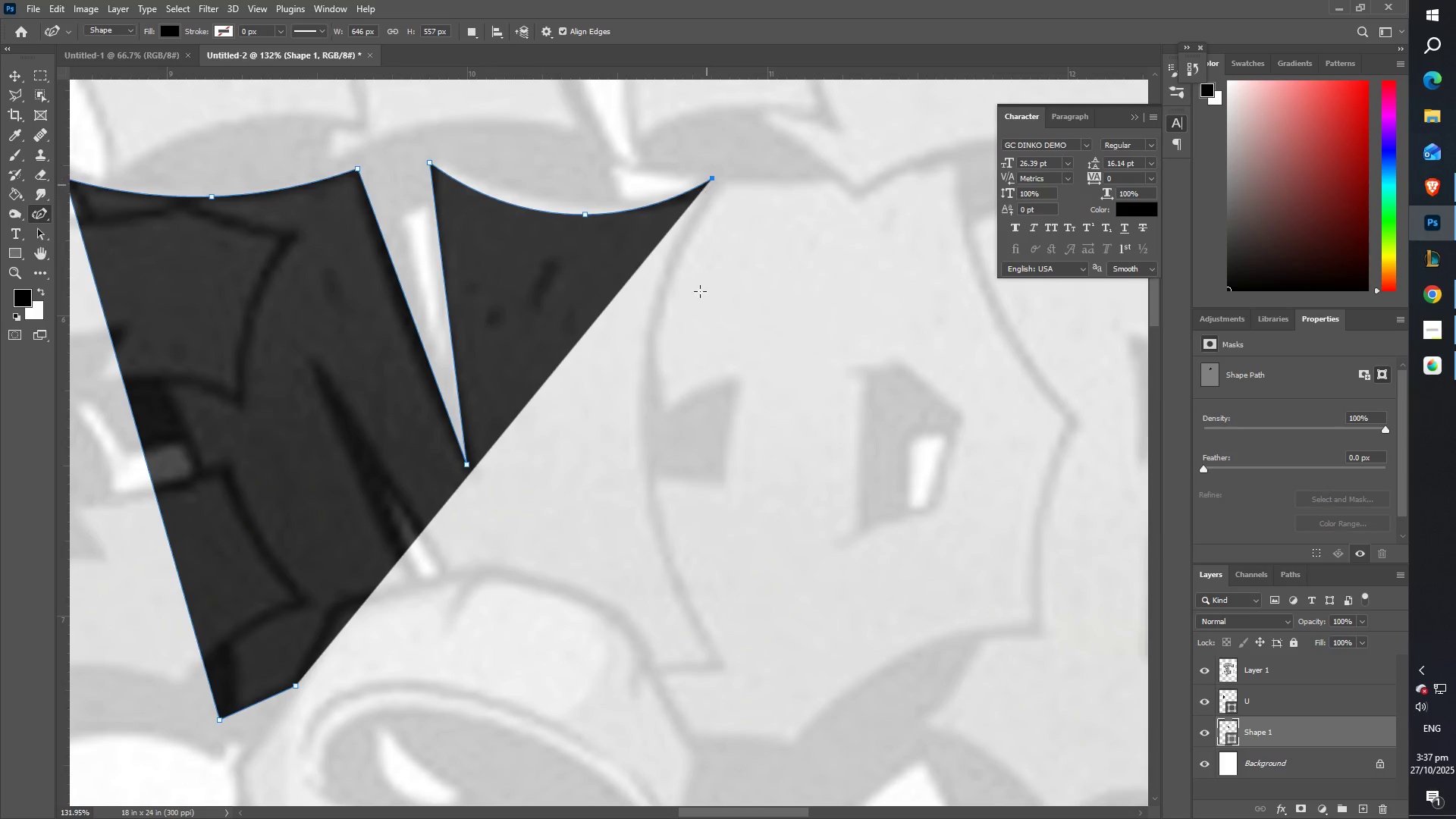 
left_click_drag(start_coordinate=[722, 543], to_coordinate=[716, 666])
 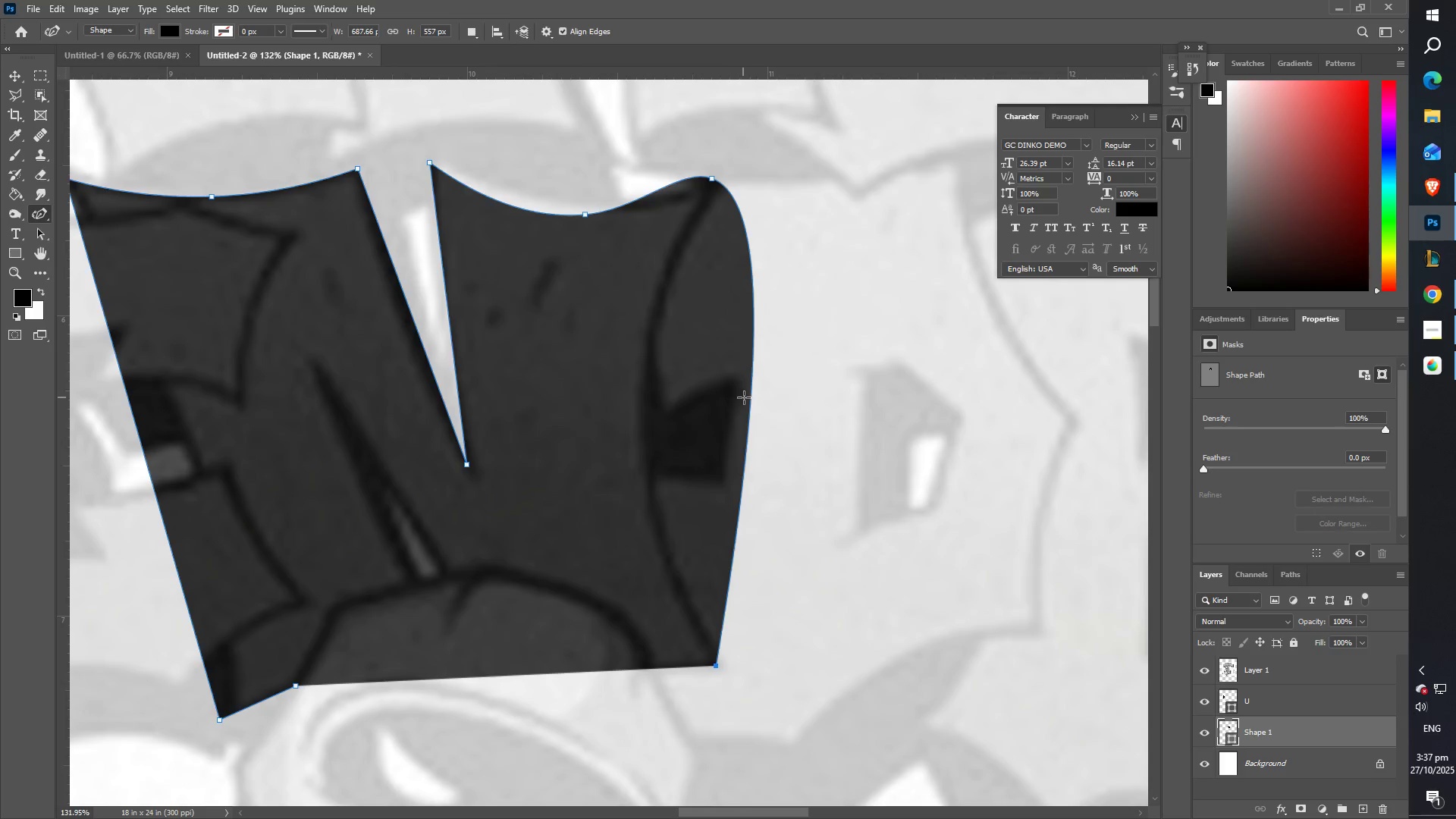 
left_click_drag(start_coordinate=[755, 403], to_coordinate=[642, 440])
 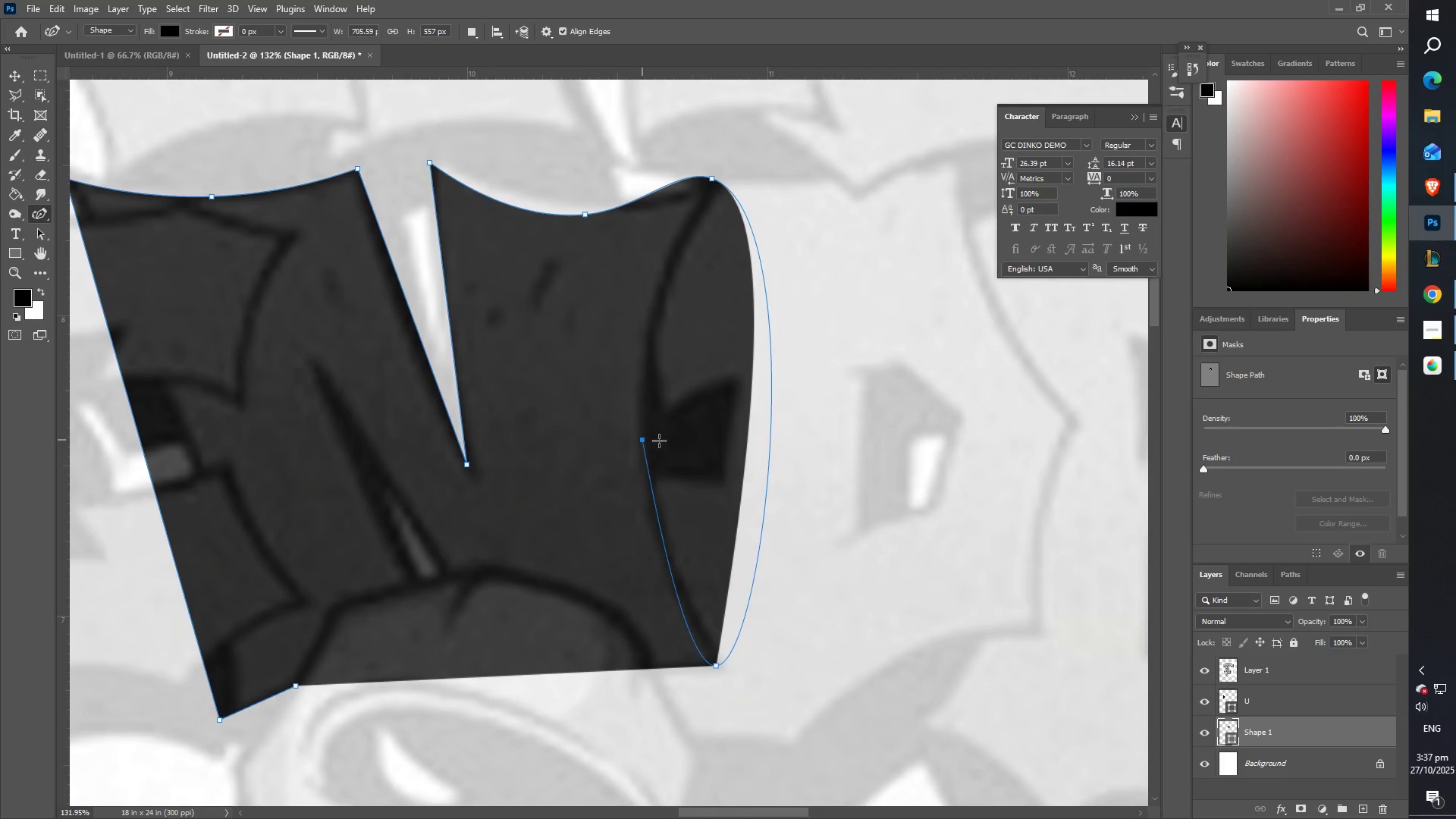 
key(Control+ControlLeft)
 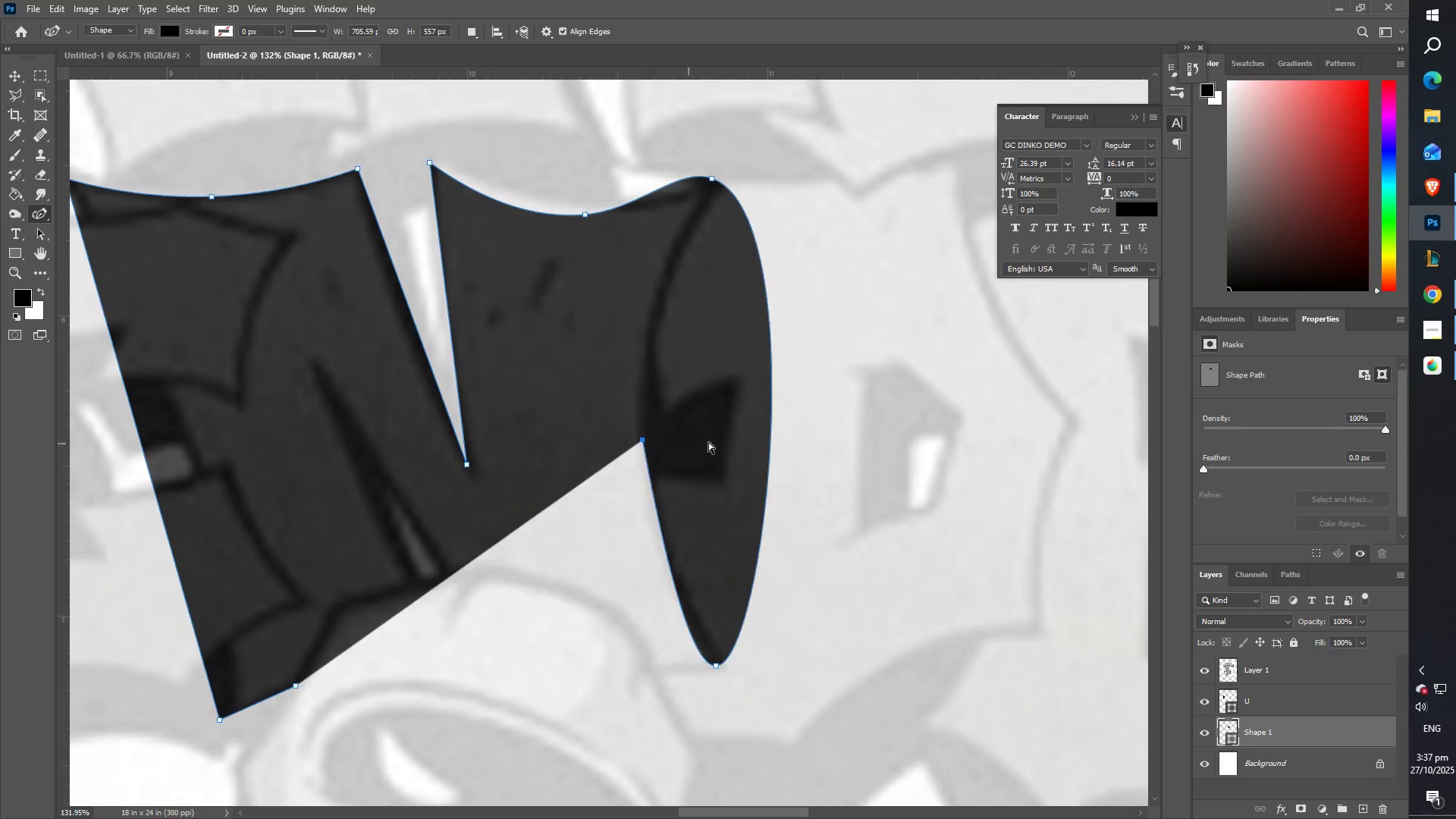 
key(Control+Z)
 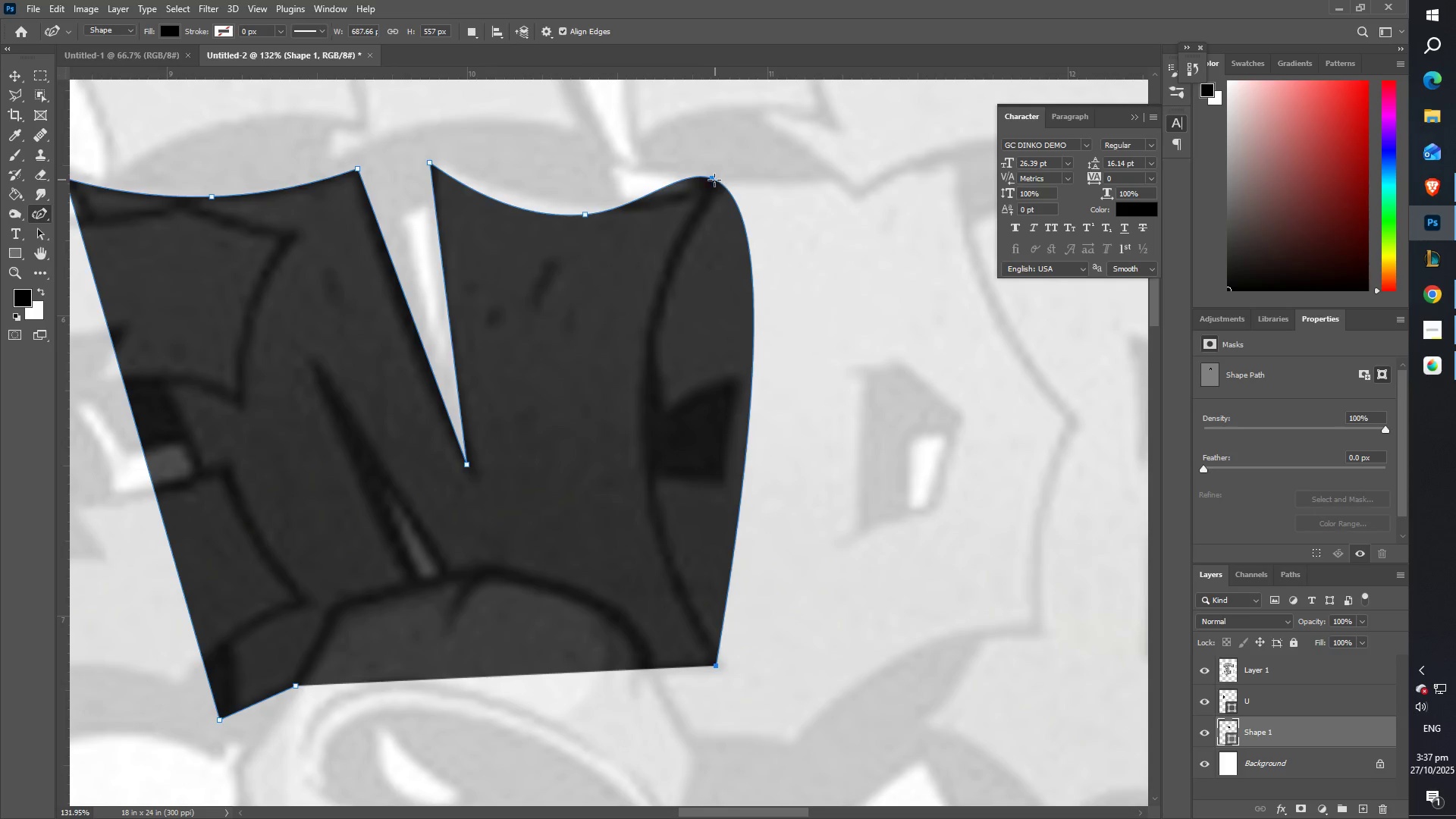 
double_click([712, 178])
 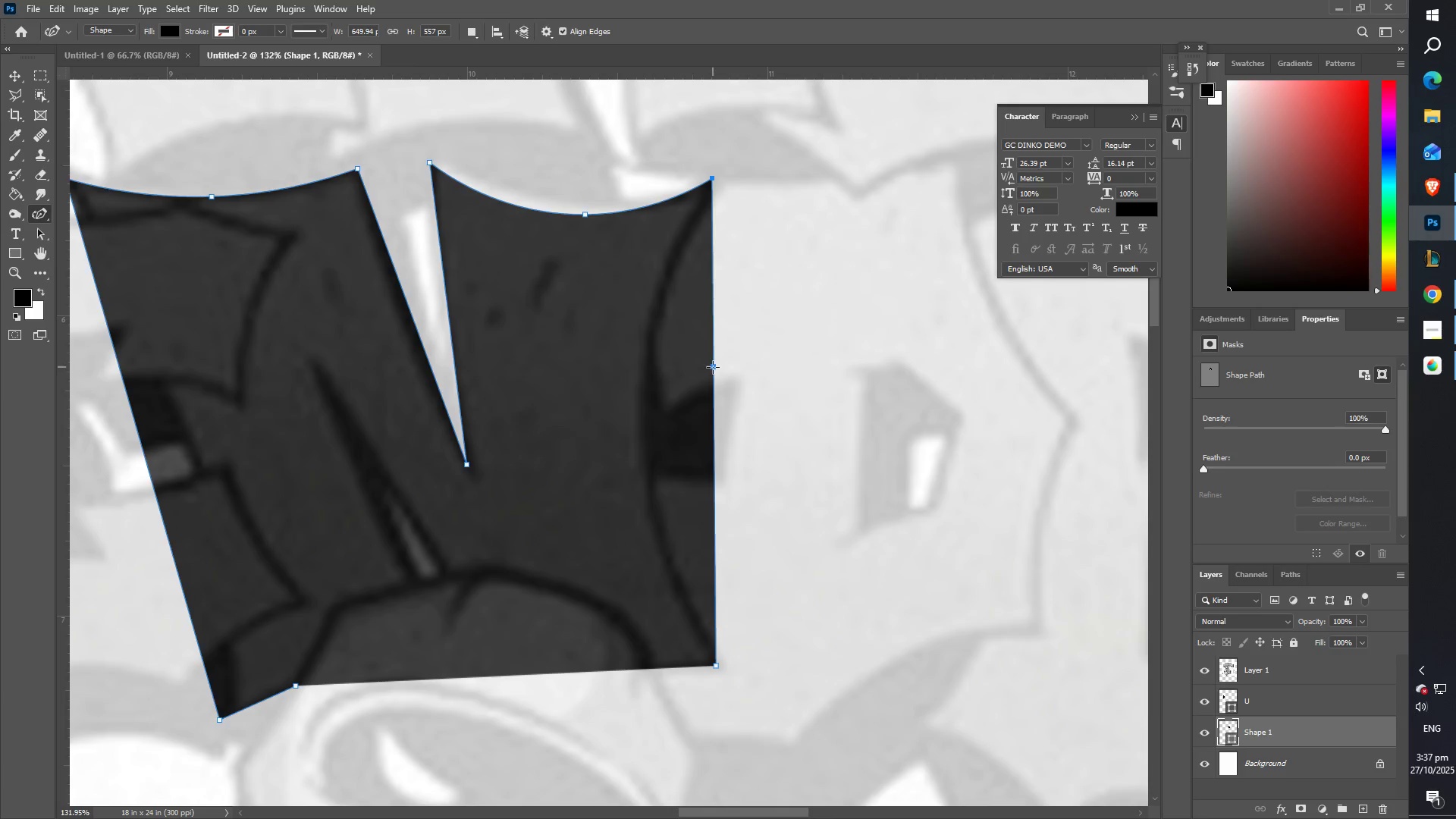 
left_click_drag(start_coordinate=[713, 367], to_coordinate=[641, 438])
 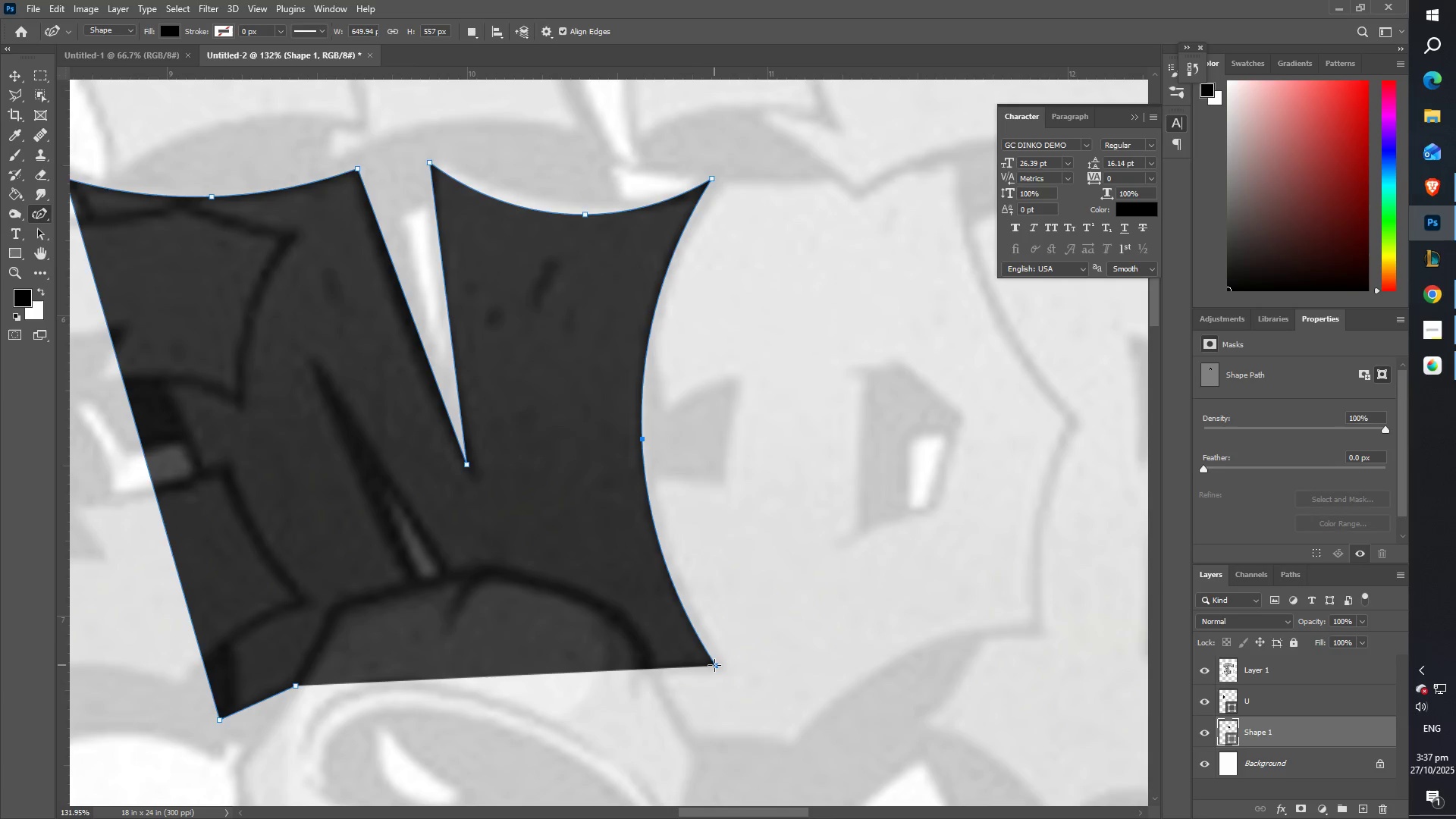 
left_click([715, 667])
 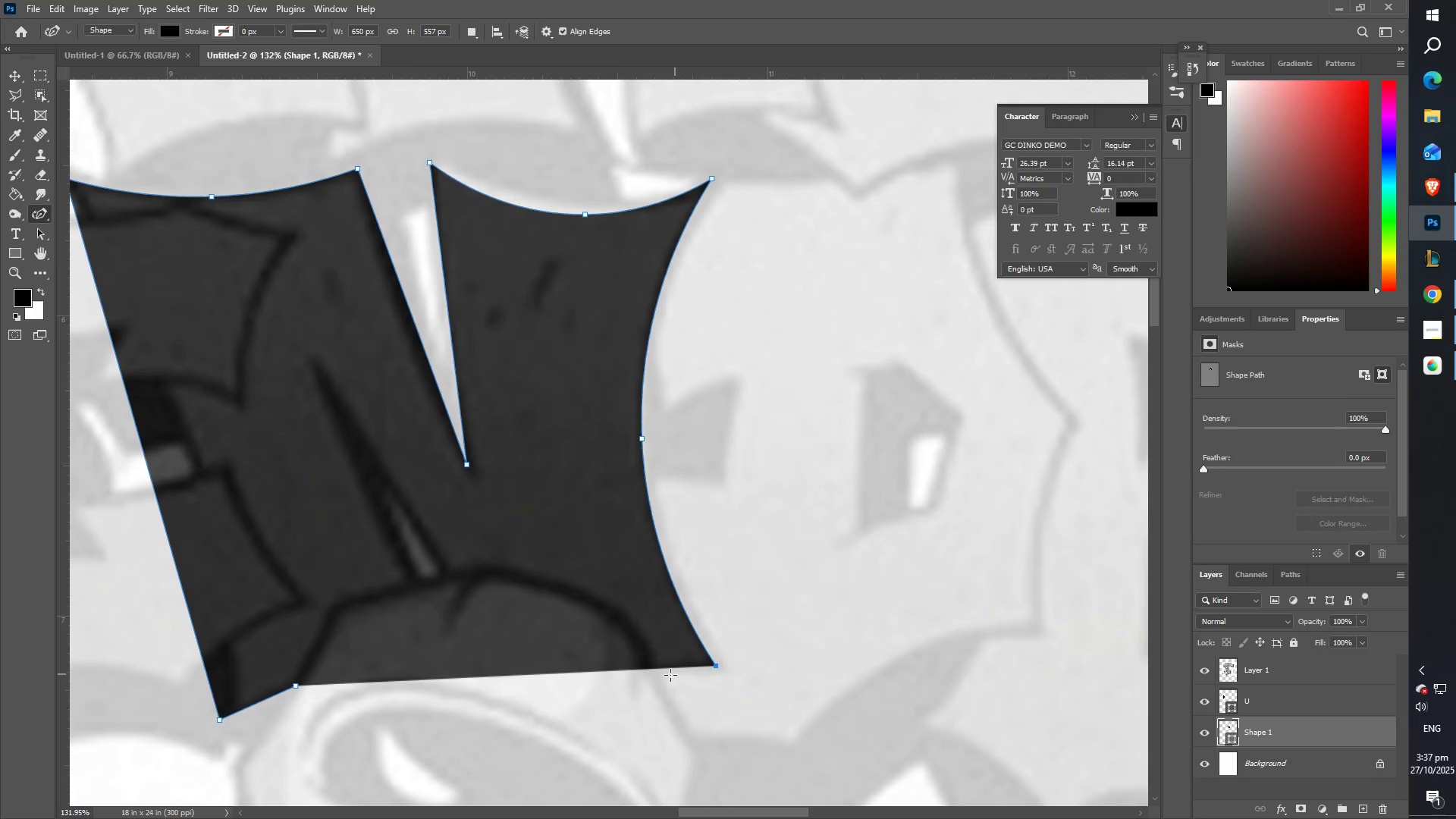 
left_click_drag(start_coordinate=[629, 686], to_coordinate=[511, 698])
 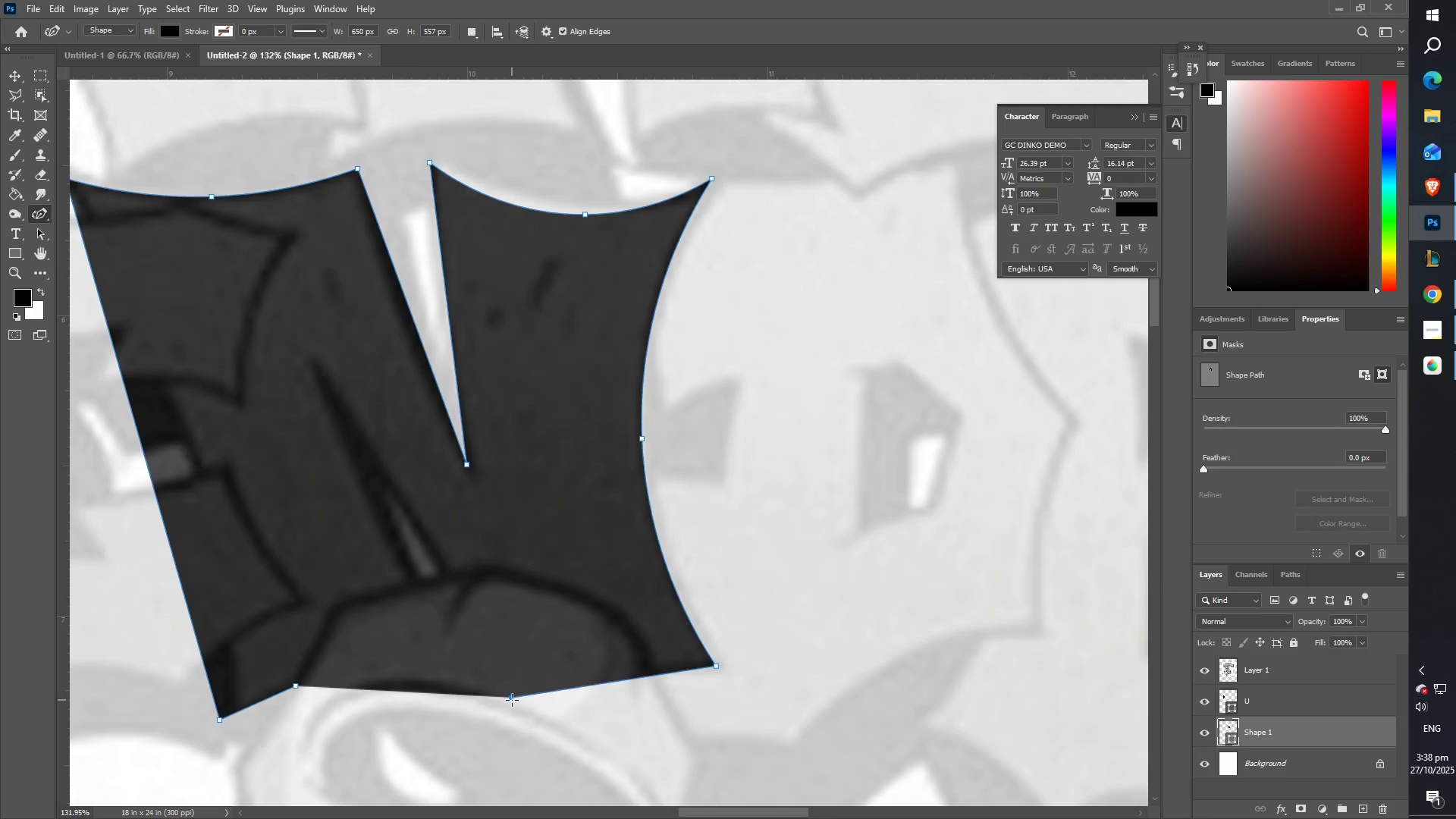 
double_click([512, 700])
 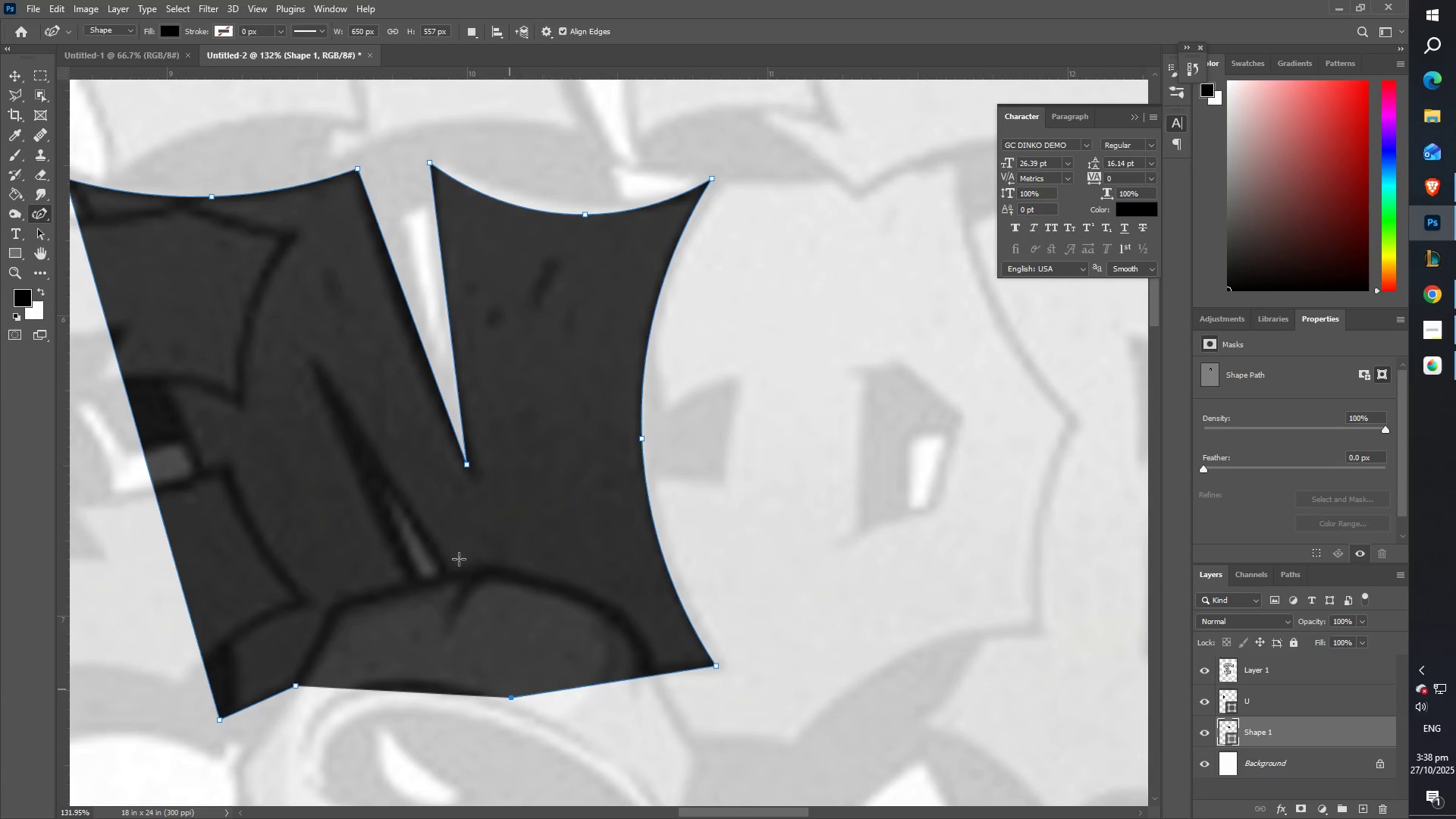 
left_click_drag(start_coordinate=[429, 521], to_coordinate=[319, 363])
 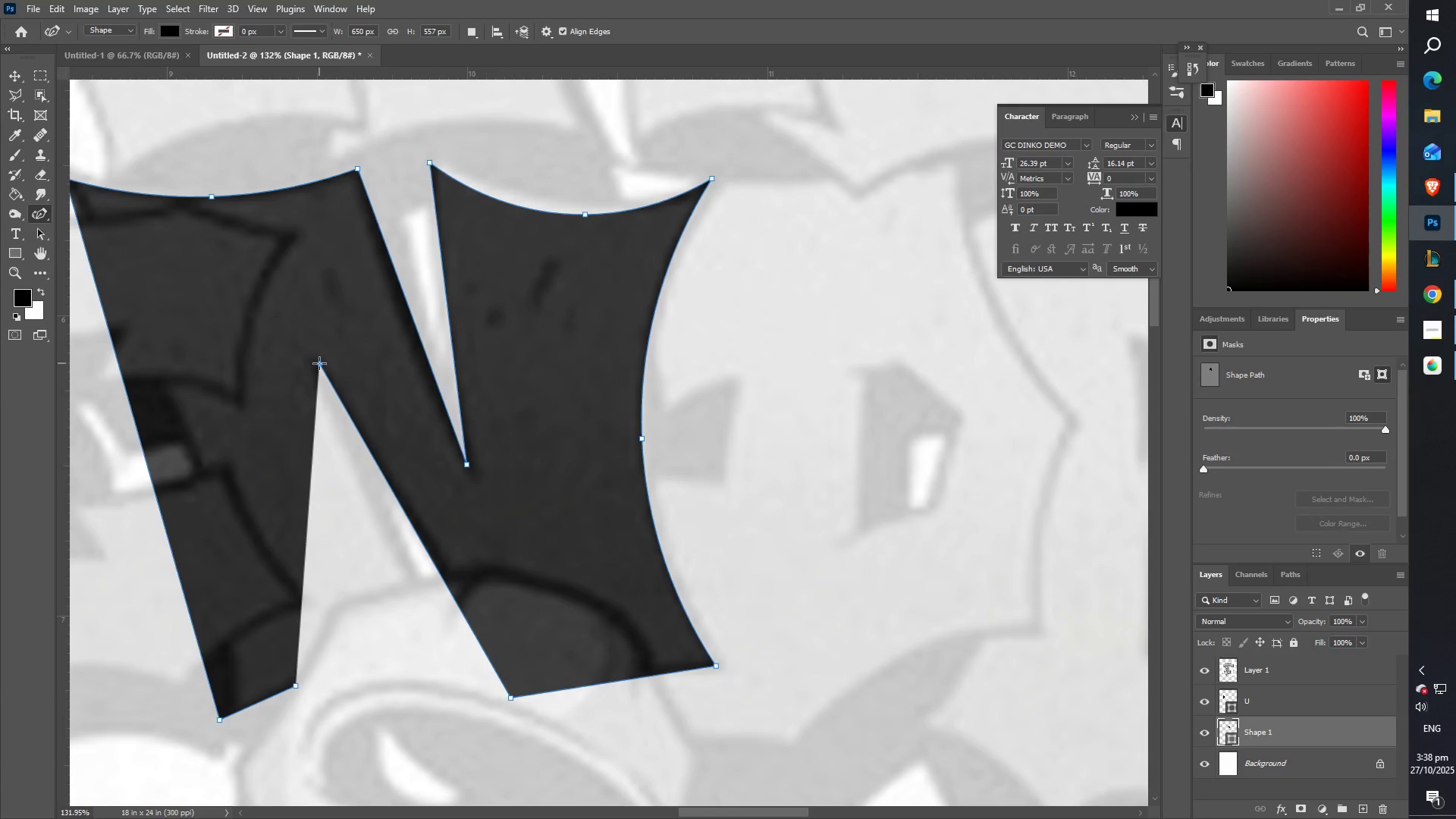 
double_click([319, 363])
 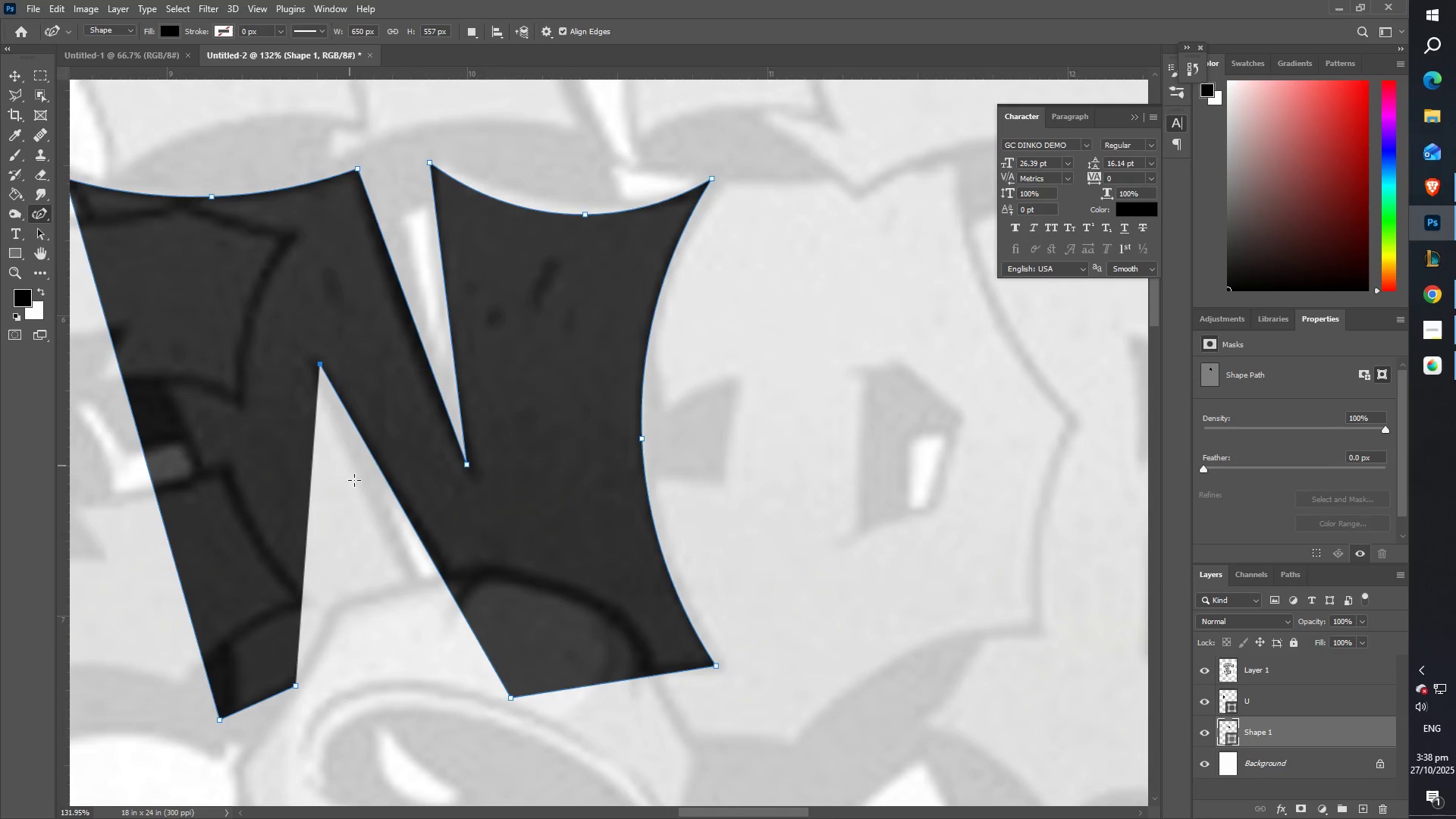 
left_click_drag(start_coordinate=[370, 548], to_coordinate=[485, 710])
 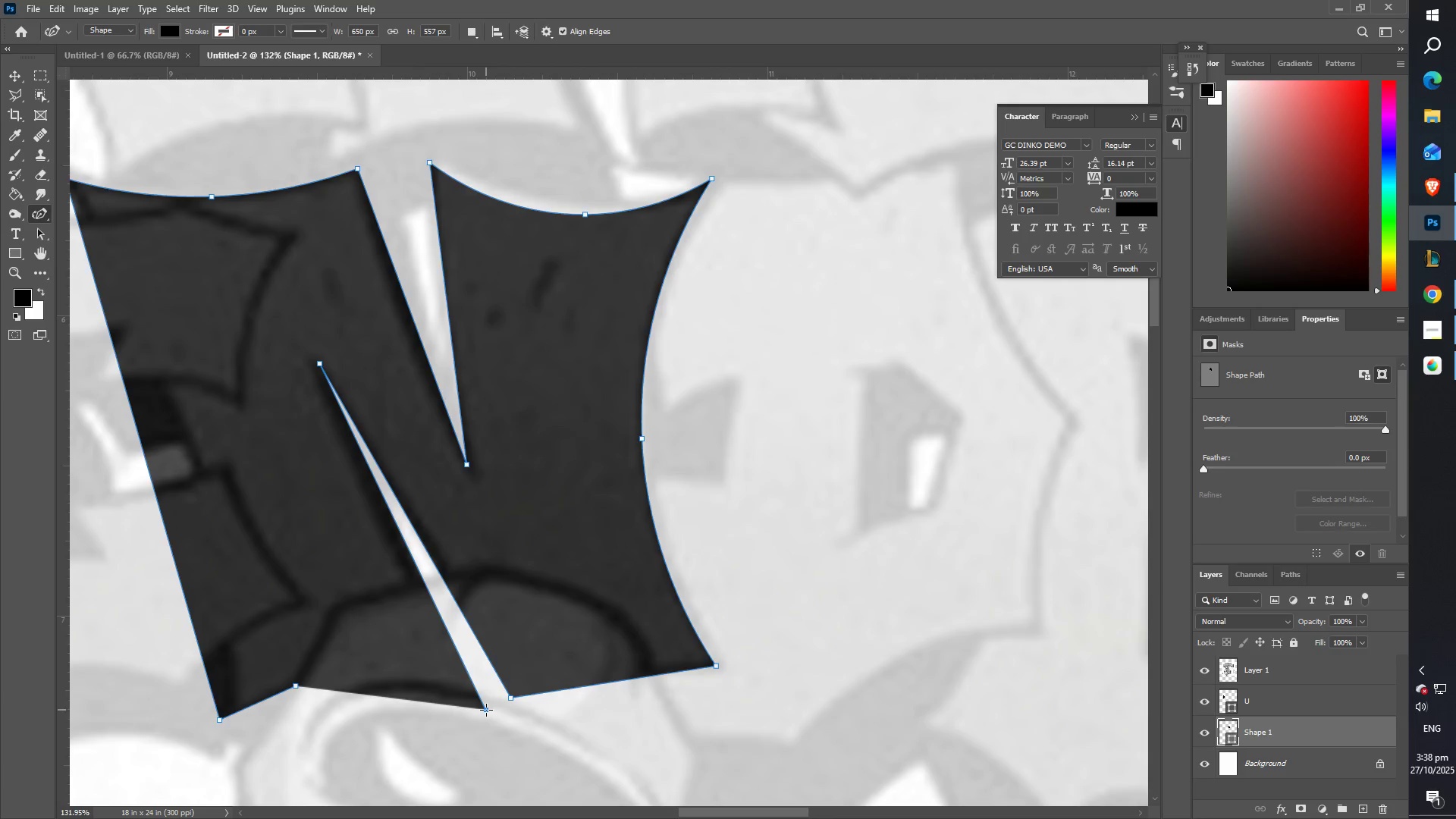 
double_click([486, 710])
 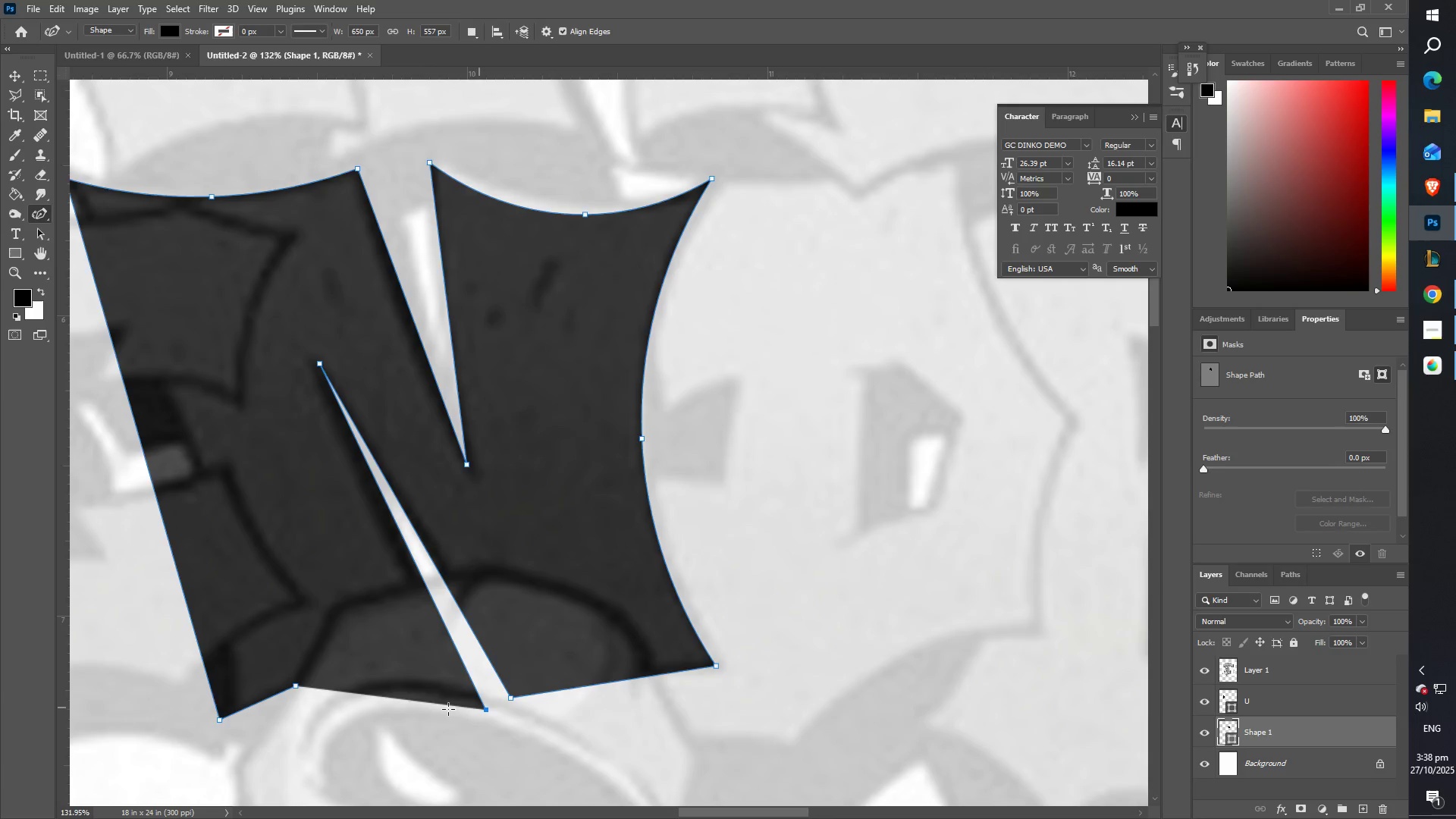 
left_click_drag(start_coordinate=[394, 732], to_coordinate=[292, 739])
 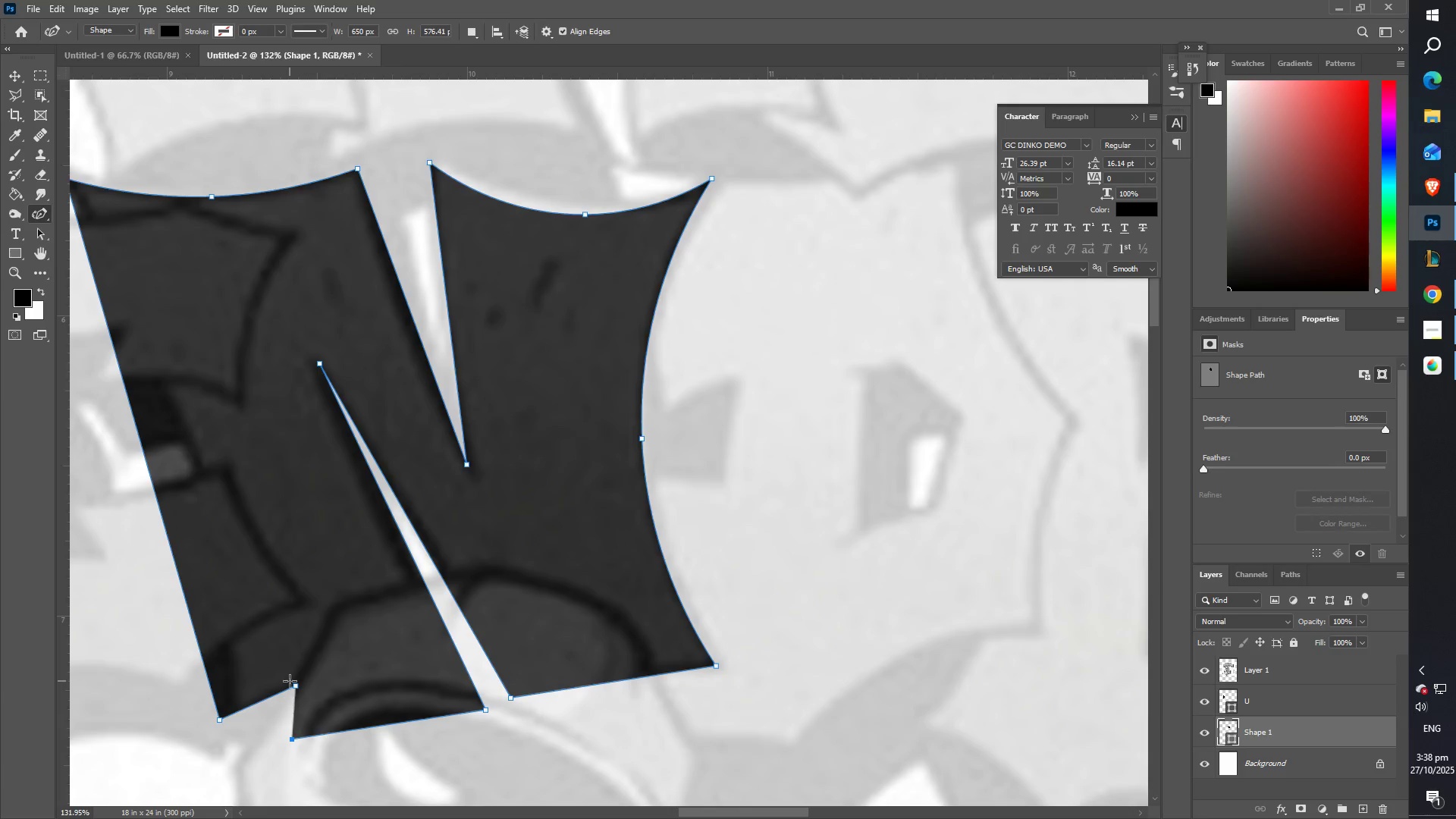 
hold_key(key=Space, duration=0.62)
 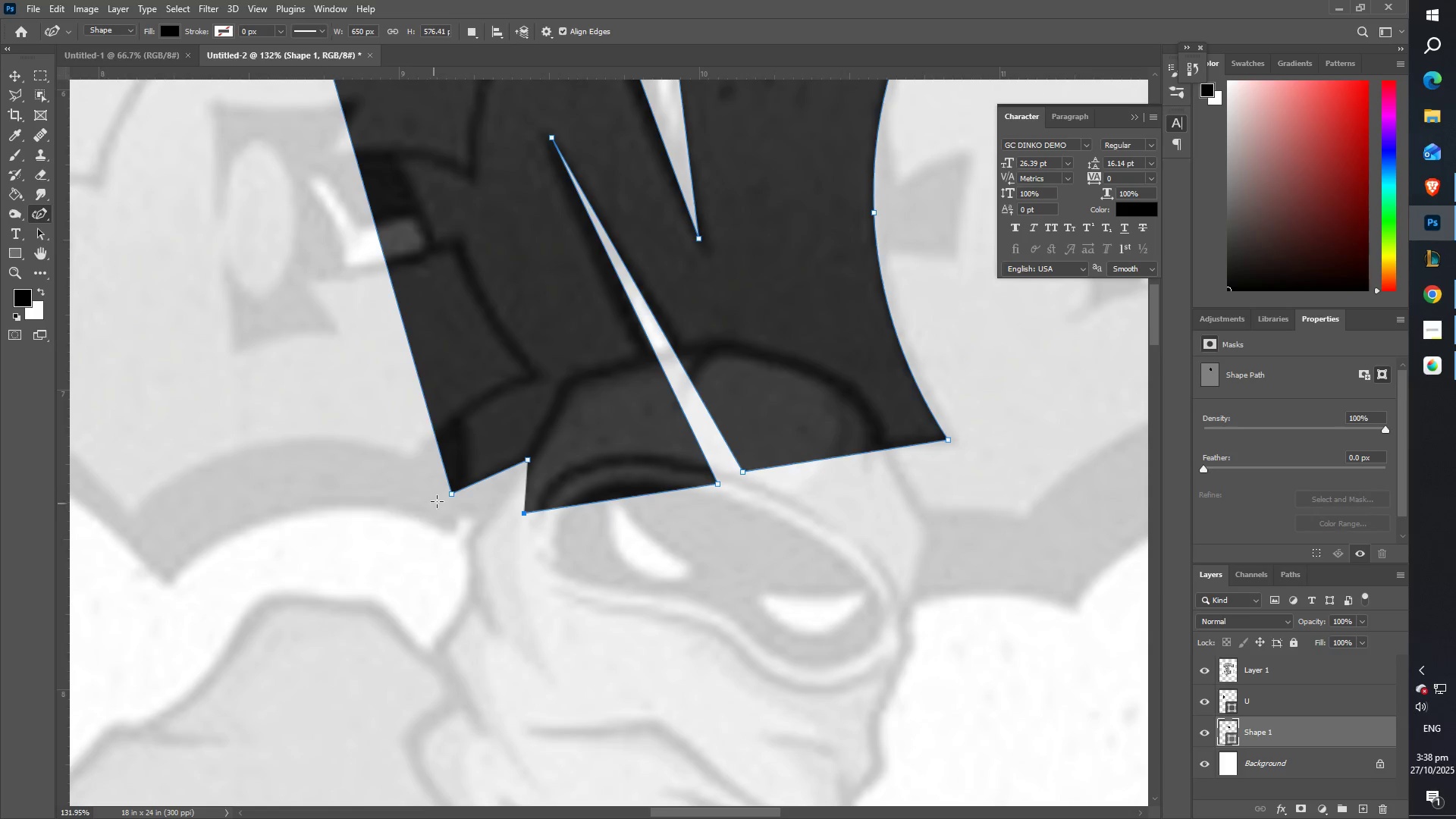 
left_click_drag(start_coordinate=[294, 618], to_coordinate=[526, 392])
 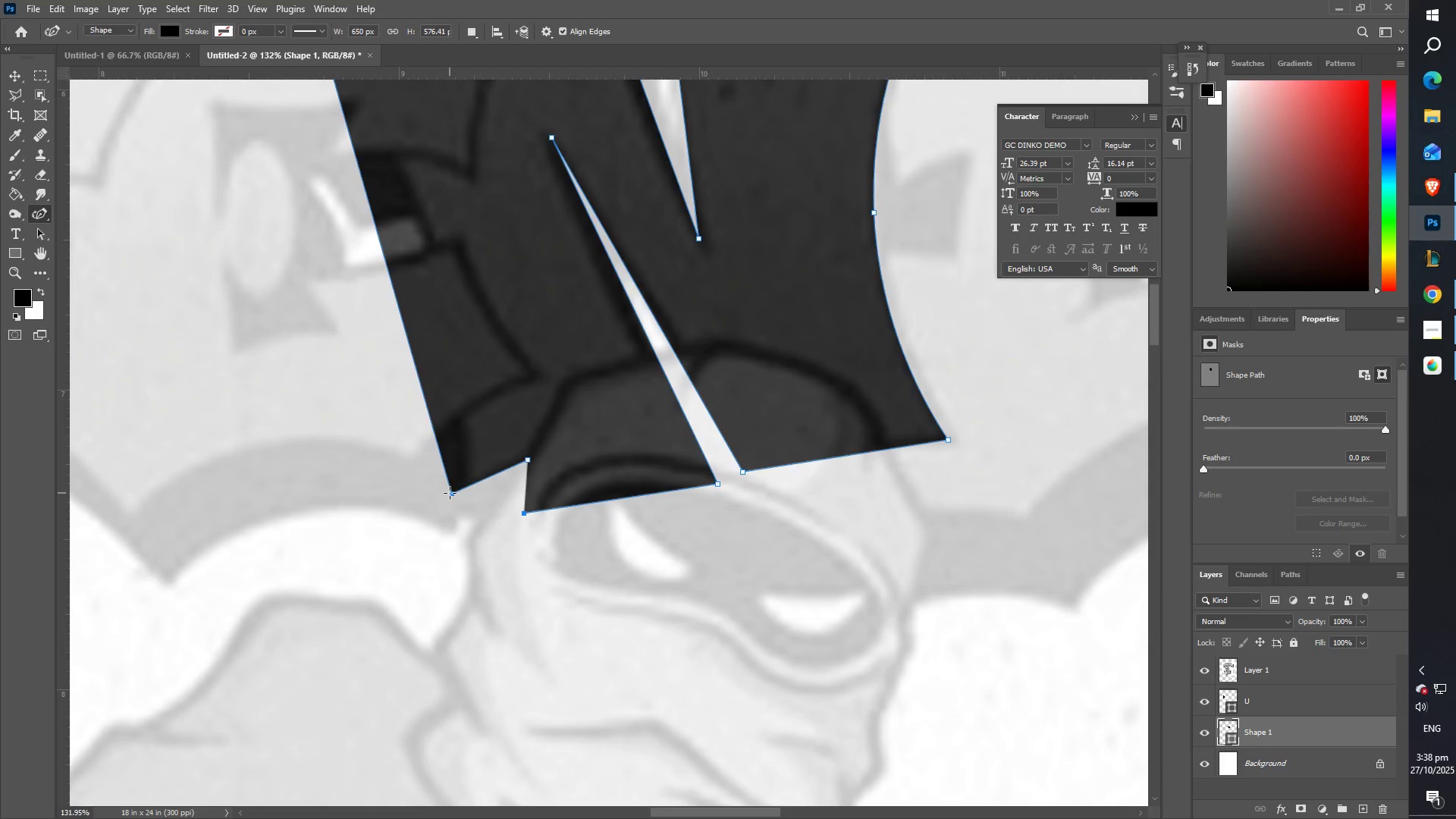 
left_click_drag(start_coordinate=[453, 489], to_coordinate=[526, 402])
 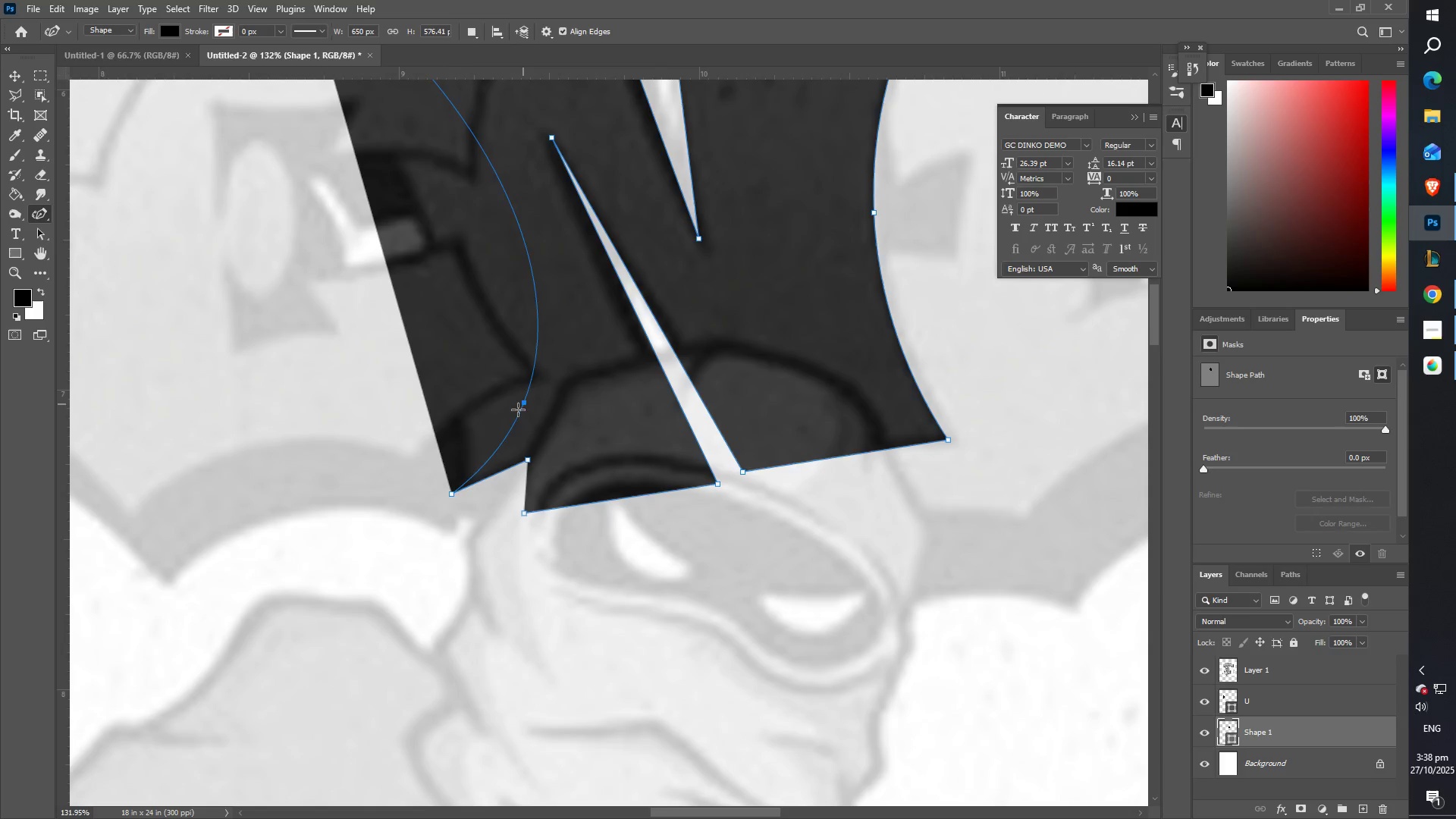 
key(Control+ControlLeft)
 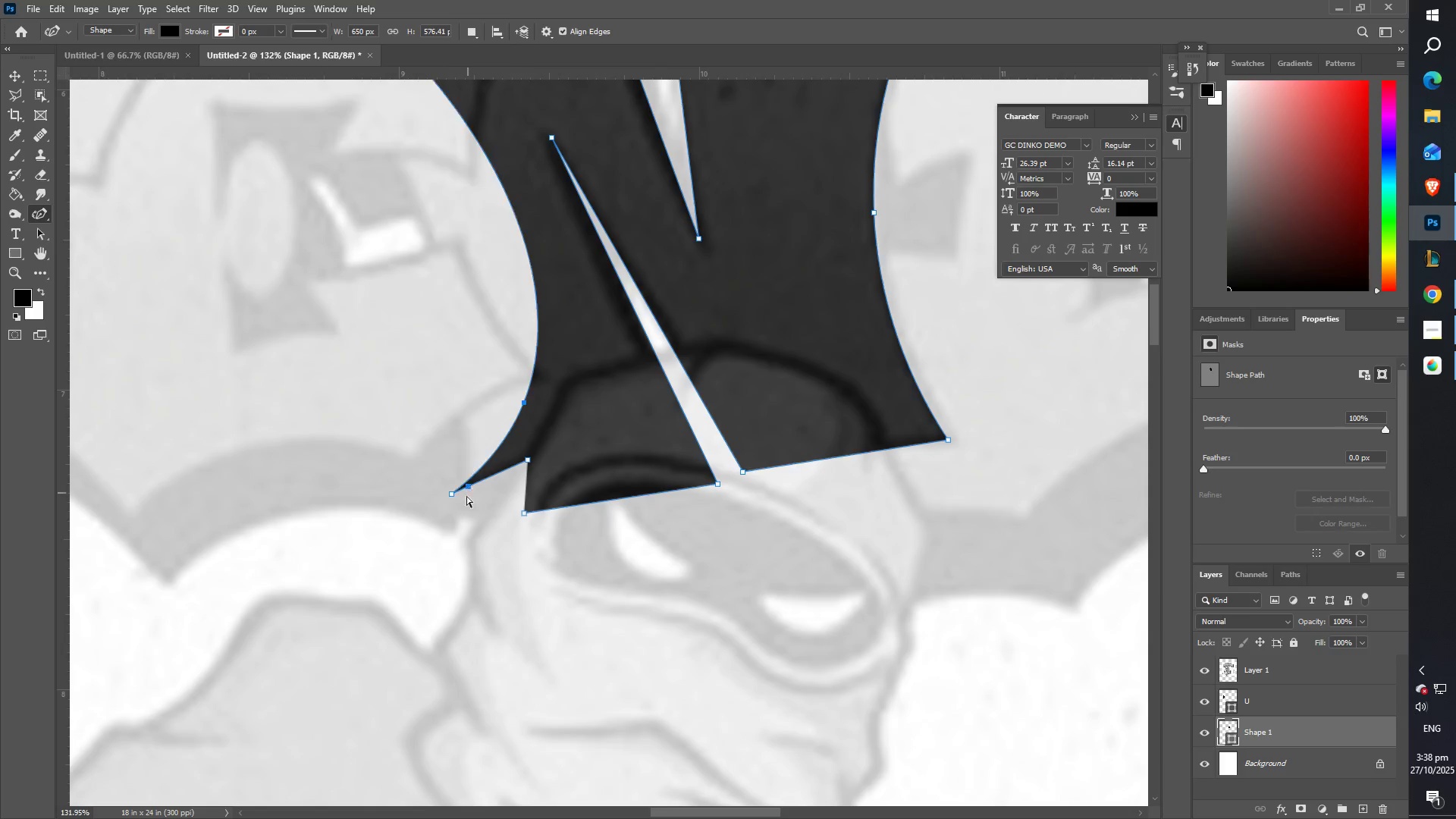 
key(Control+Z)
 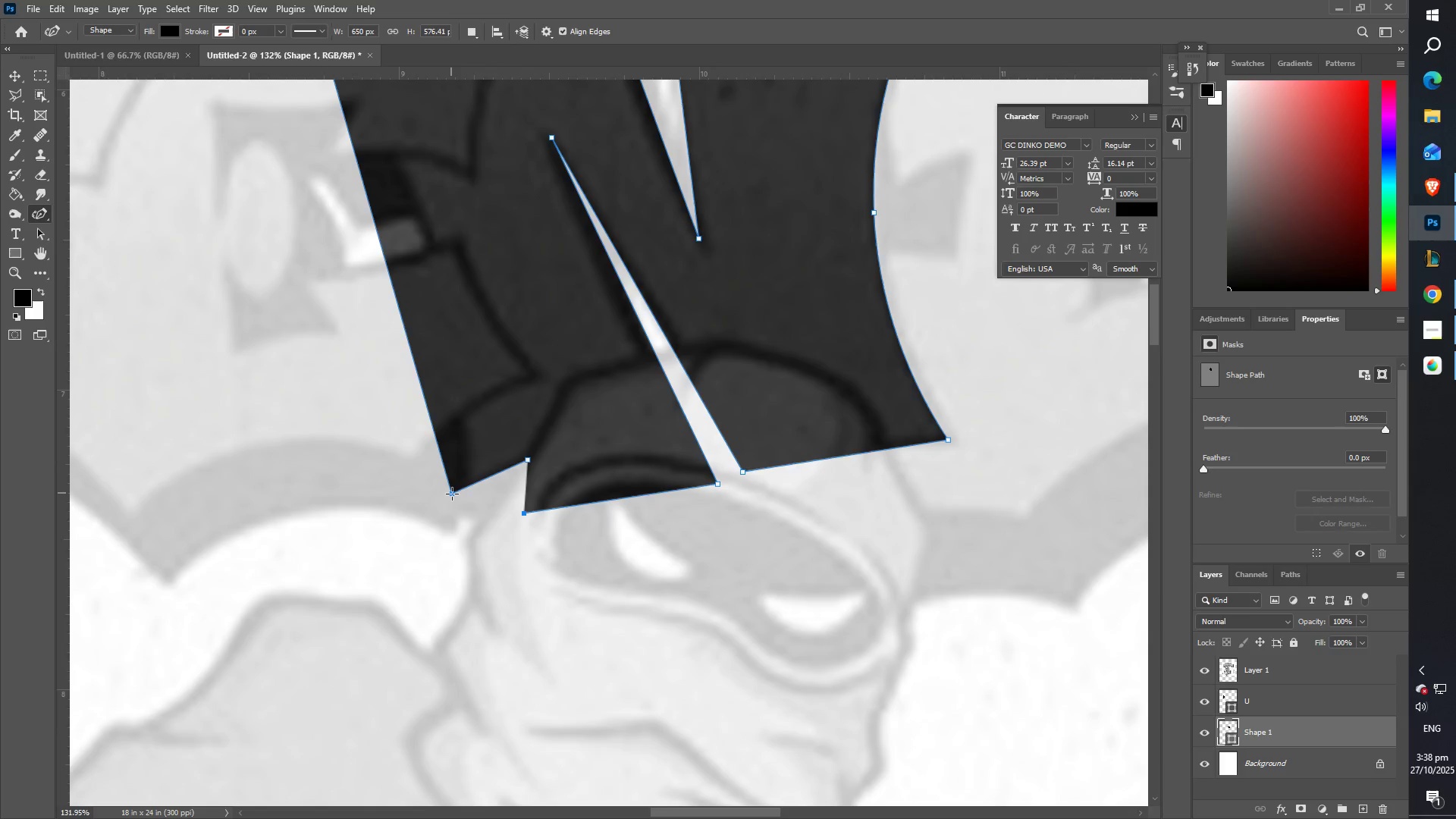 
left_click_drag(start_coordinate=[452, 494], to_coordinate=[507, 388])
 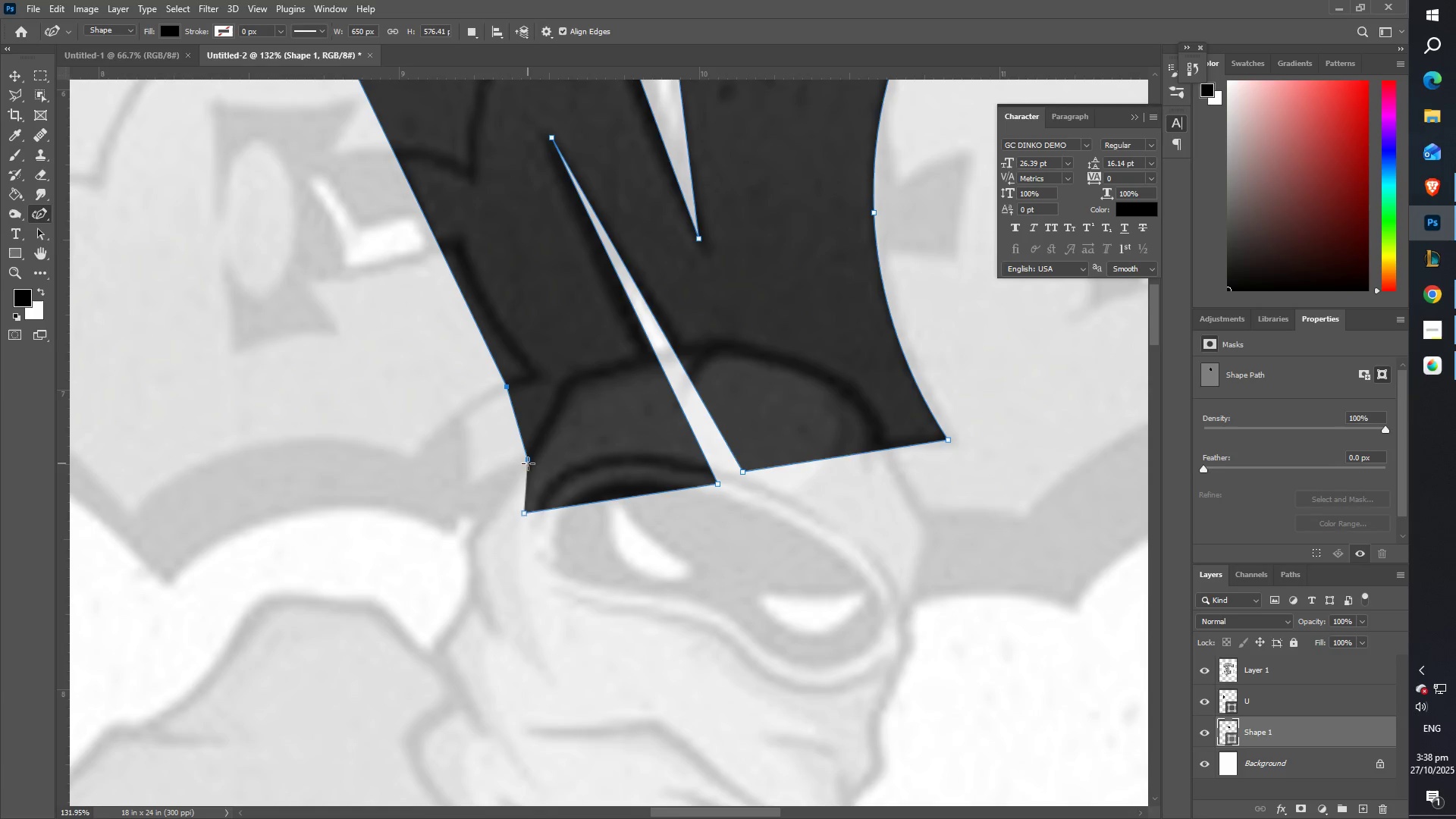 
left_click_drag(start_coordinate=[528, 462], to_coordinate=[528, 513])
 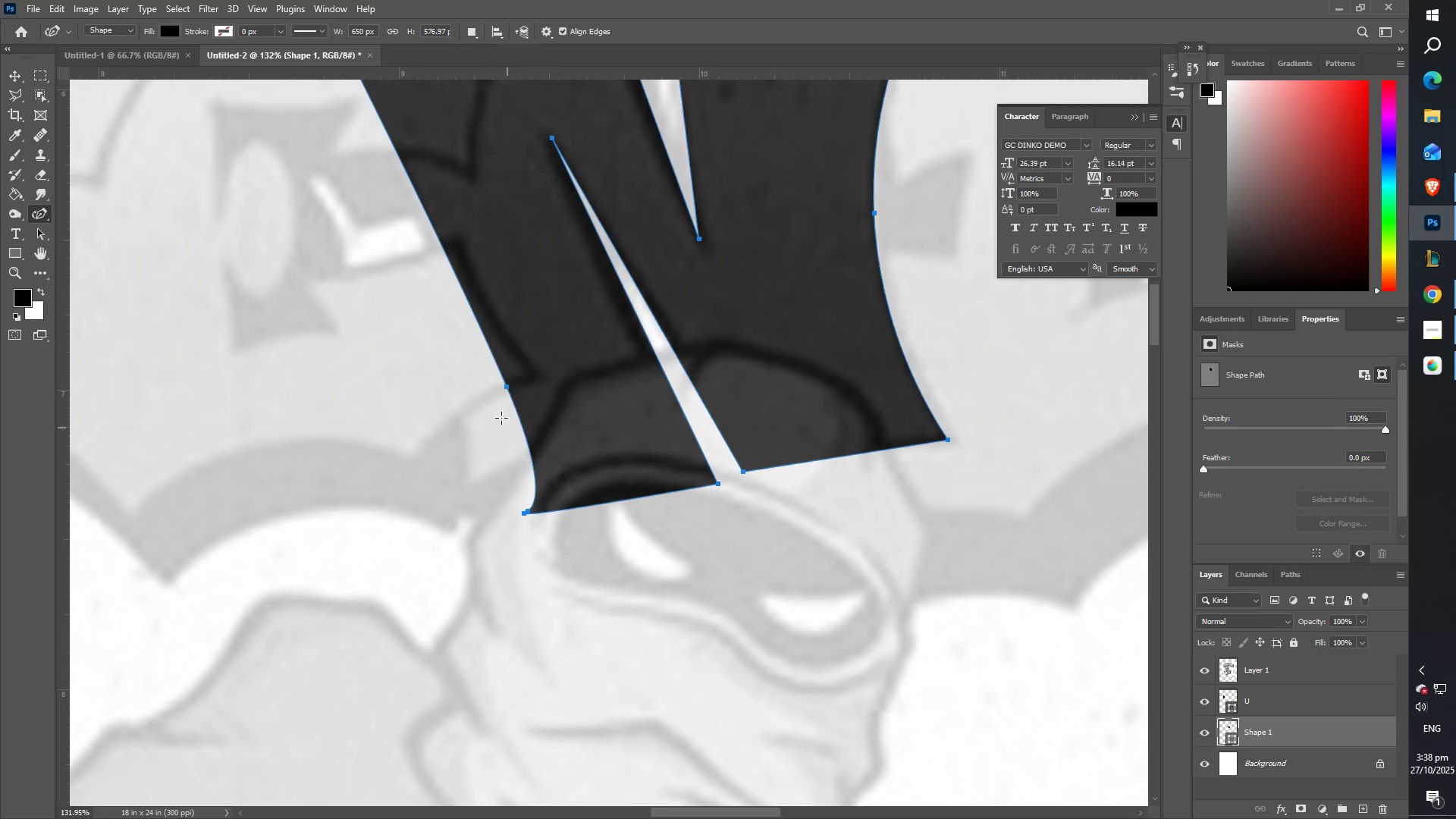 
type(ZZ)
 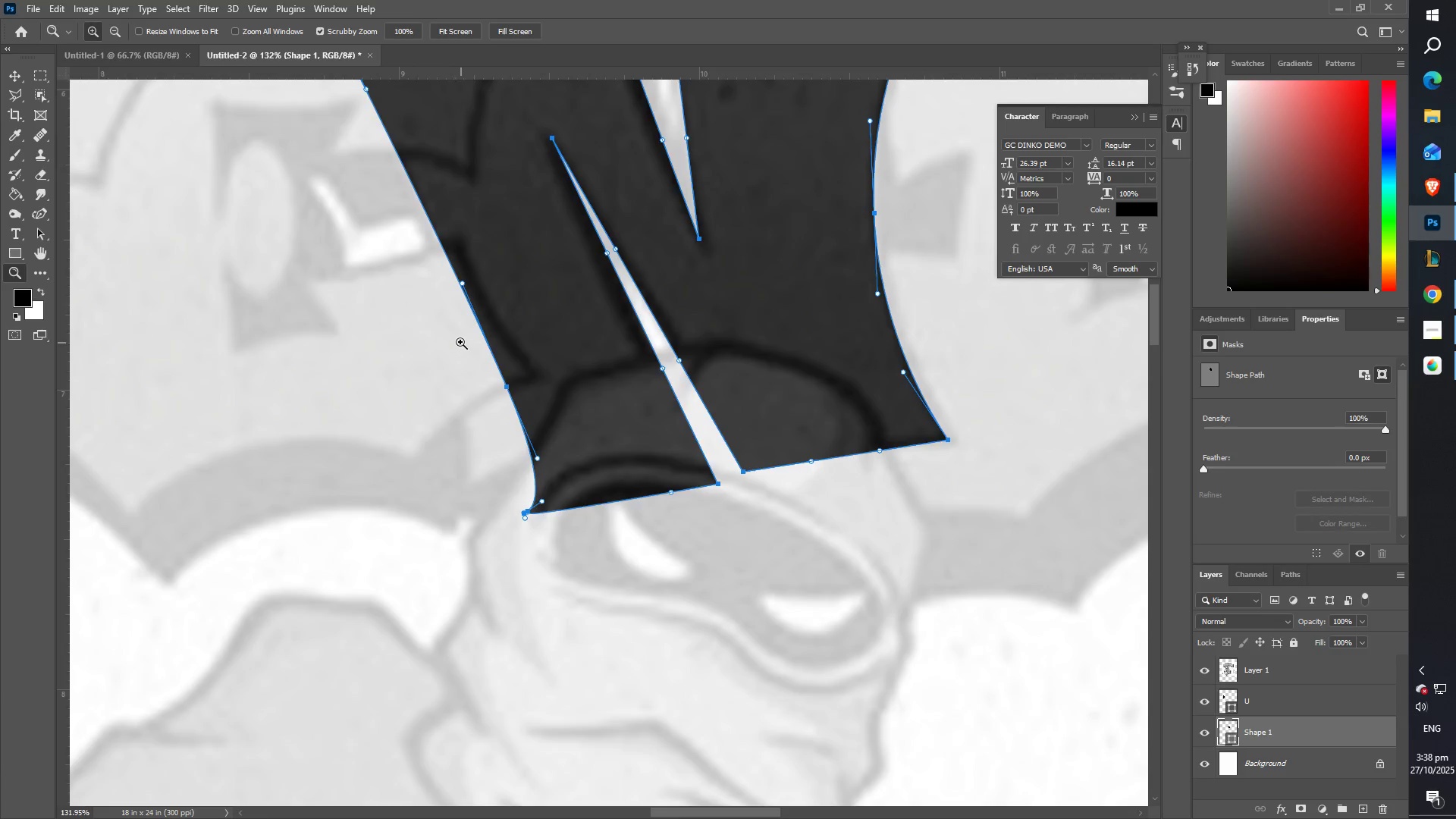 
left_click_drag(start_coordinate=[457, 340], to_coordinate=[357, 360])
 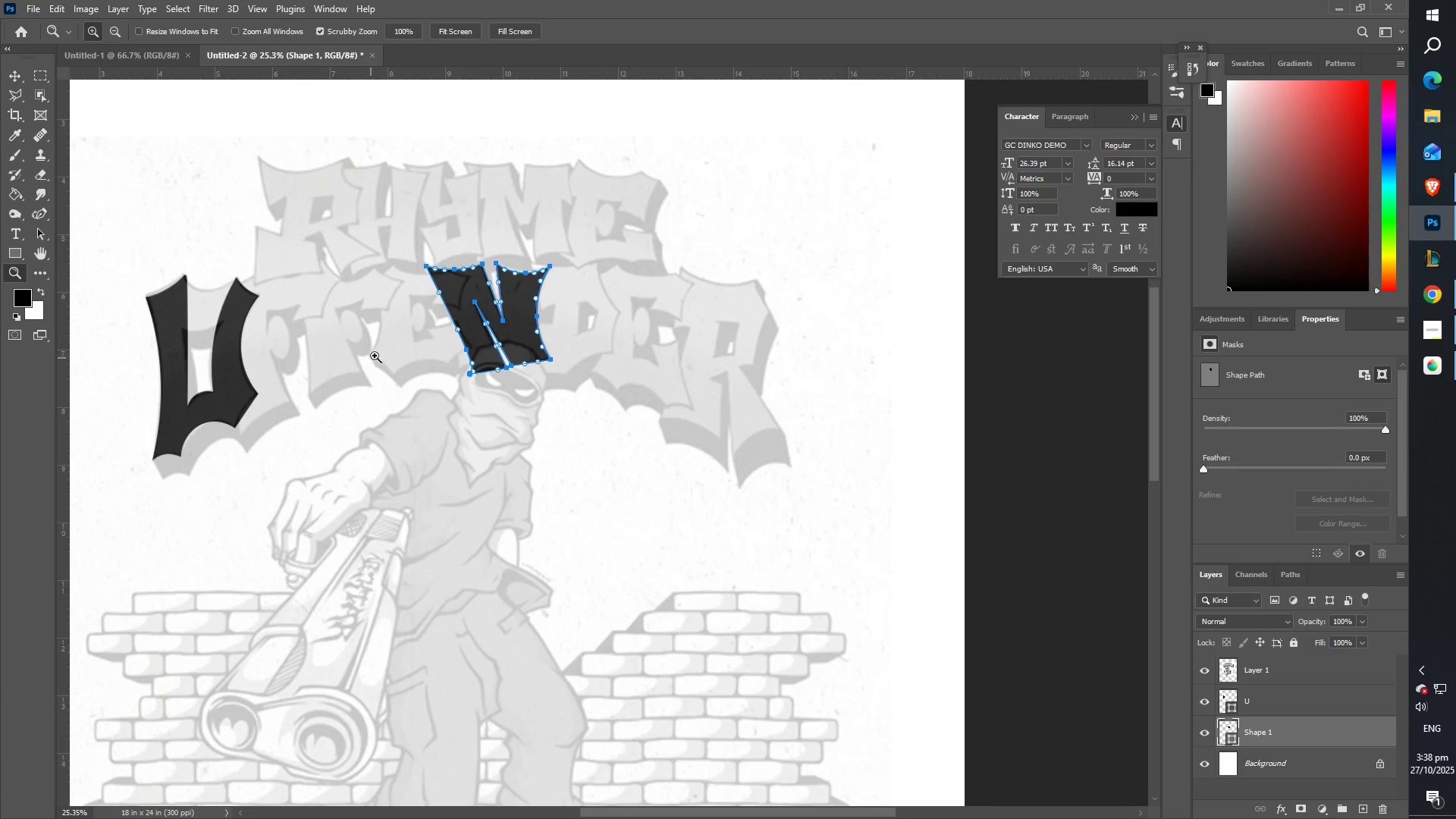 
hold_key(key=Space, duration=0.62)
 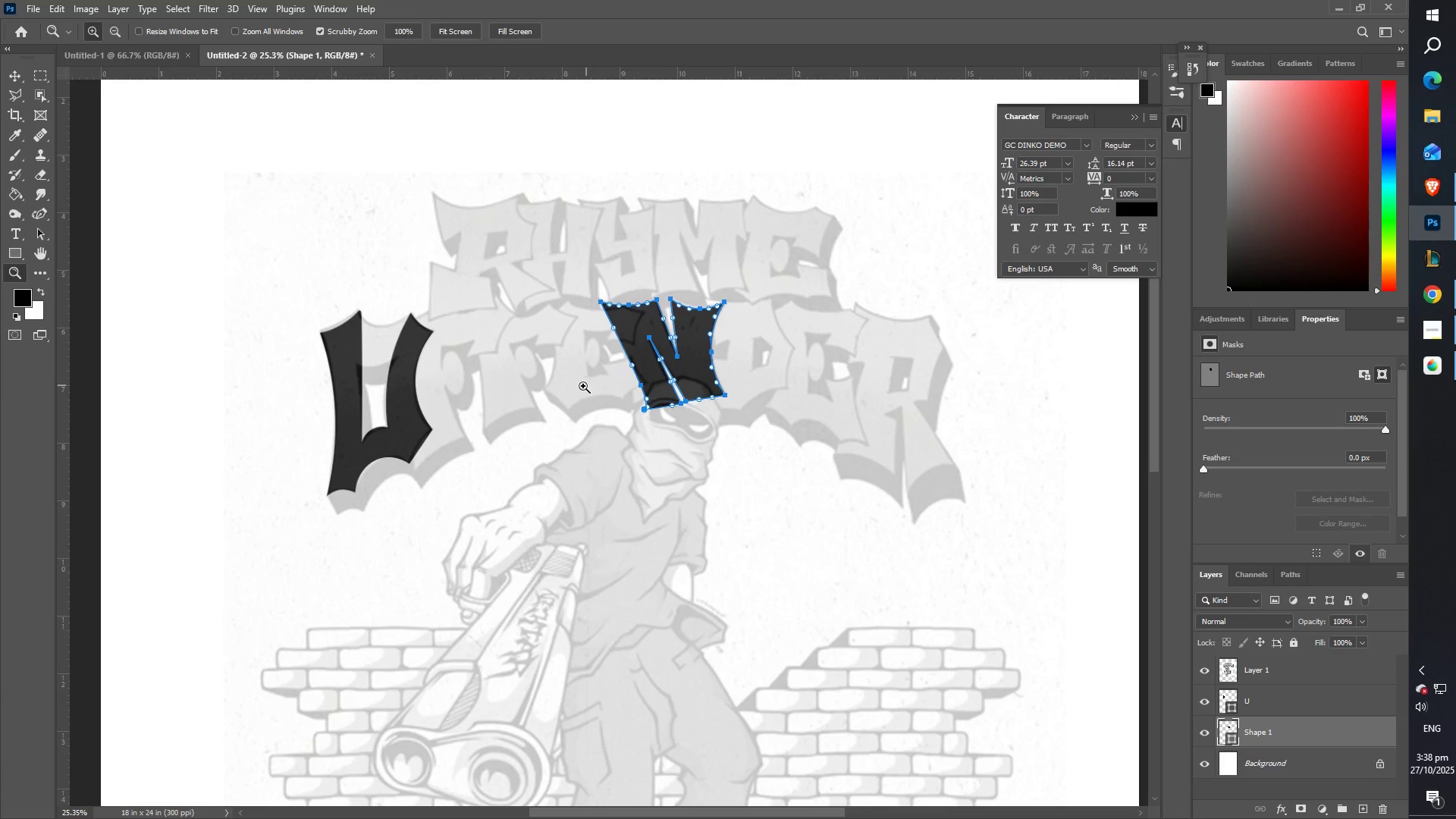 
left_click_drag(start_coordinate=[415, 351], to_coordinate=[589, 387])
 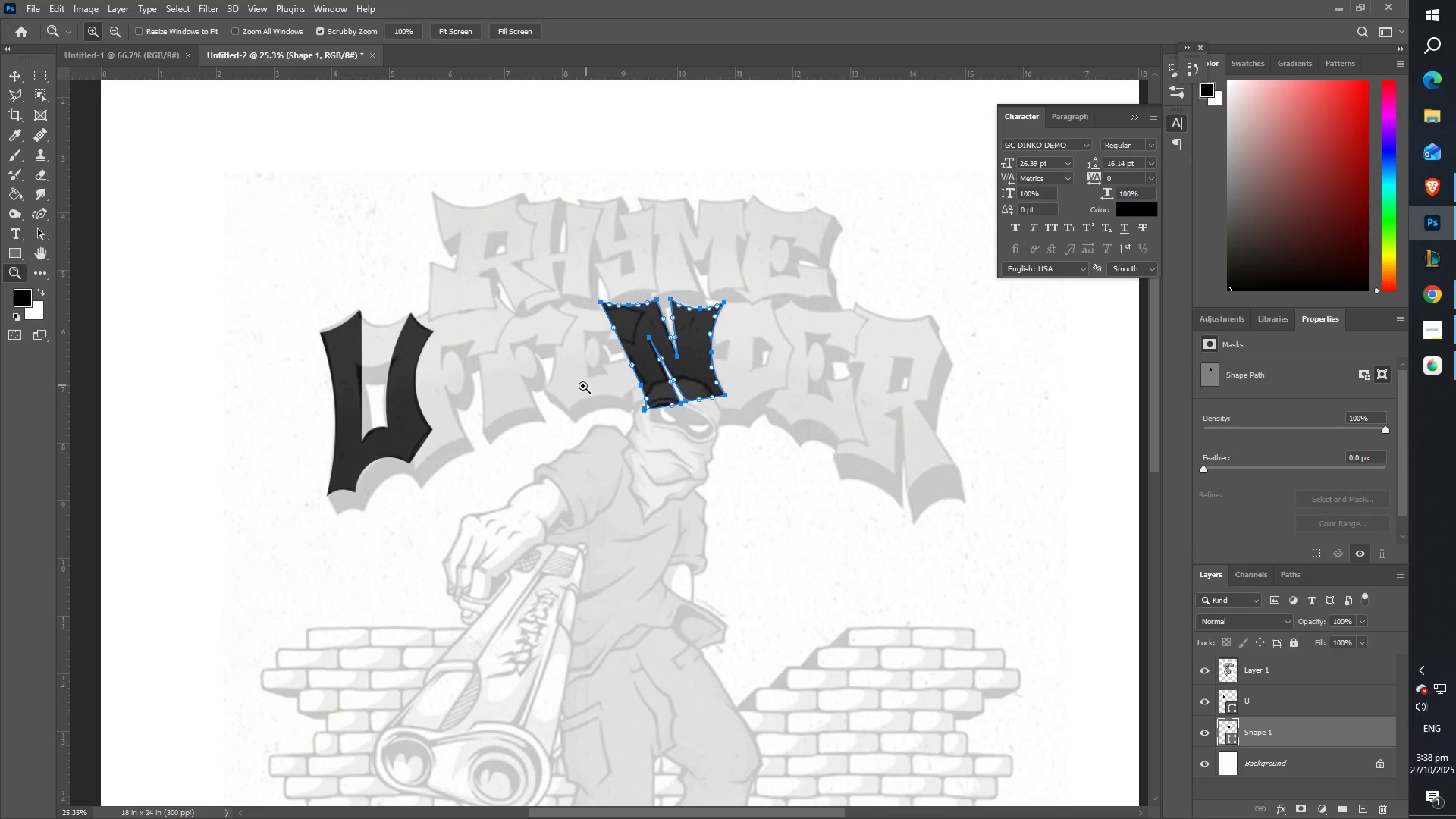 
scroll: coordinate [652, 355], scroll_direction: up, amount: 9.0
 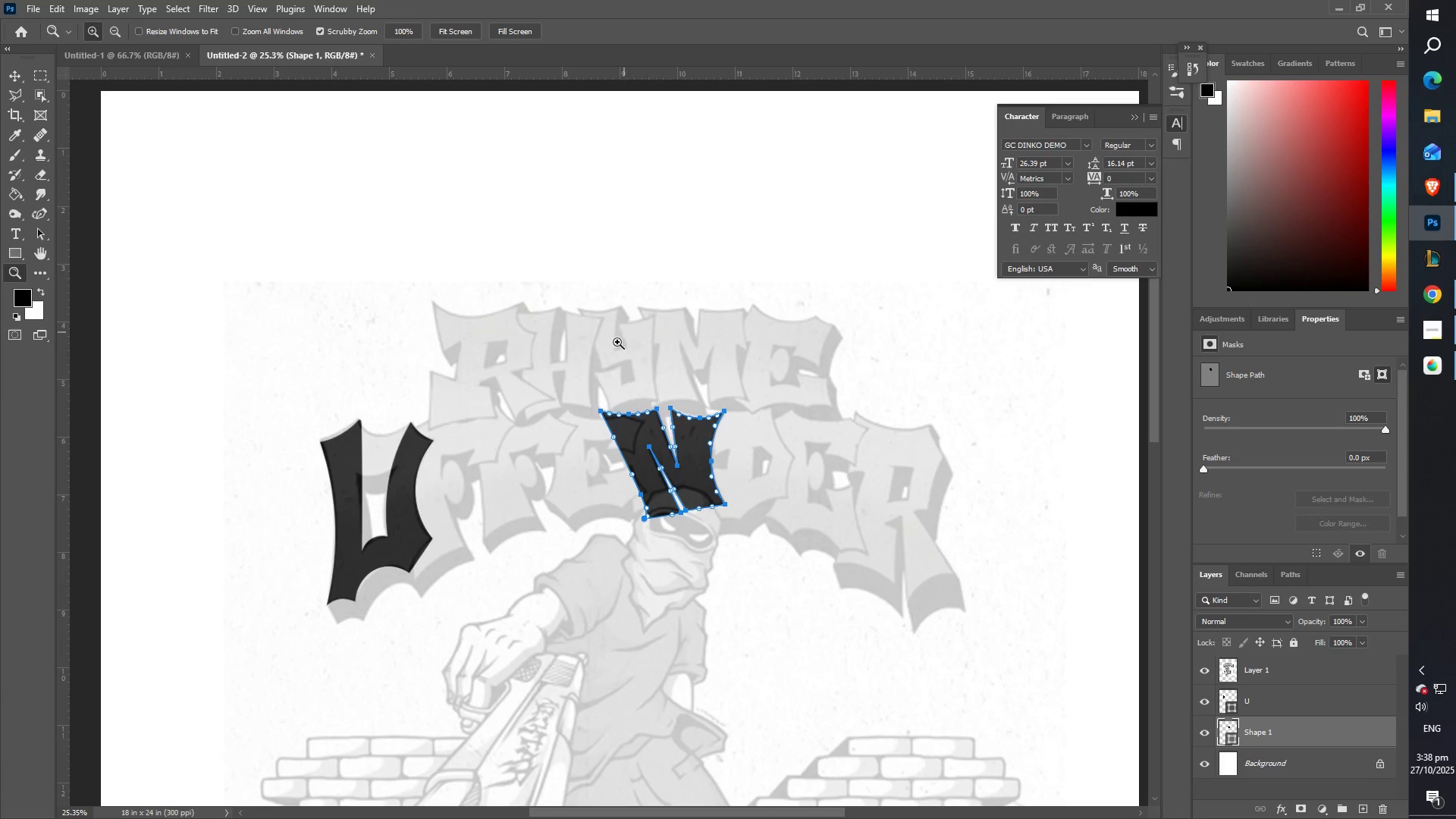 
type(ZZ)
 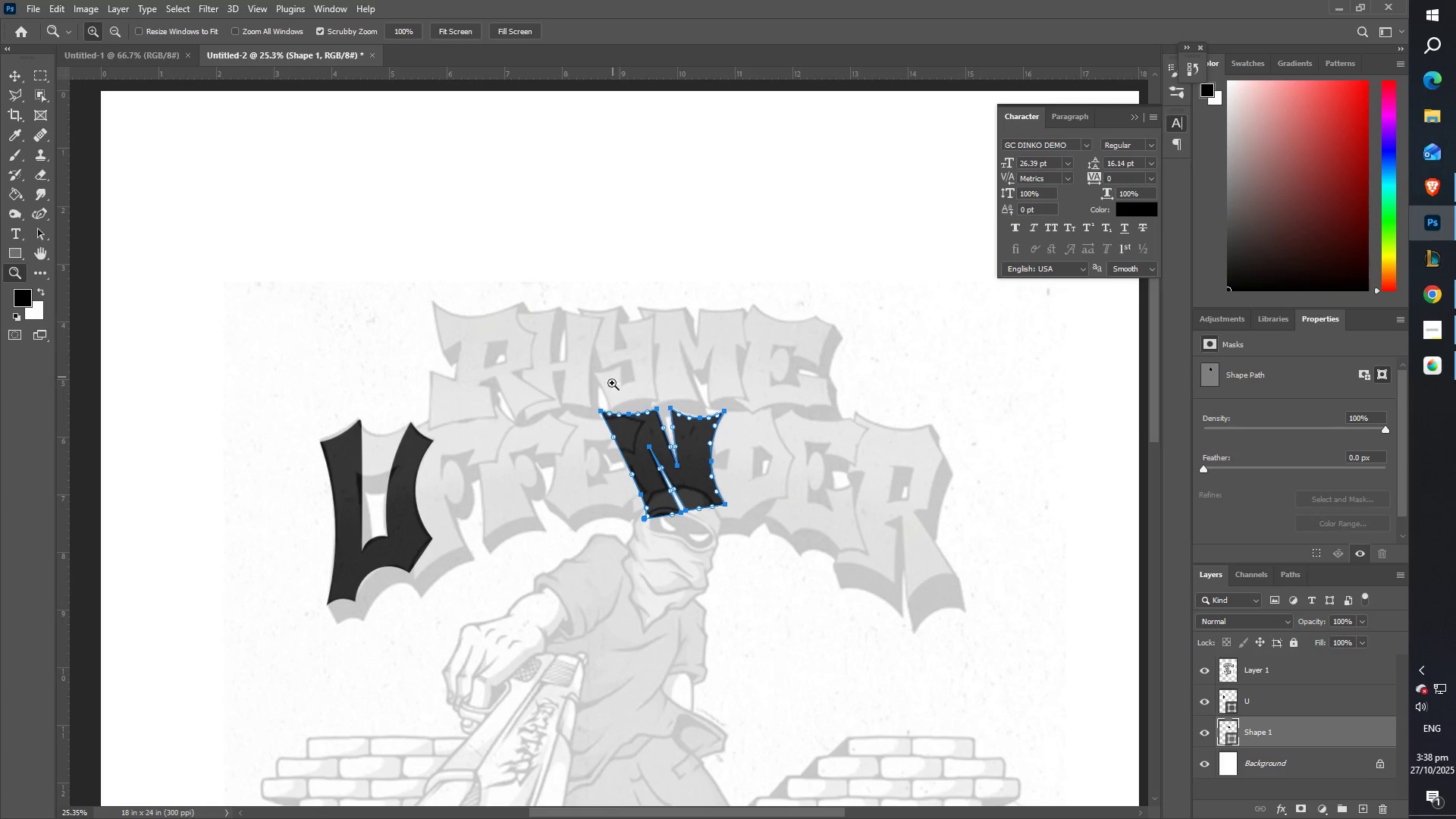 
left_click_drag(start_coordinate=[619, 391], to_coordinate=[669, 380])
 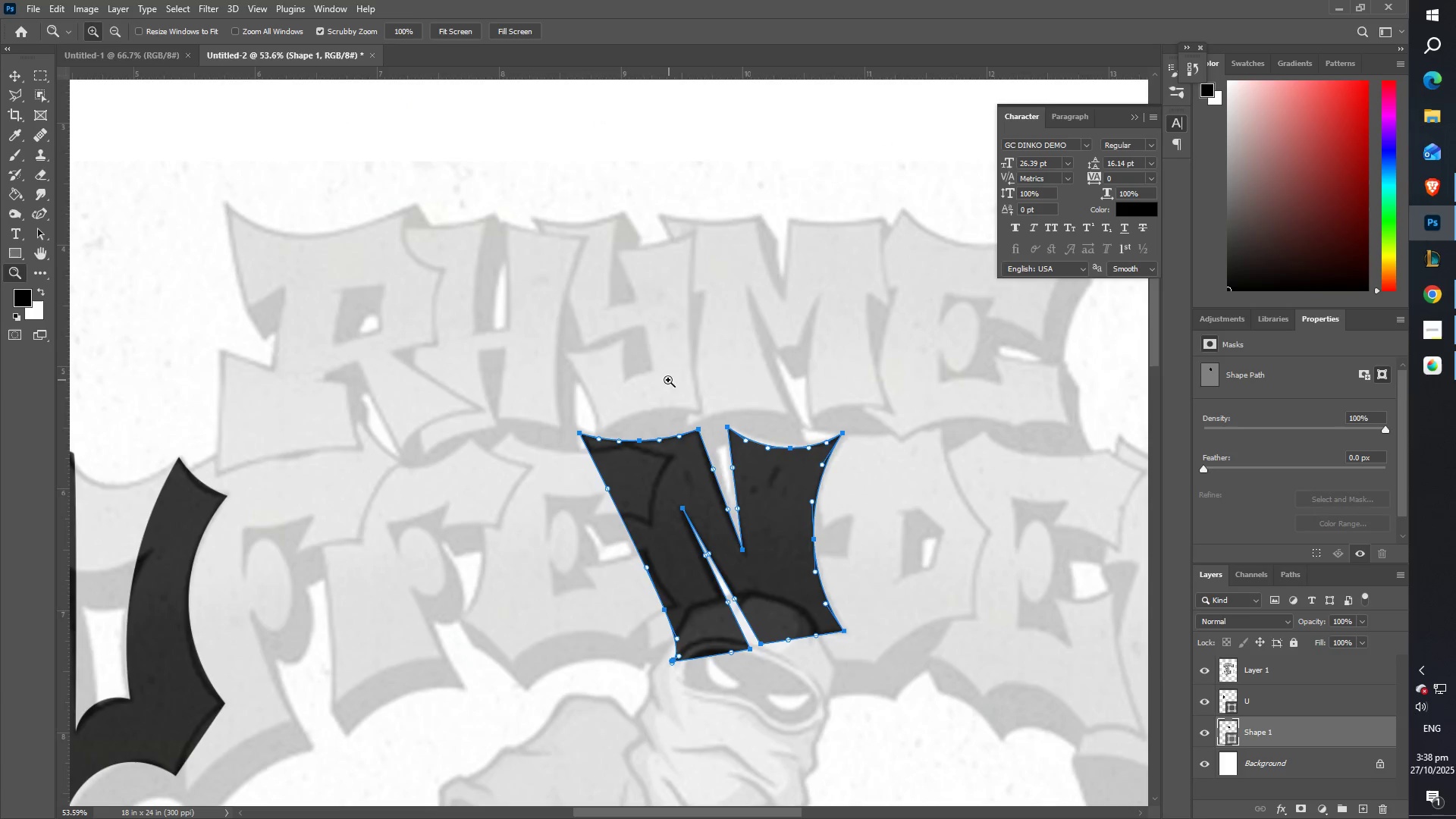 
hold_key(key=Space, duration=0.7)
 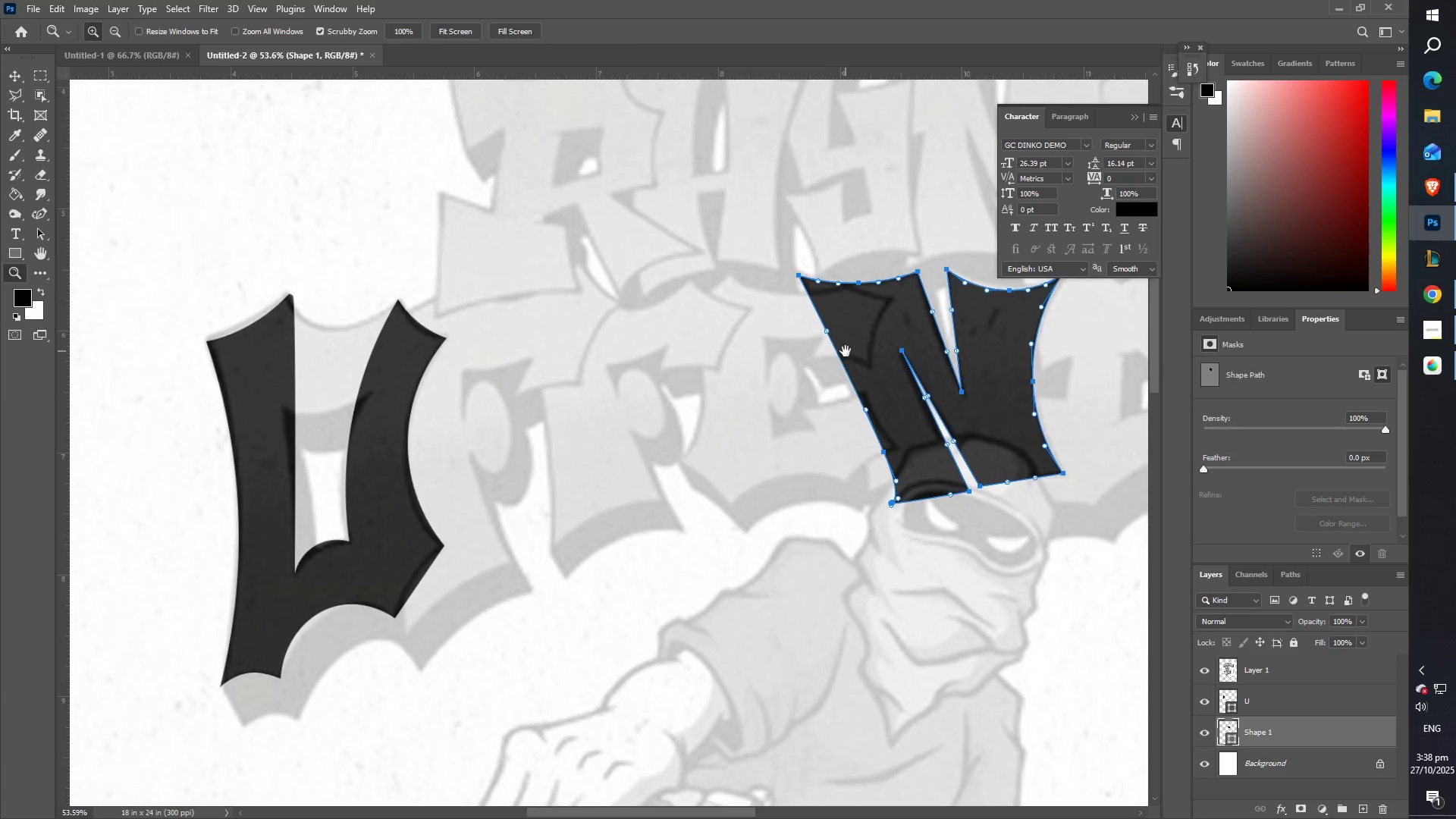 
left_click_drag(start_coordinate=[676, 506], to_coordinate=[645, 323])
 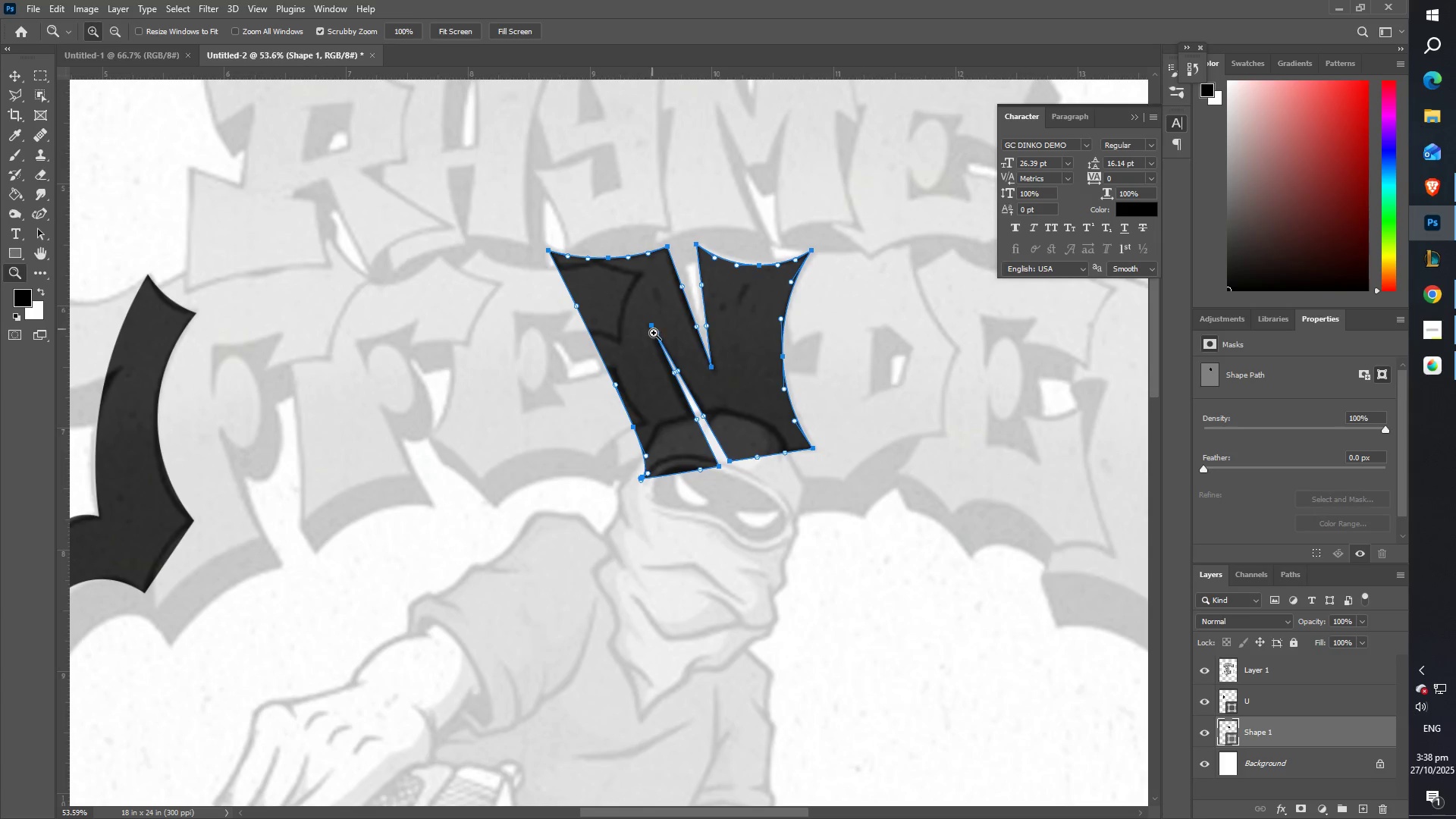 
hold_key(key=Space, duration=0.36)
 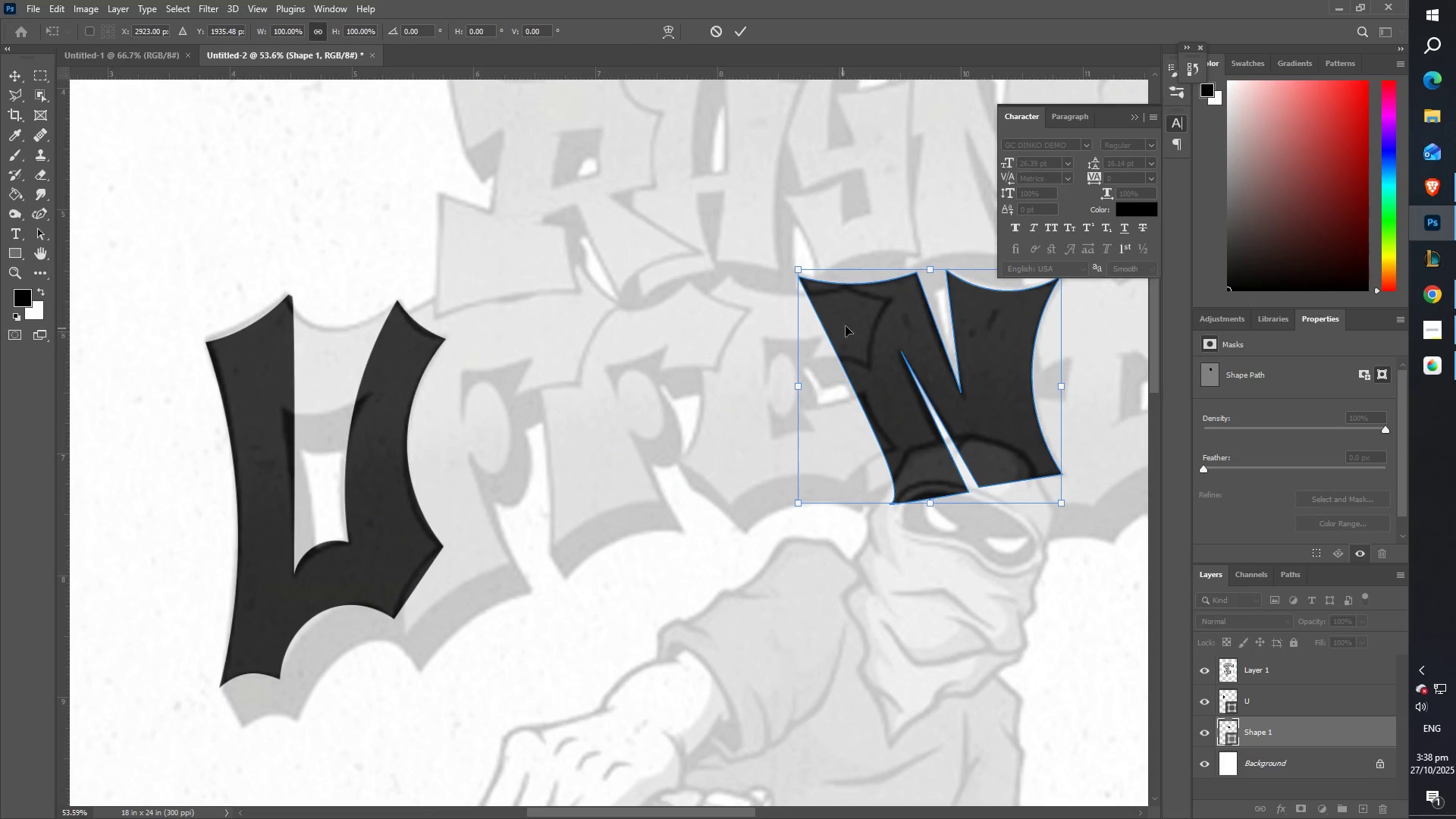 
left_click_drag(start_coordinate=[595, 326], to_coordinate=[845, 352])
 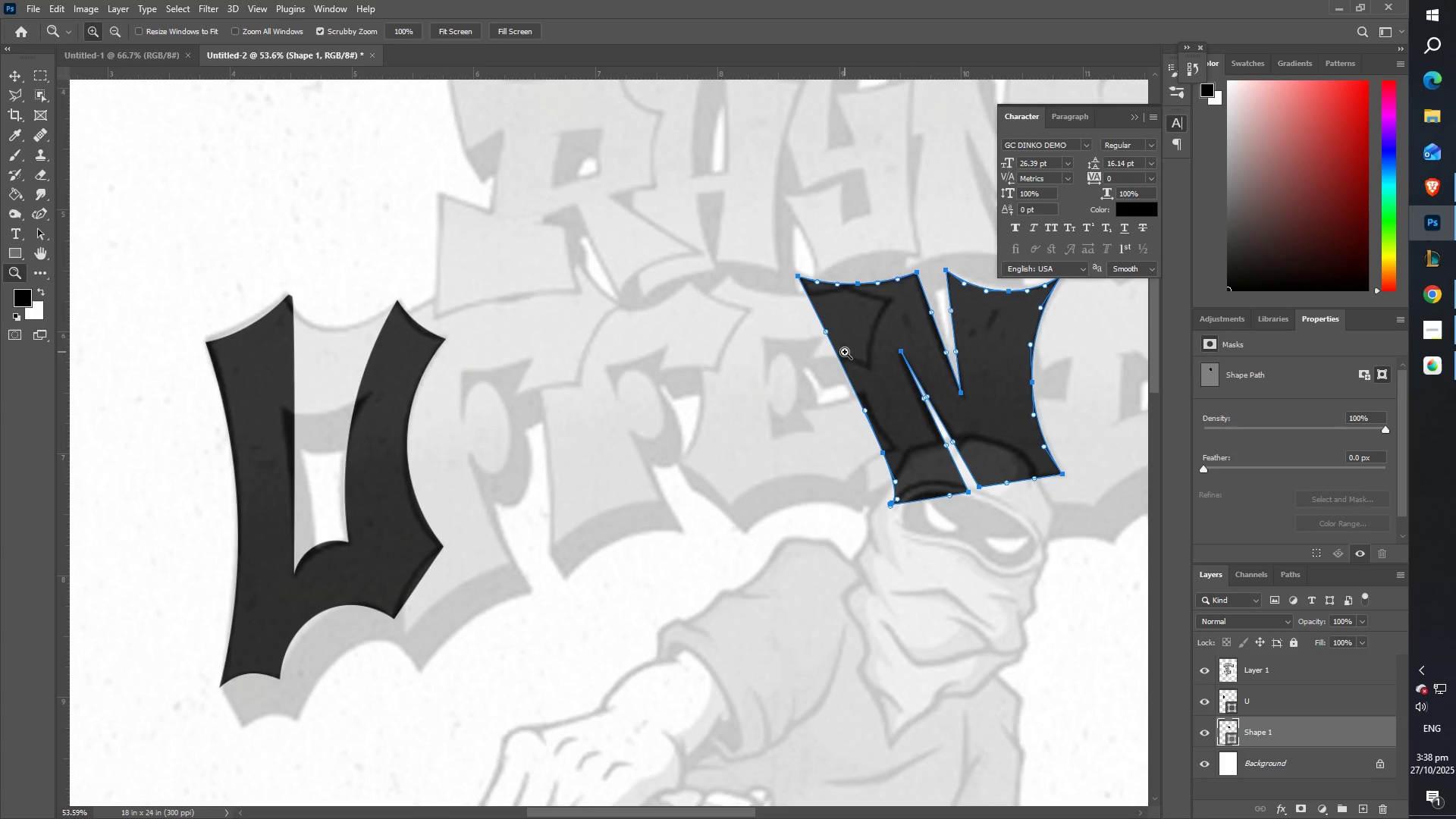 
key(Control+T)
 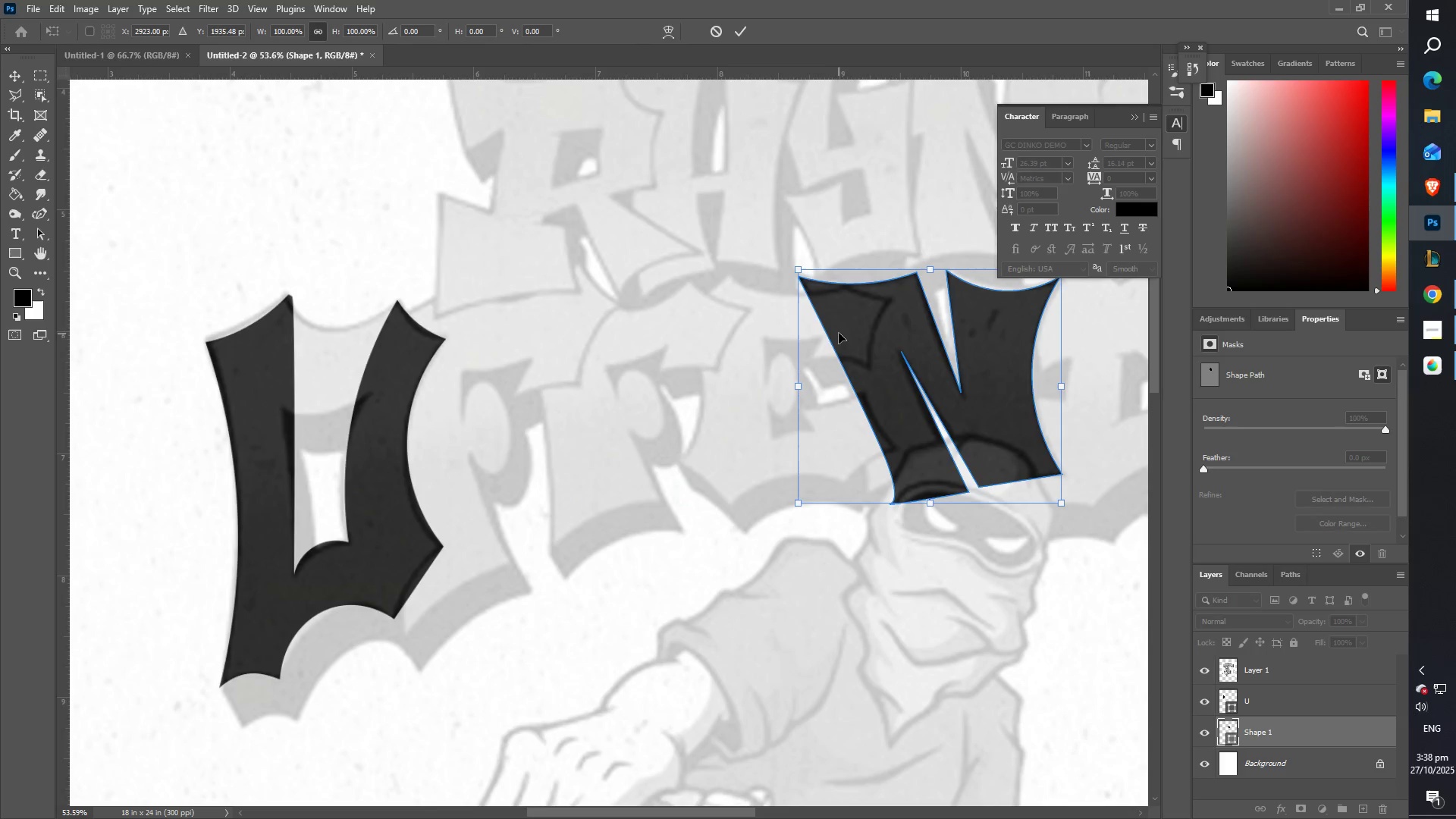 
hold_key(key=ShiftLeft, duration=1.53)
left_click_drag(start_coordinate=[870, 323], to_coordinate=[460, 356])
 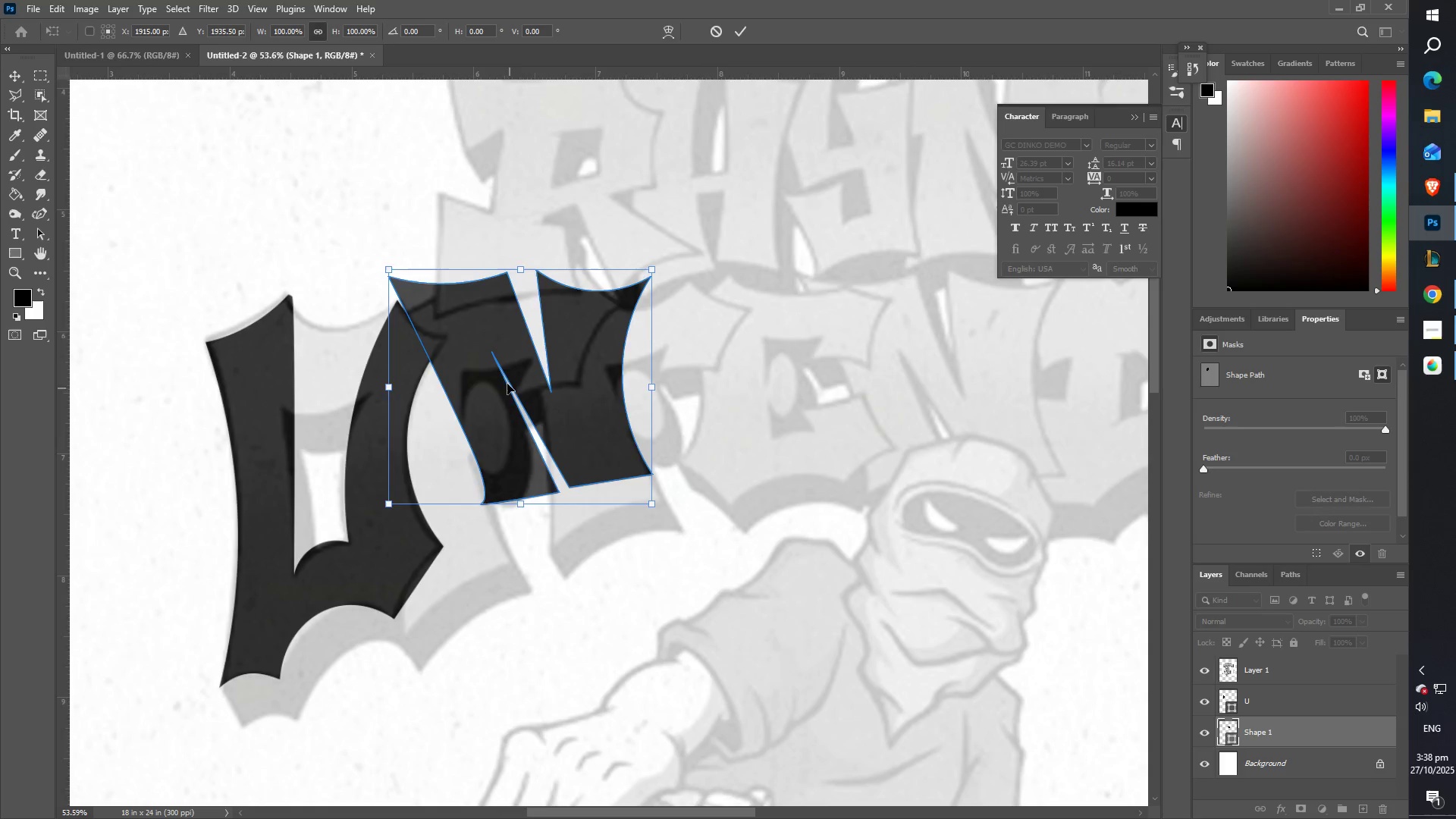 
left_click_drag(start_coordinate=[488, 350], to_coordinate=[488, 432])
 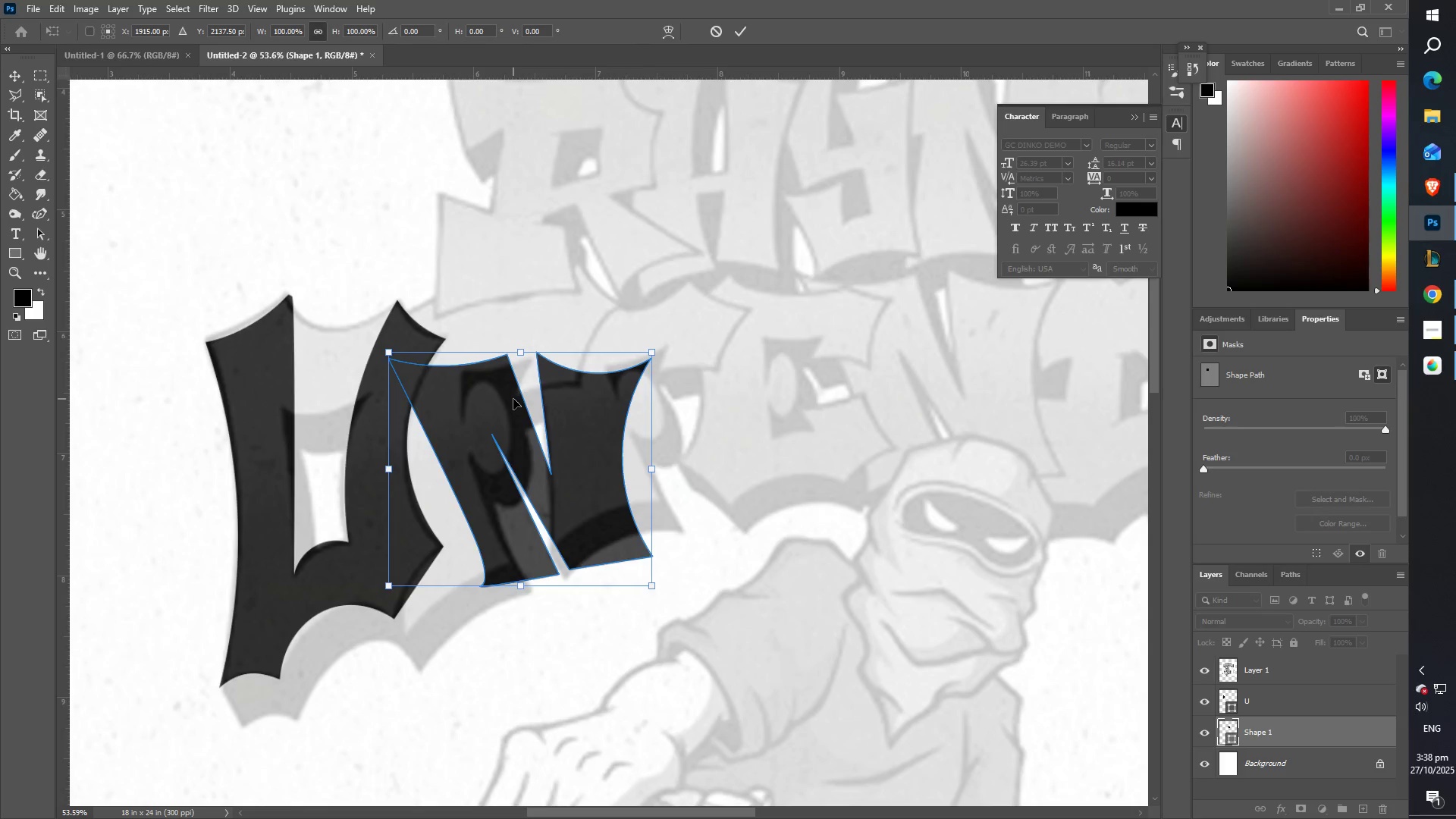 
key(Shift+ShiftLeft)
 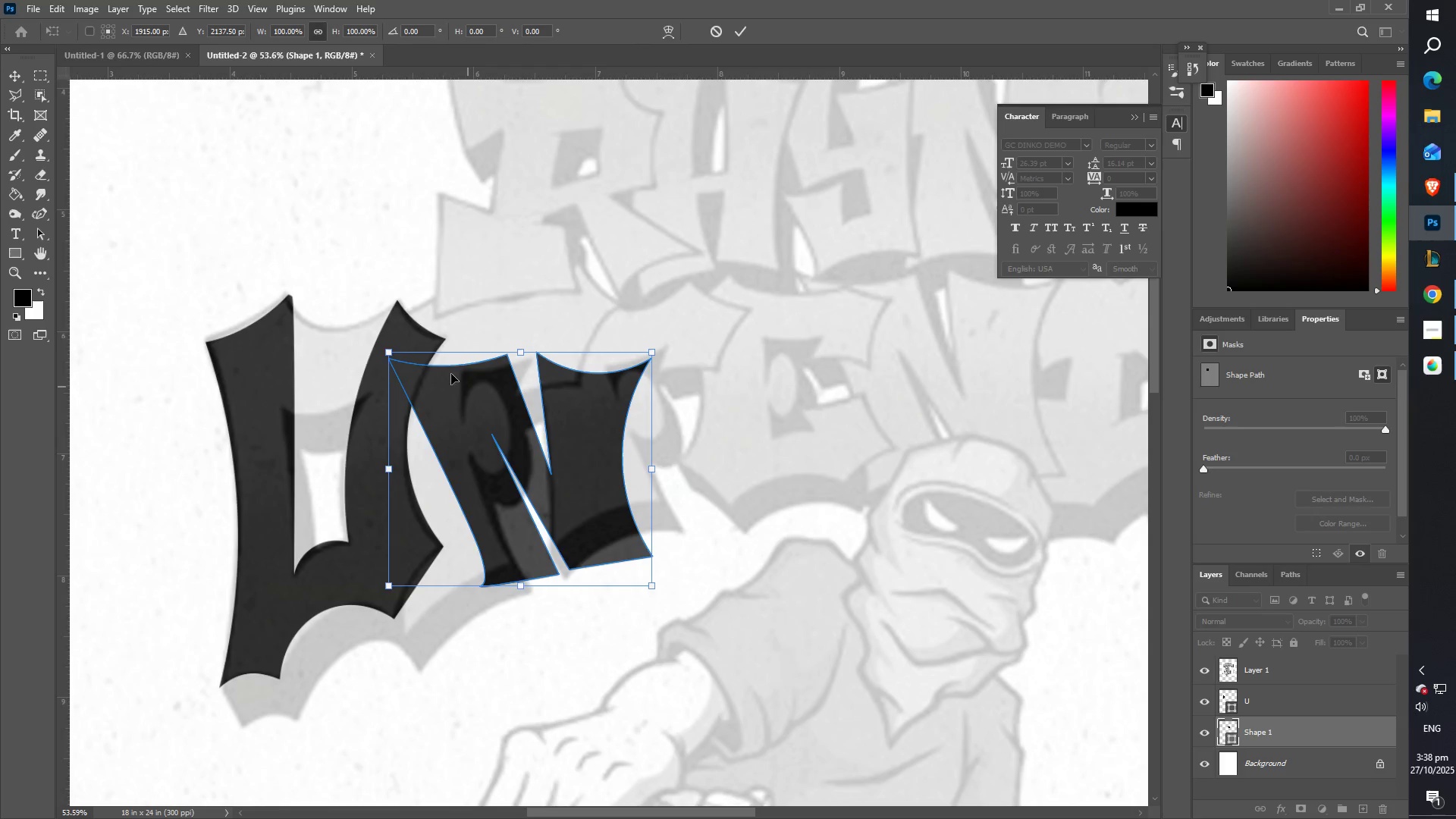 
key(Shift+ShiftLeft)
 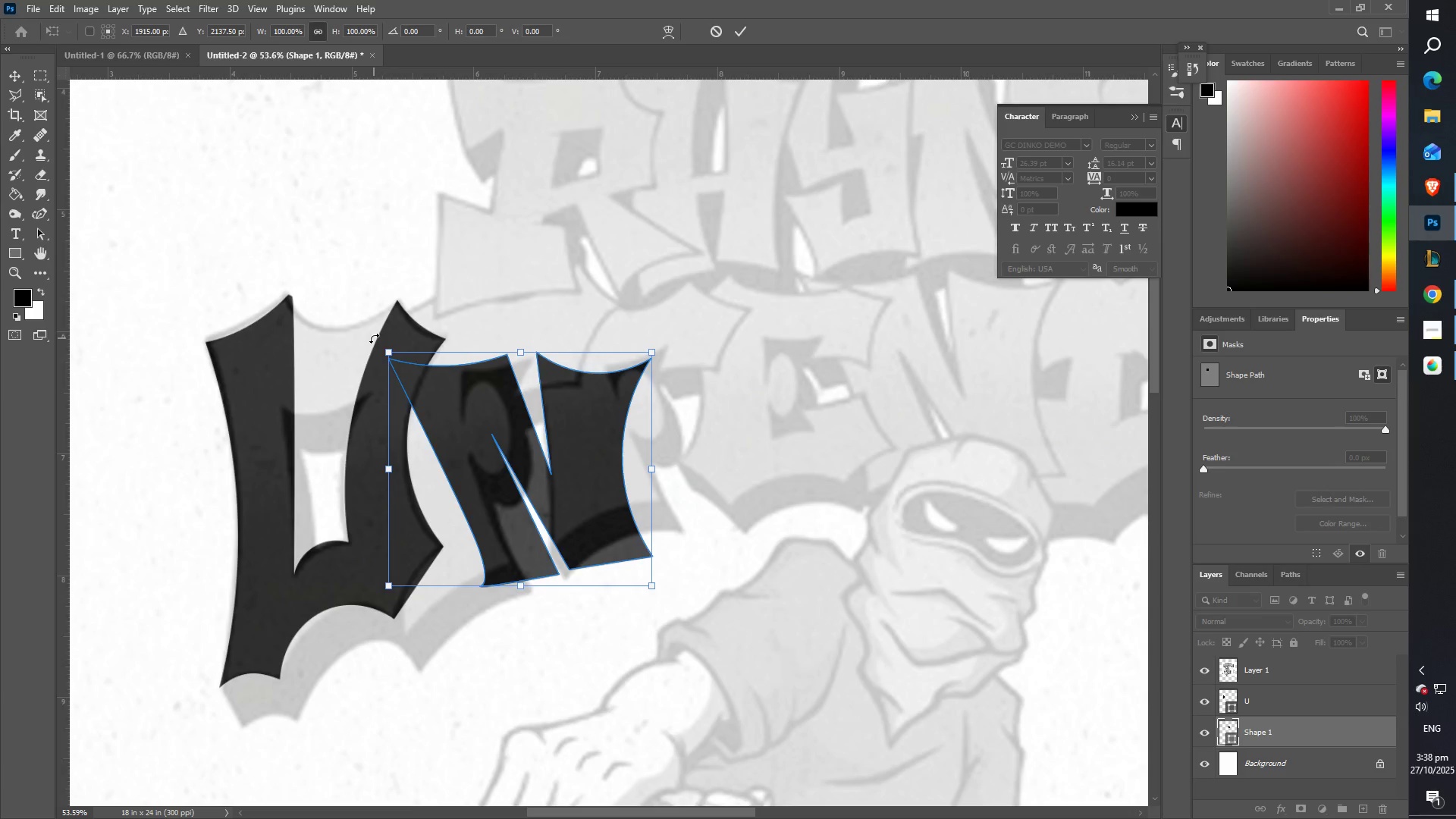 
left_click_drag(start_coordinate=[370, 337], to_coordinate=[422, 288])
 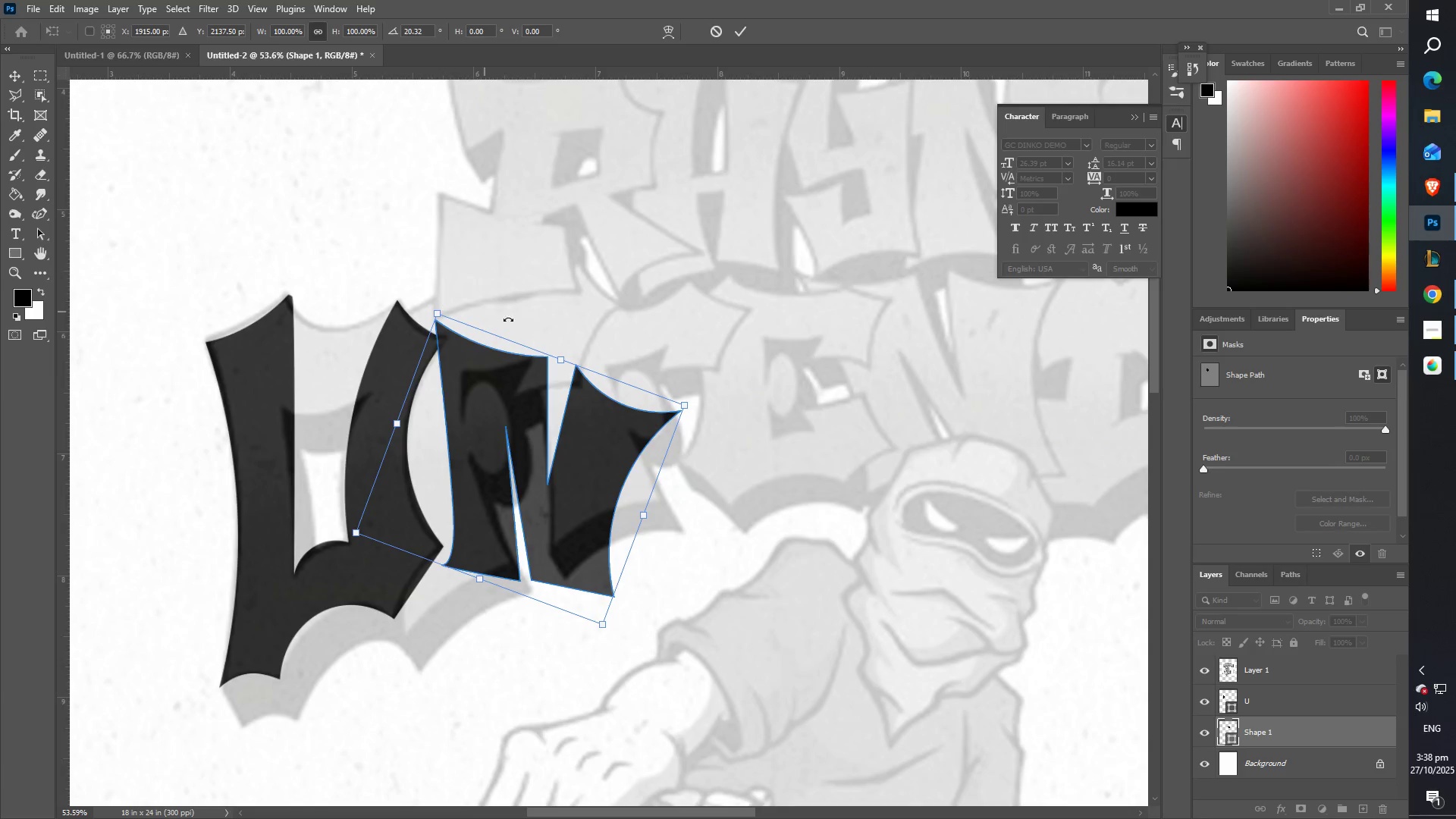 
scroll: coordinate [537, 340], scroll_direction: up, amount: 7.0
 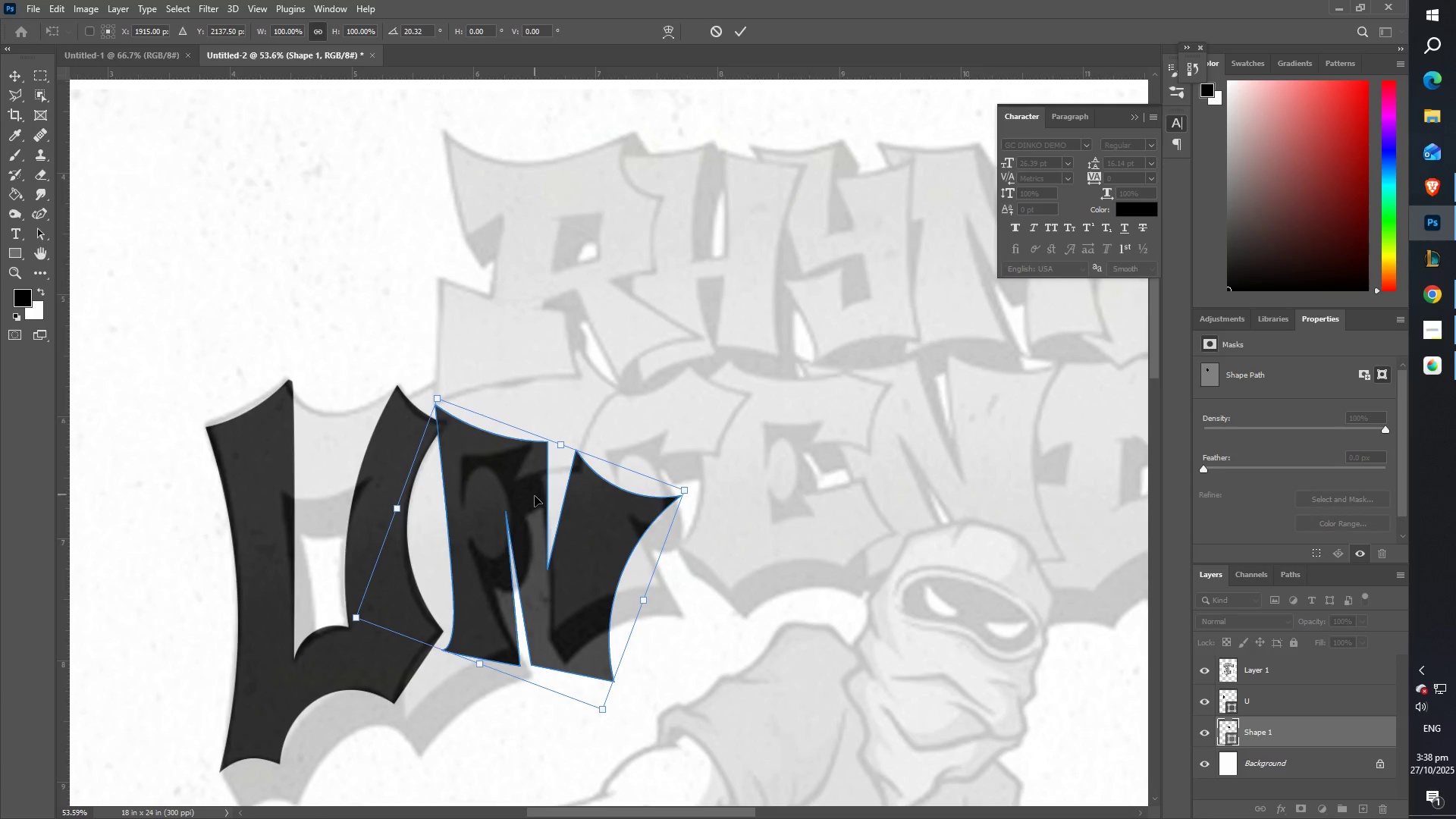 
left_click_drag(start_coordinate=[530, 510], to_coordinate=[692, 225])
 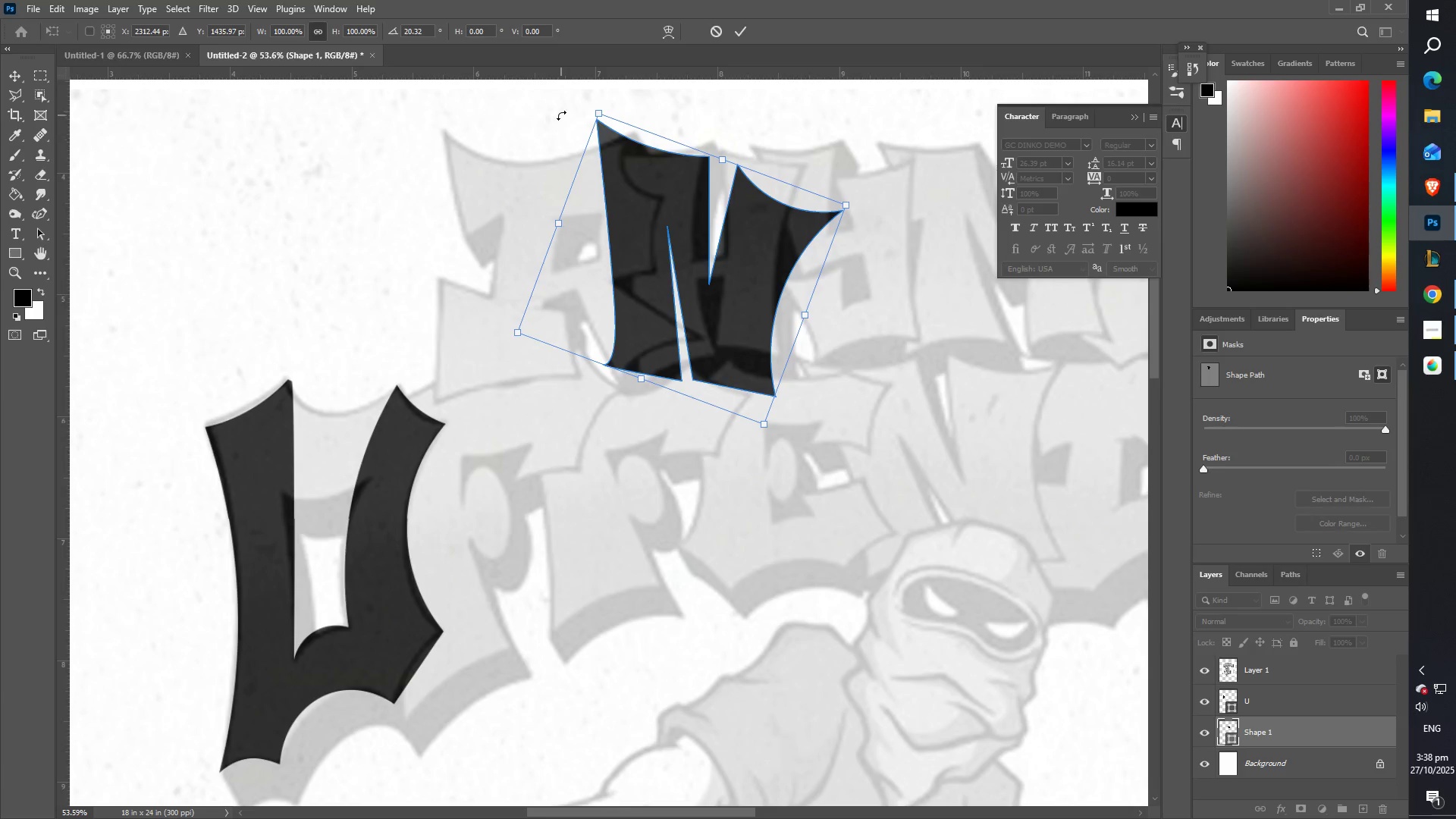 
left_click_drag(start_coordinate=[570, 96], to_coordinate=[524, 125])
 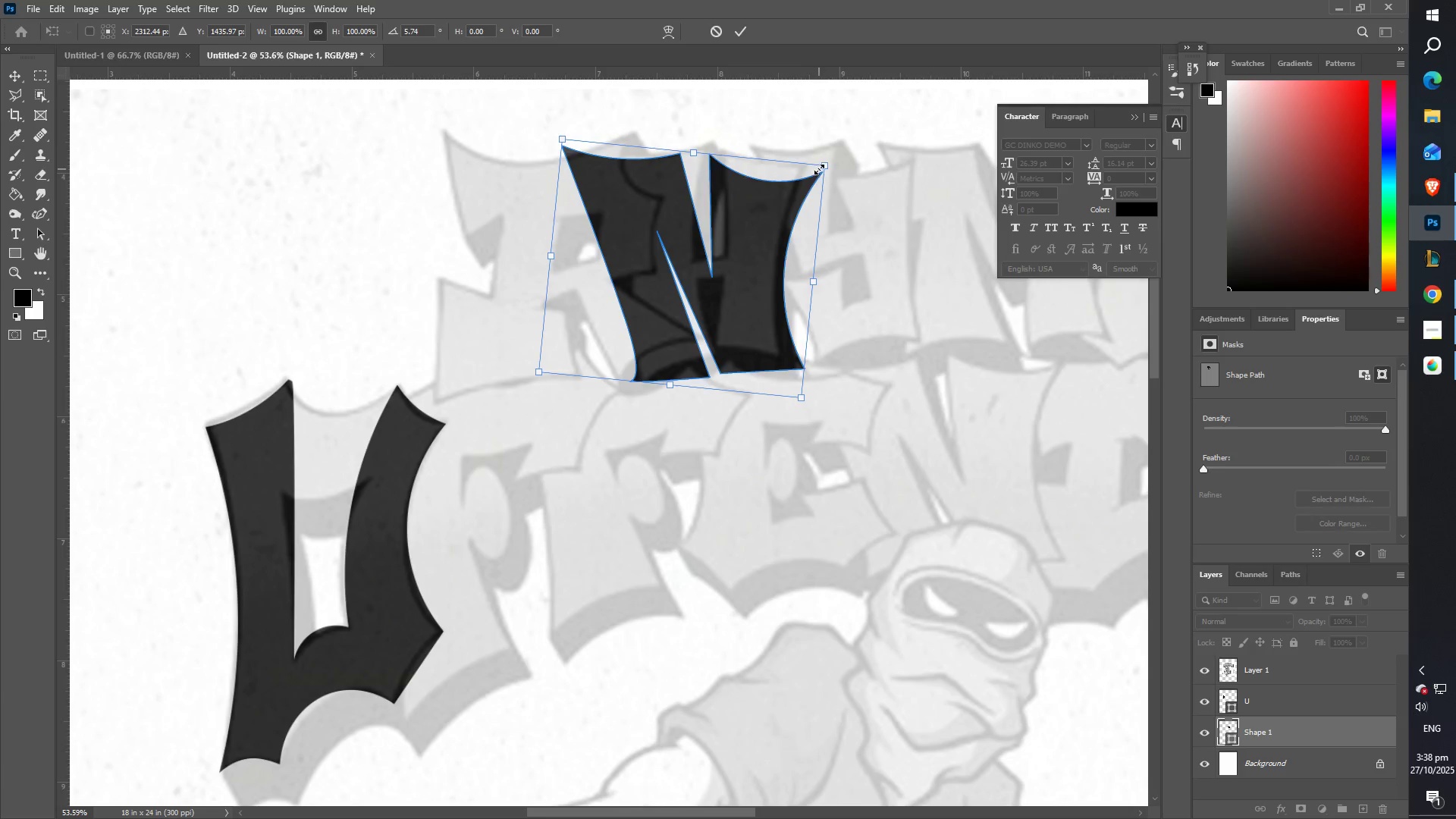 
hold_key(key=ShiftLeft, duration=1.38)
left_click_drag(start_coordinate=[822, 167], to_coordinate=[774, 164])
 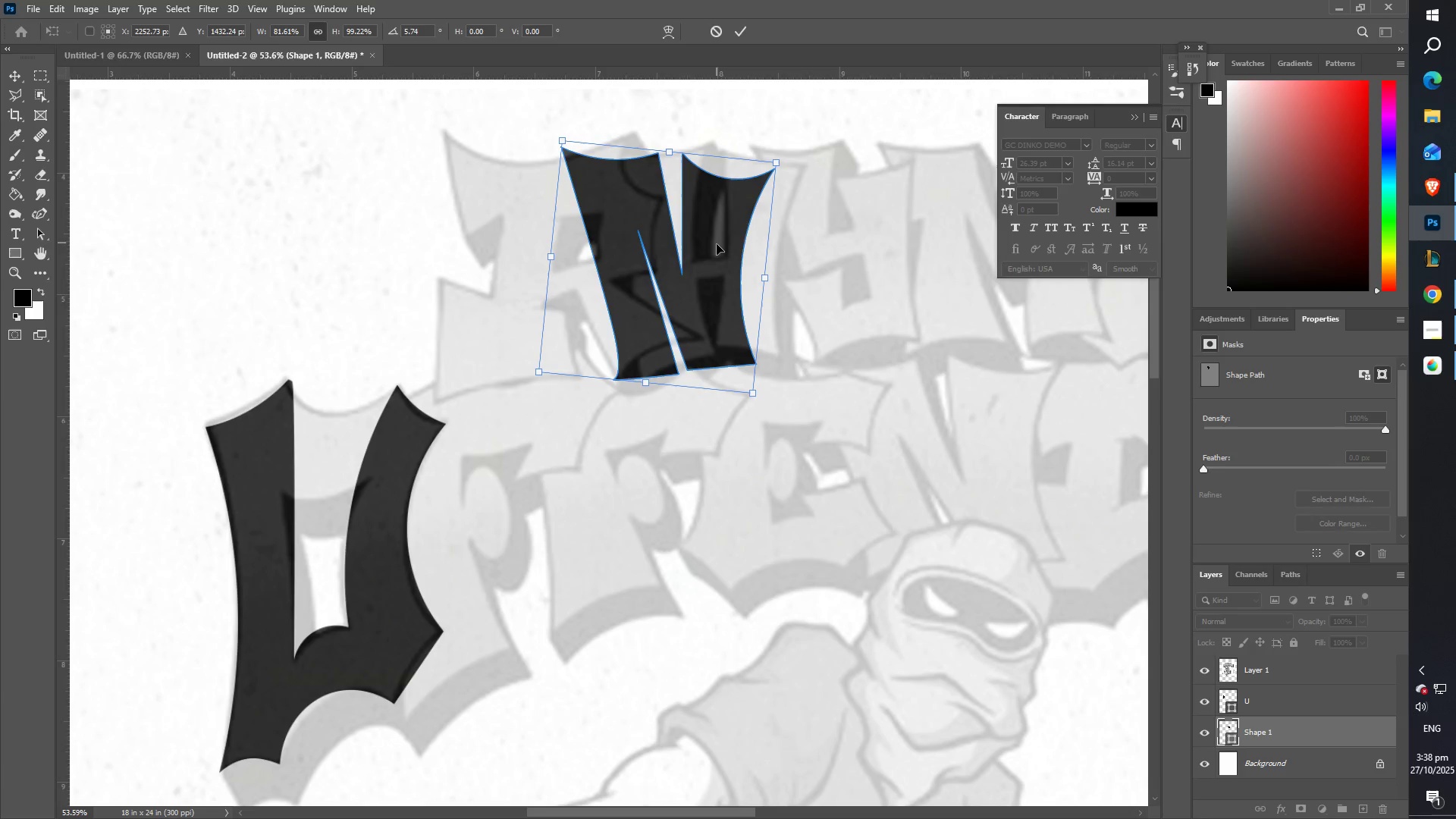 
left_click_drag(start_coordinate=[654, 246], to_coordinate=[450, 527])
 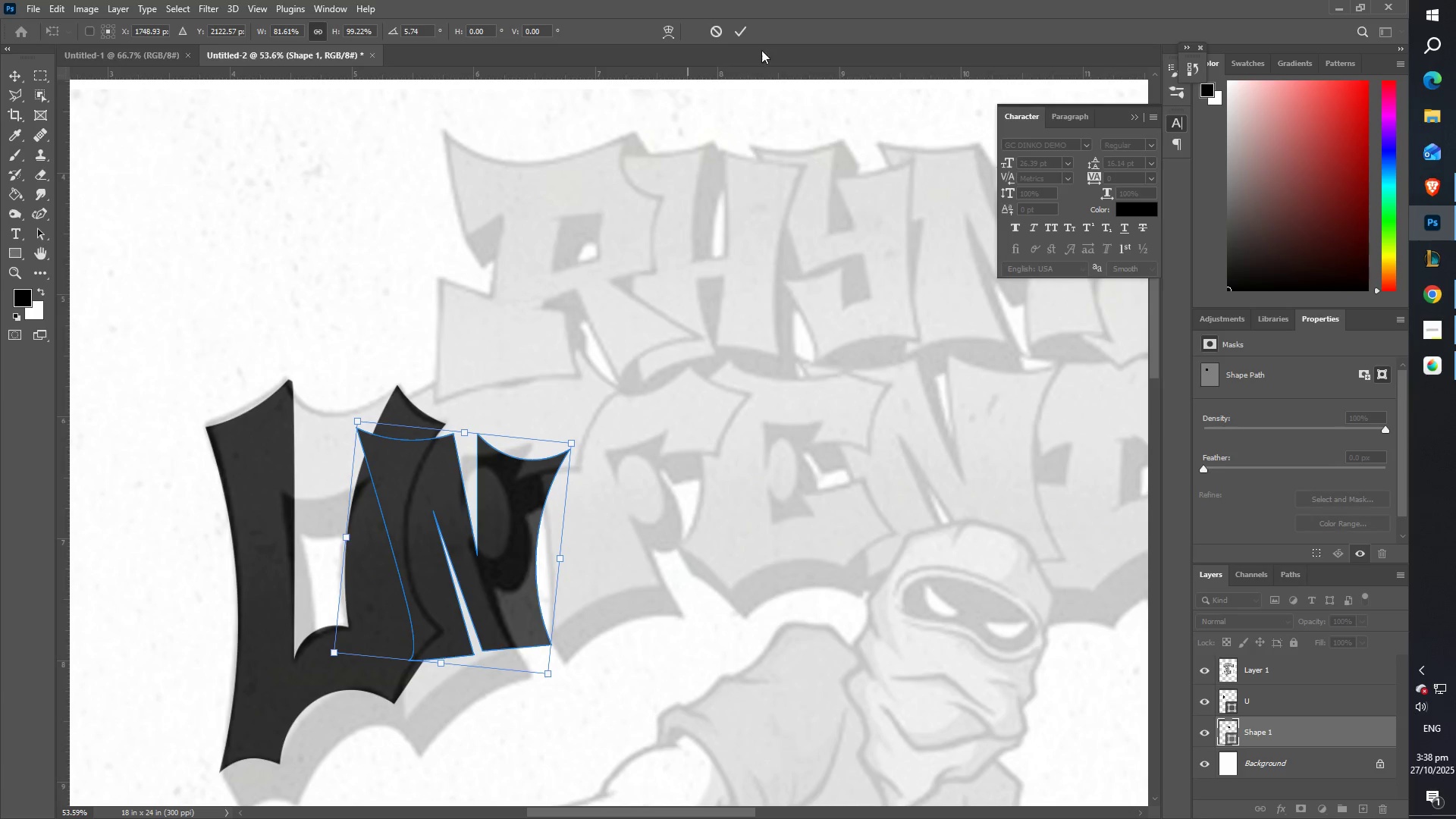 
left_click([737, 33])
 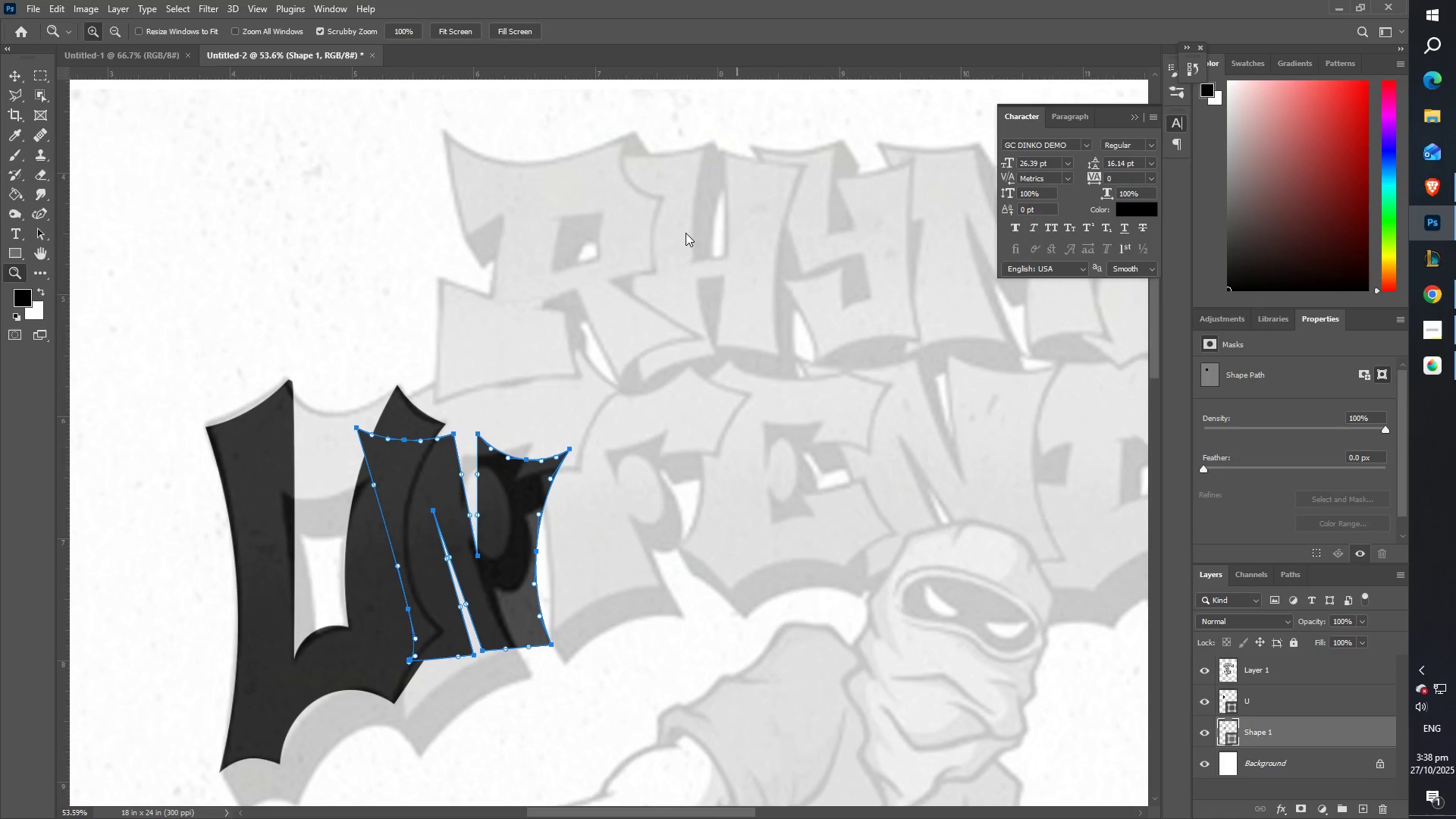 
hold_key(key=Space, duration=0.61)
 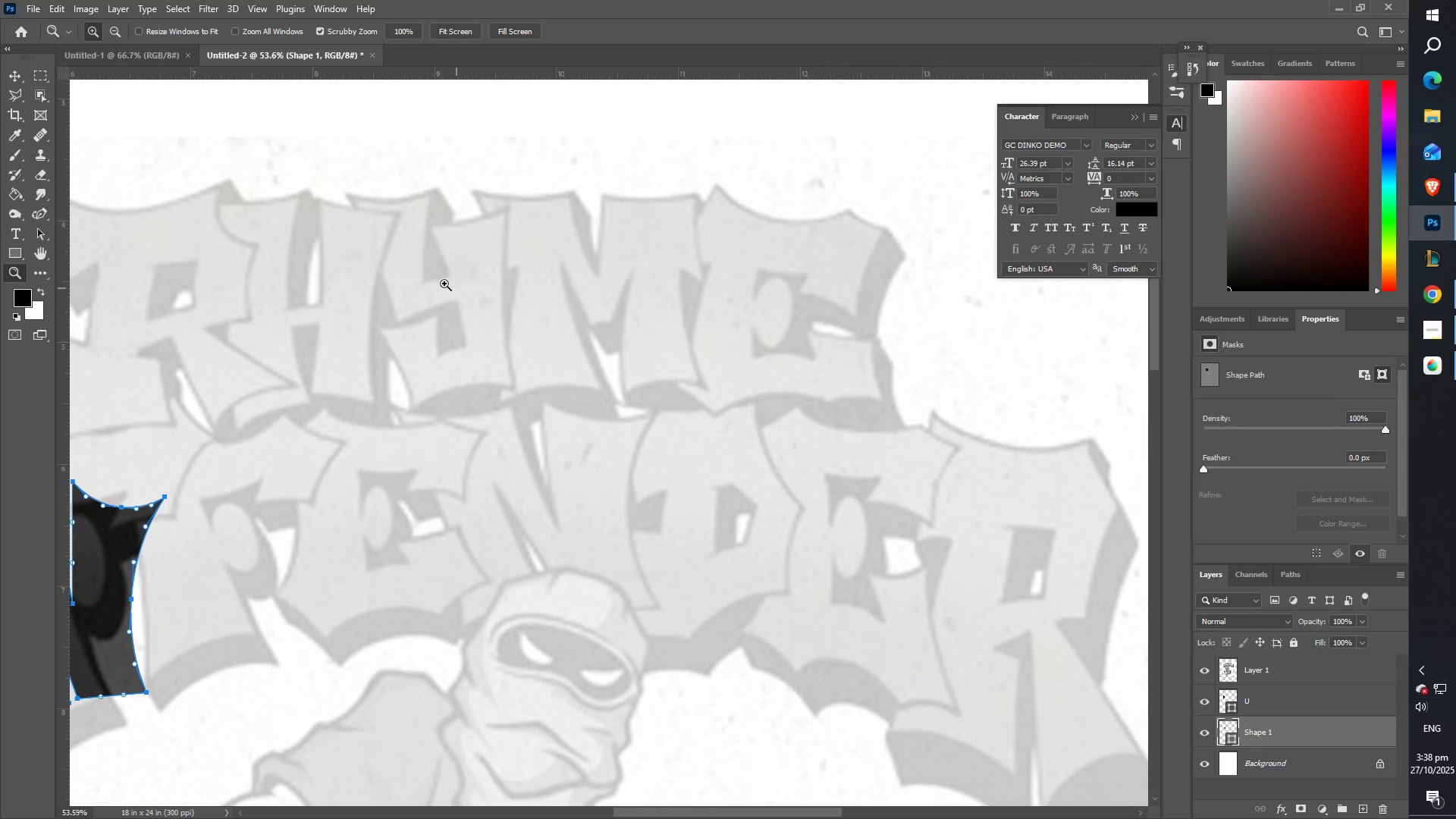 
left_click_drag(start_coordinate=[867, 337], to_coordinate=[462, 385])
 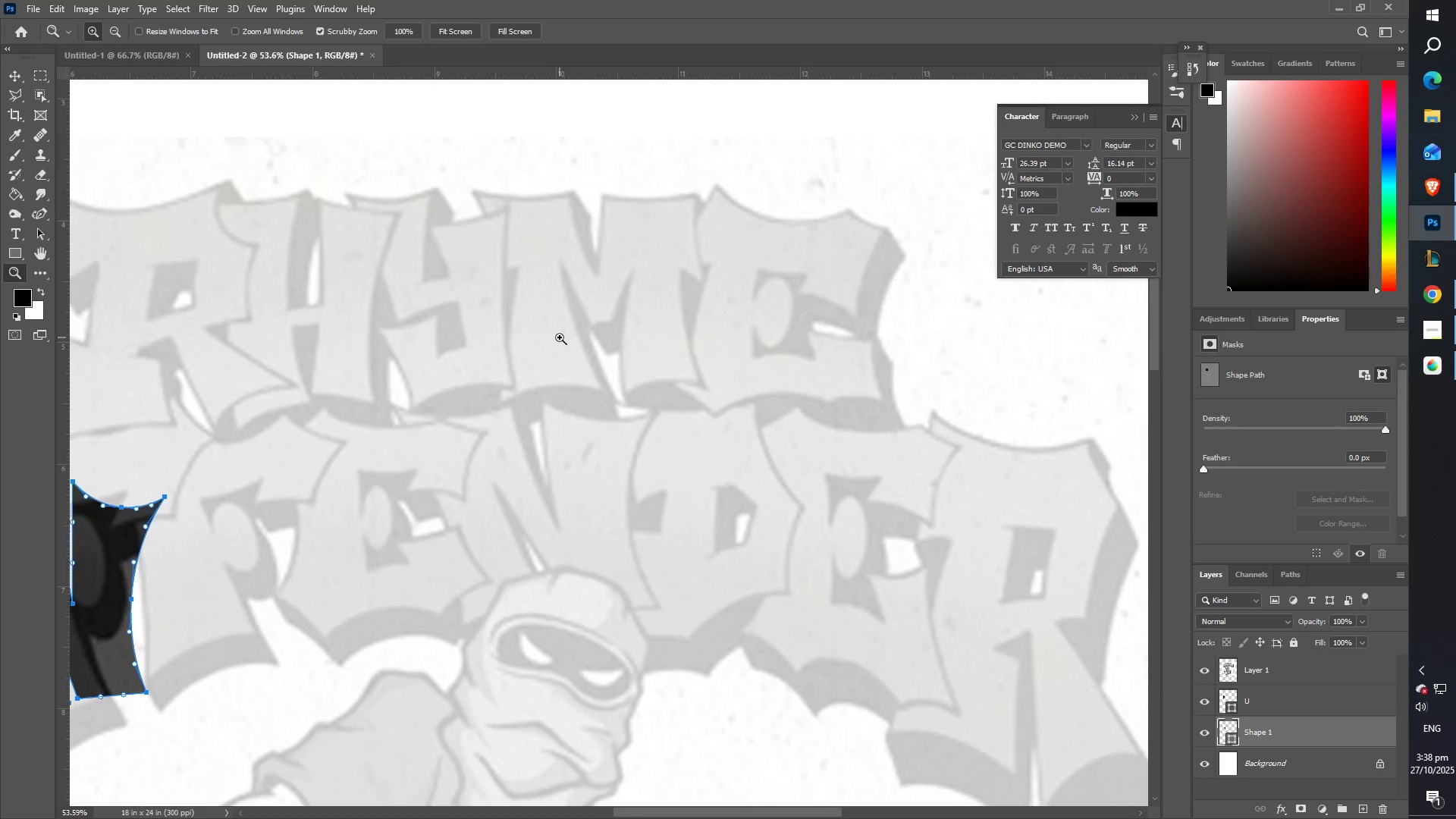 
type(ZZZ)
 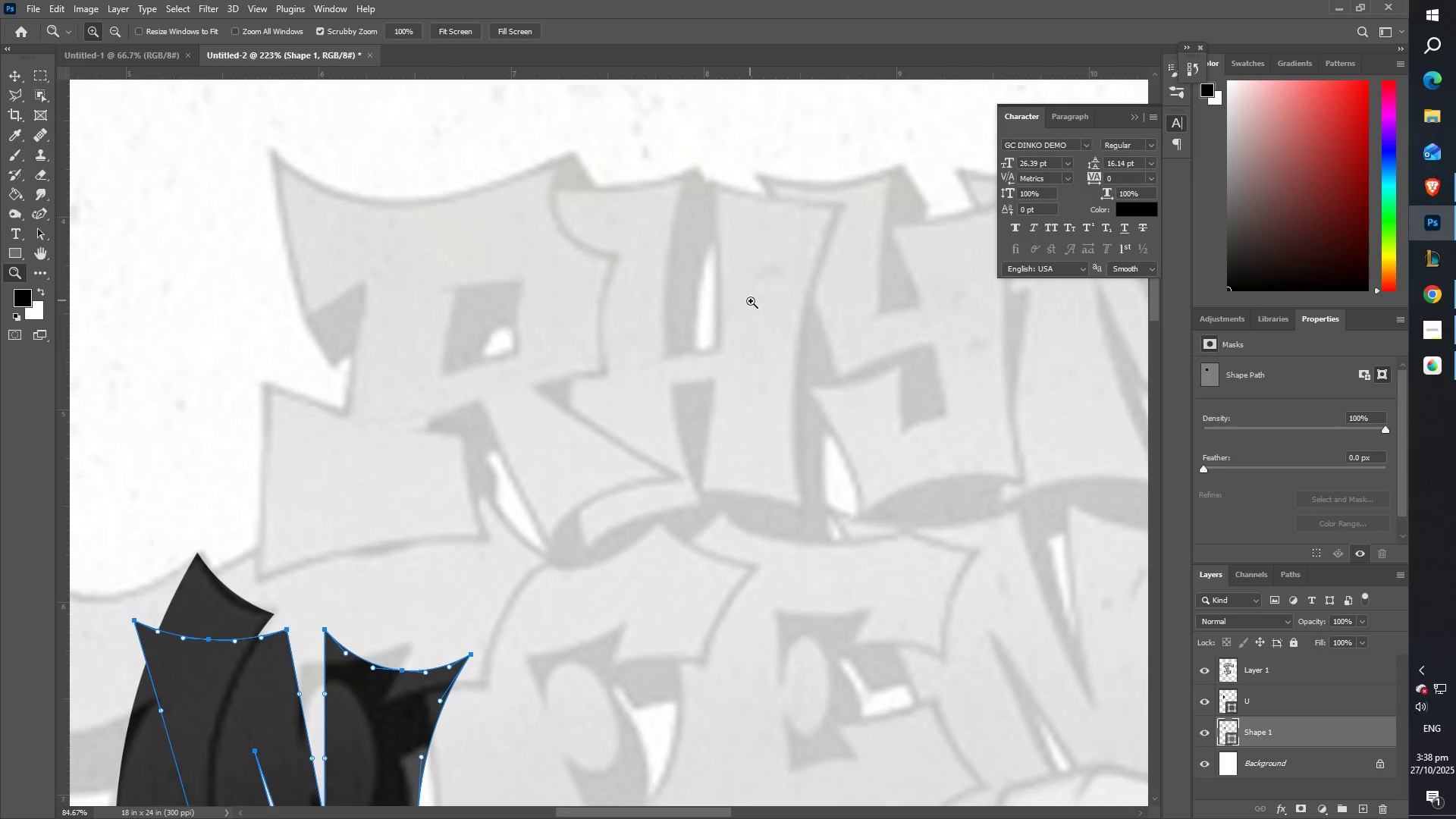 
left_click_drag(start_coordinate=[372, 266], to_coordinate=[459, 241])
 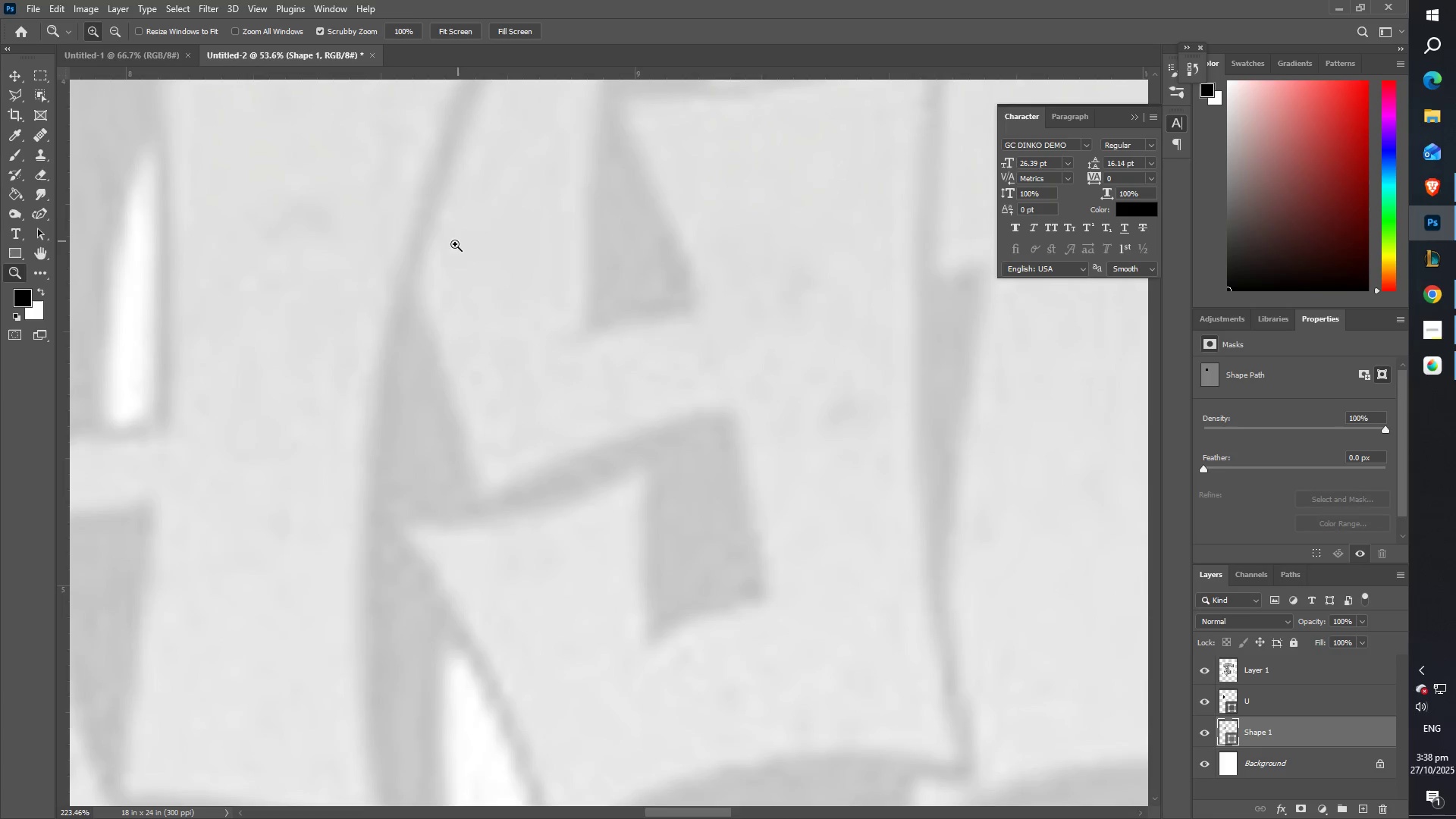 
hold_key(key=Space, duration=0.47)
 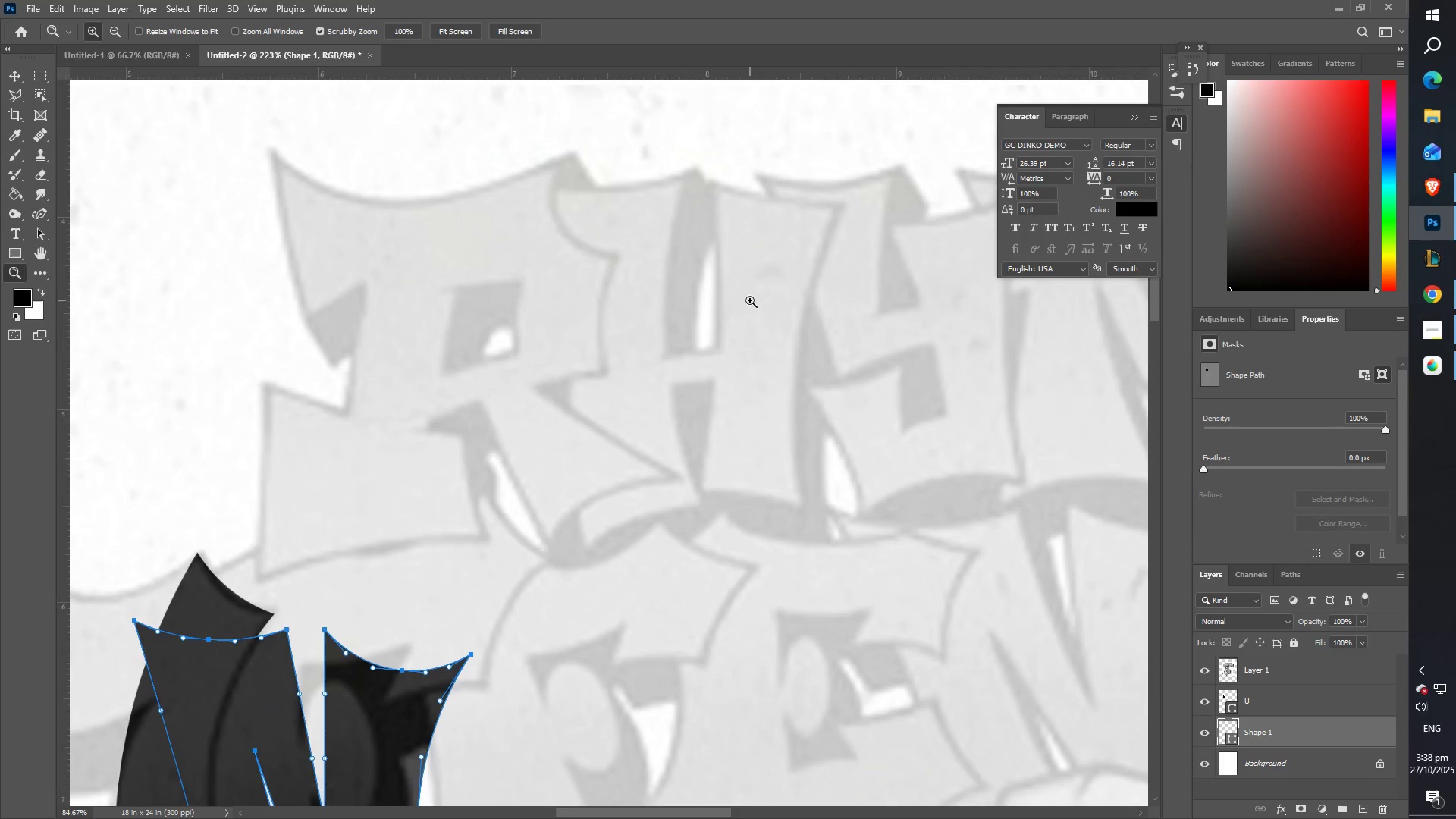 
left_click_drag(start_coordinate=[451, 253], to_coordinate=[867, 258])
 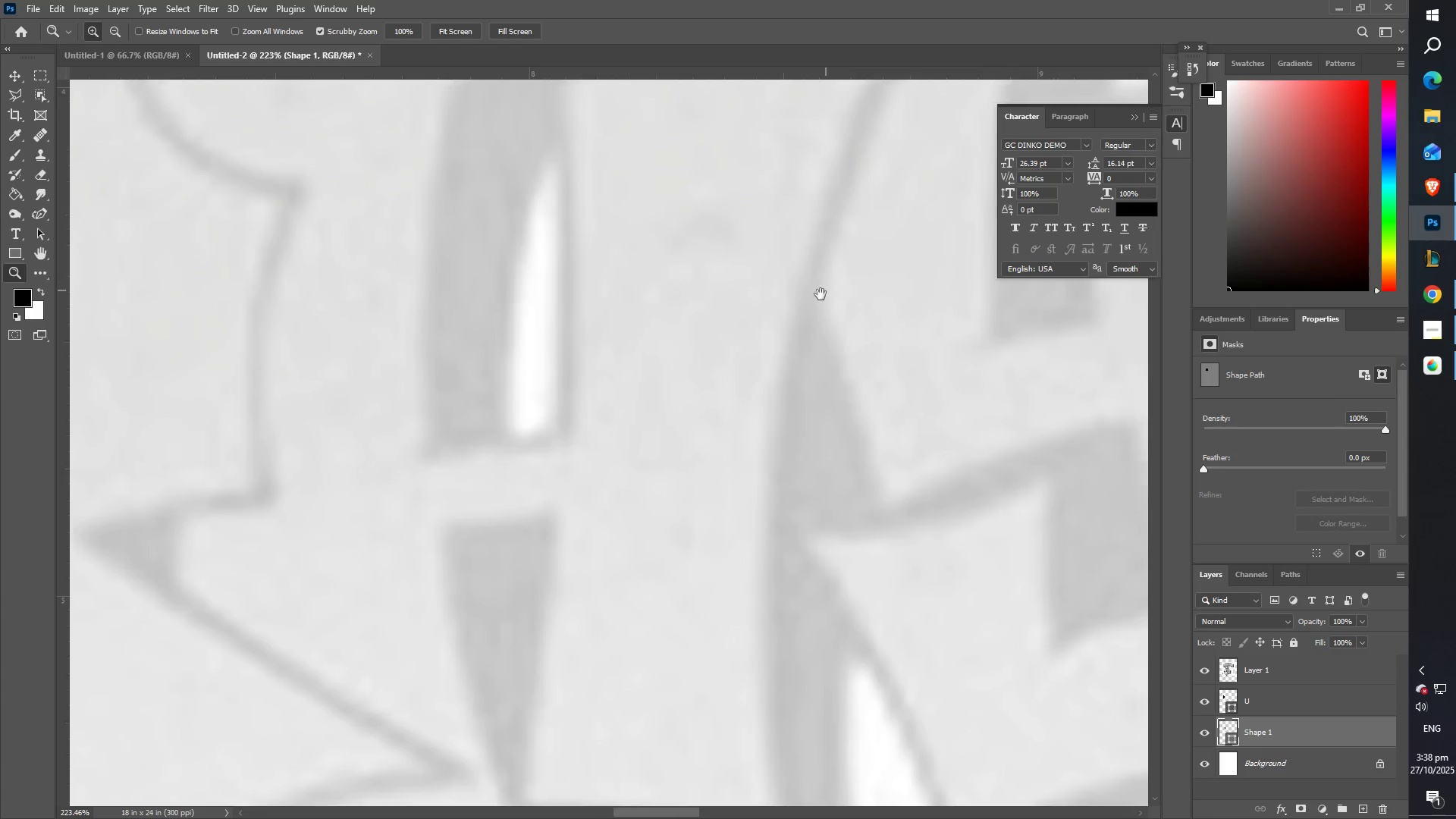 
left_click_drag(start_coordinate=[812, 296], to_coordinate=[750, 300])
 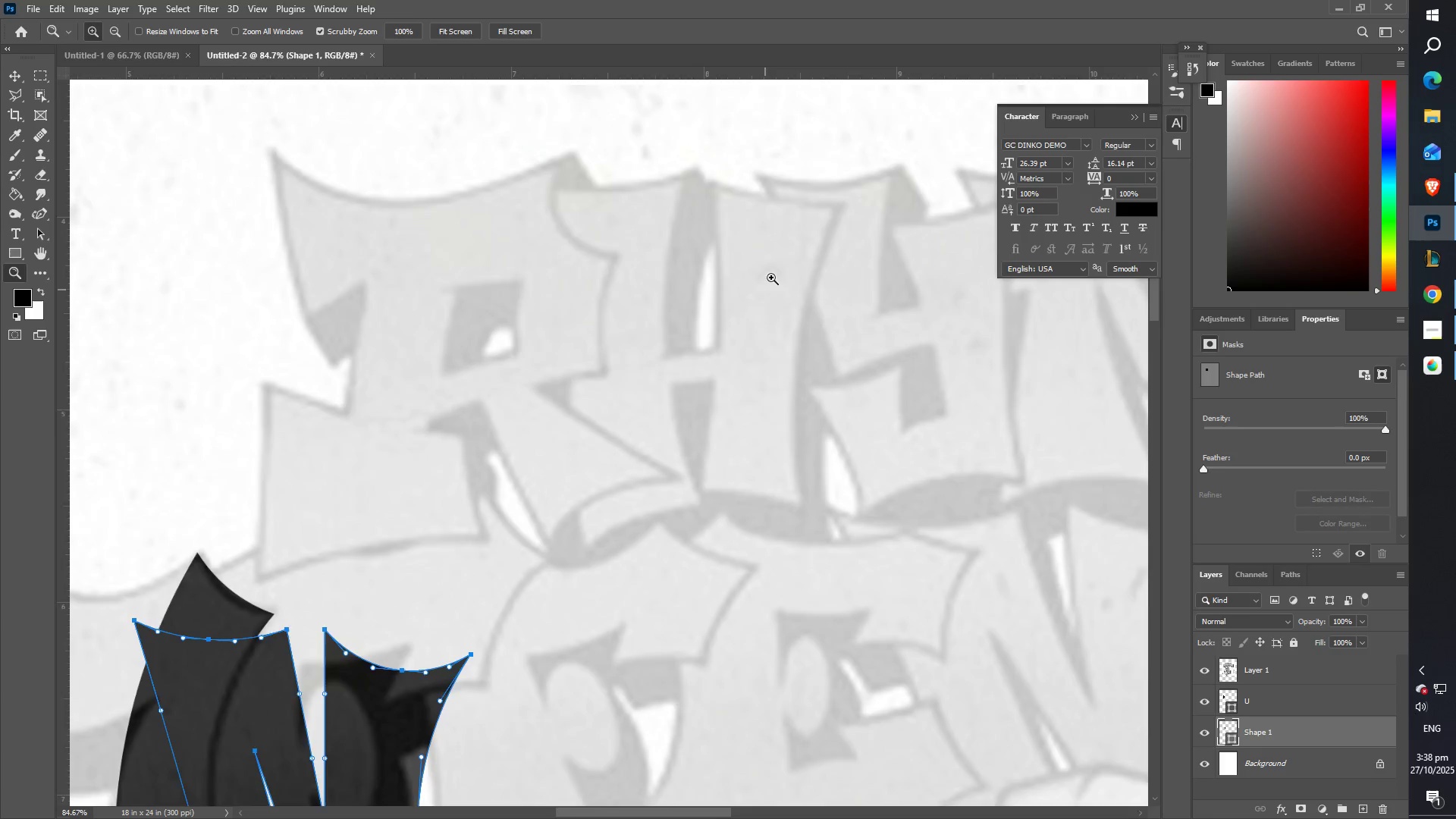 
left_click_drag(start_coordinate=[781, 253], to_coordinate=[821, 267])
 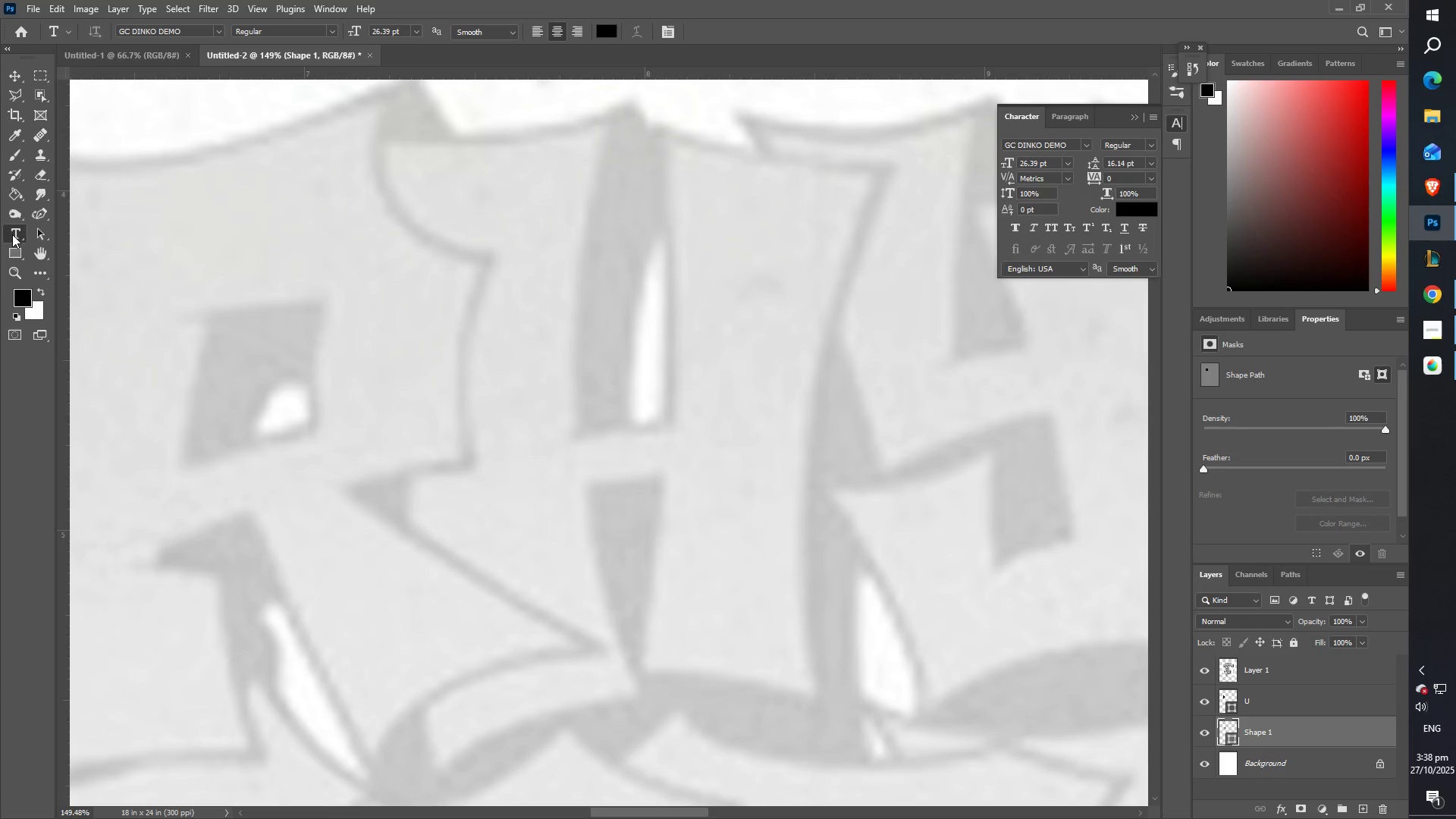 
double_click([16, 244])
 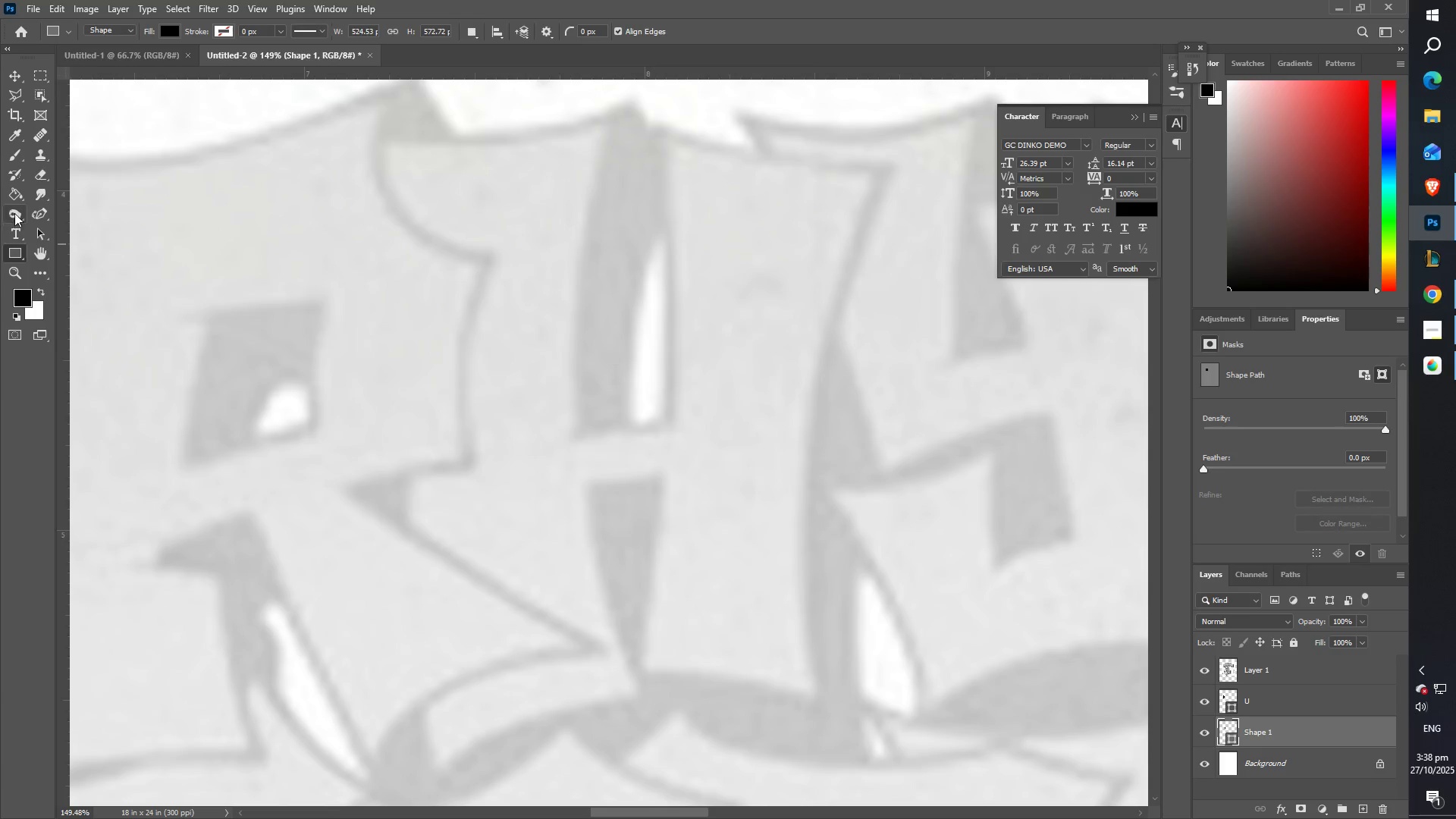 
left_click([42, 212])
 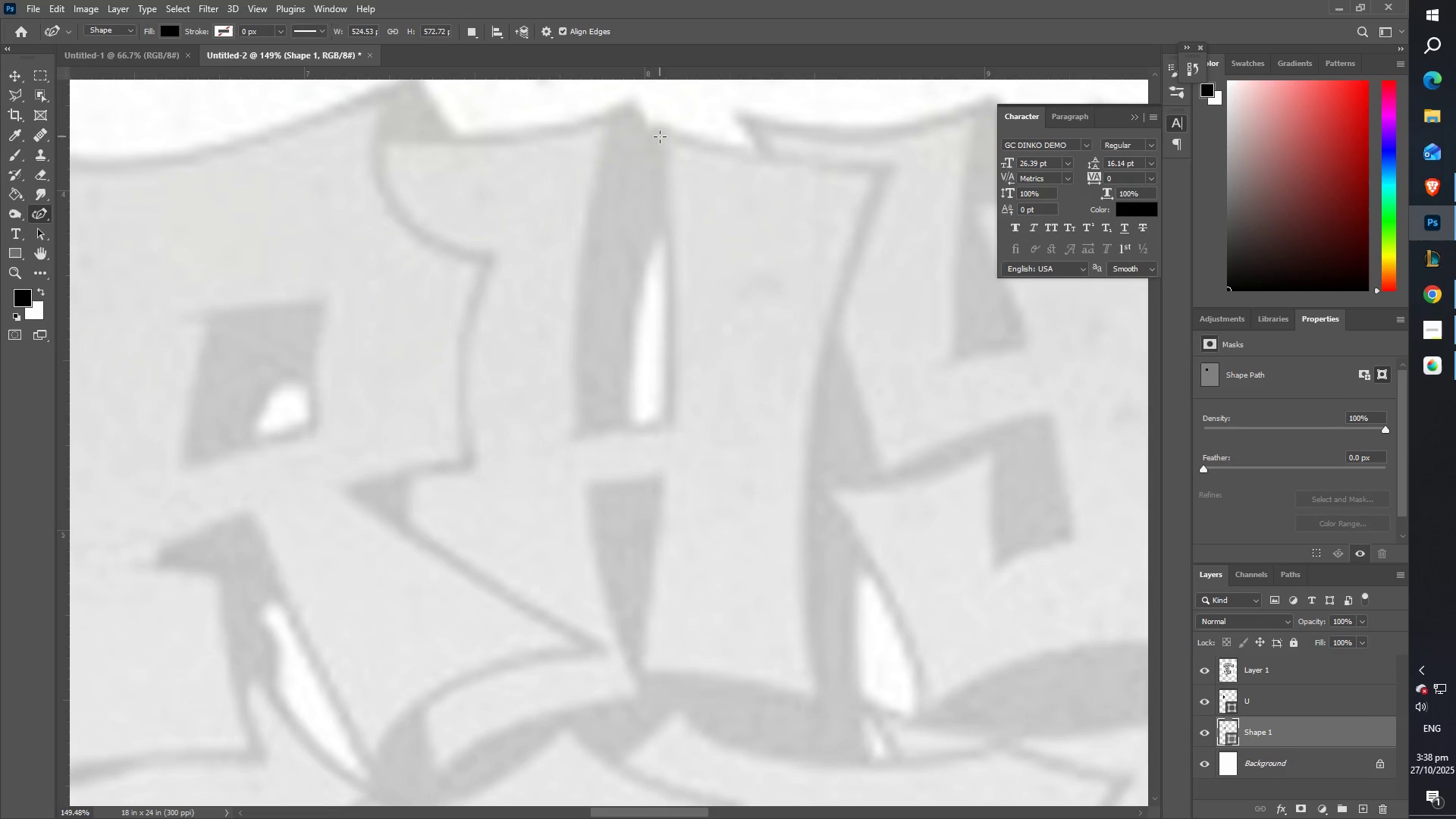 
left_click_drag(start_coordinate=[657, 595], to_coordinate=[638, 669])
 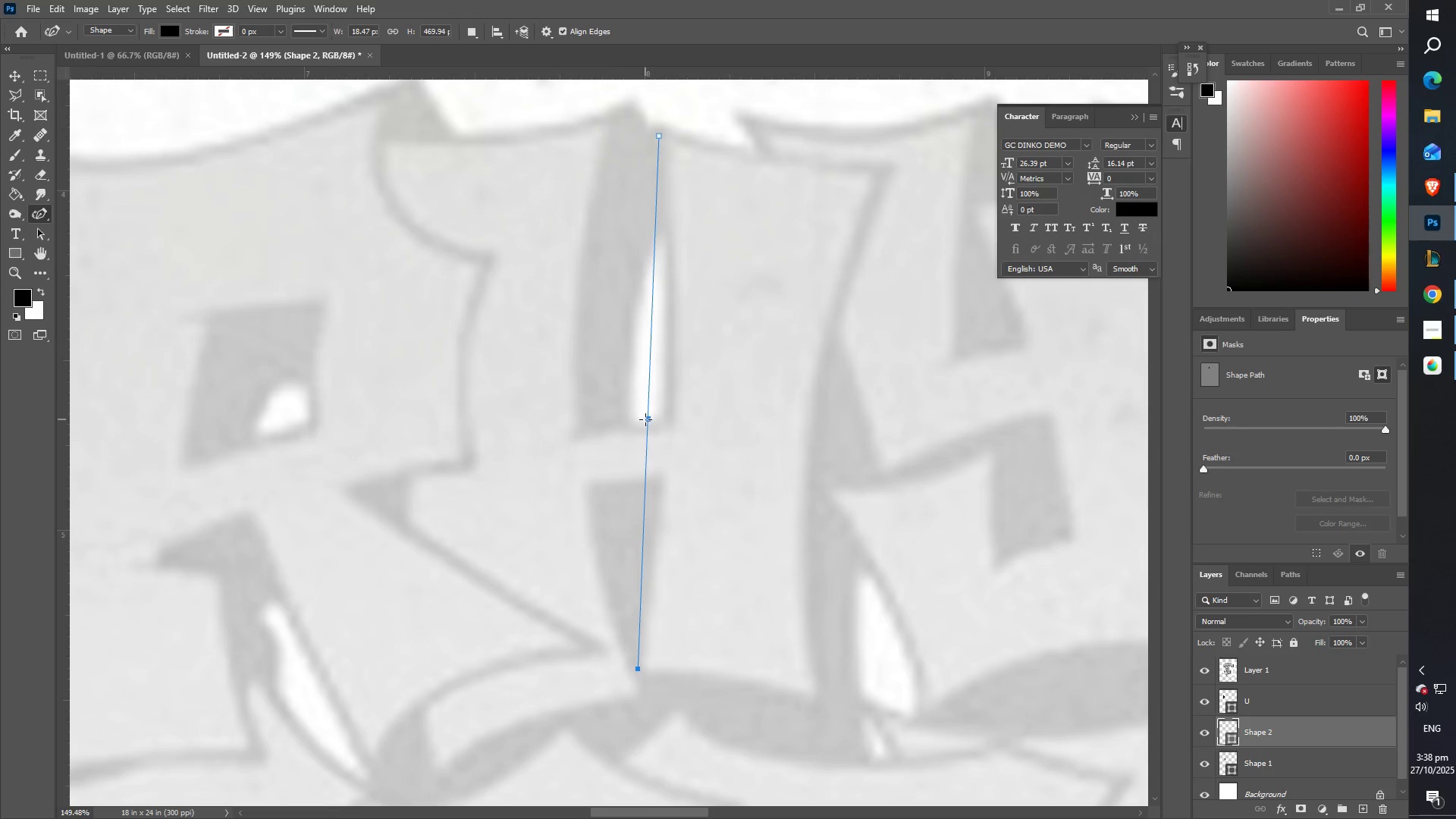 
left_click_drag(start_coordinate=[649, 422], to_coordinate=[673, 445])
 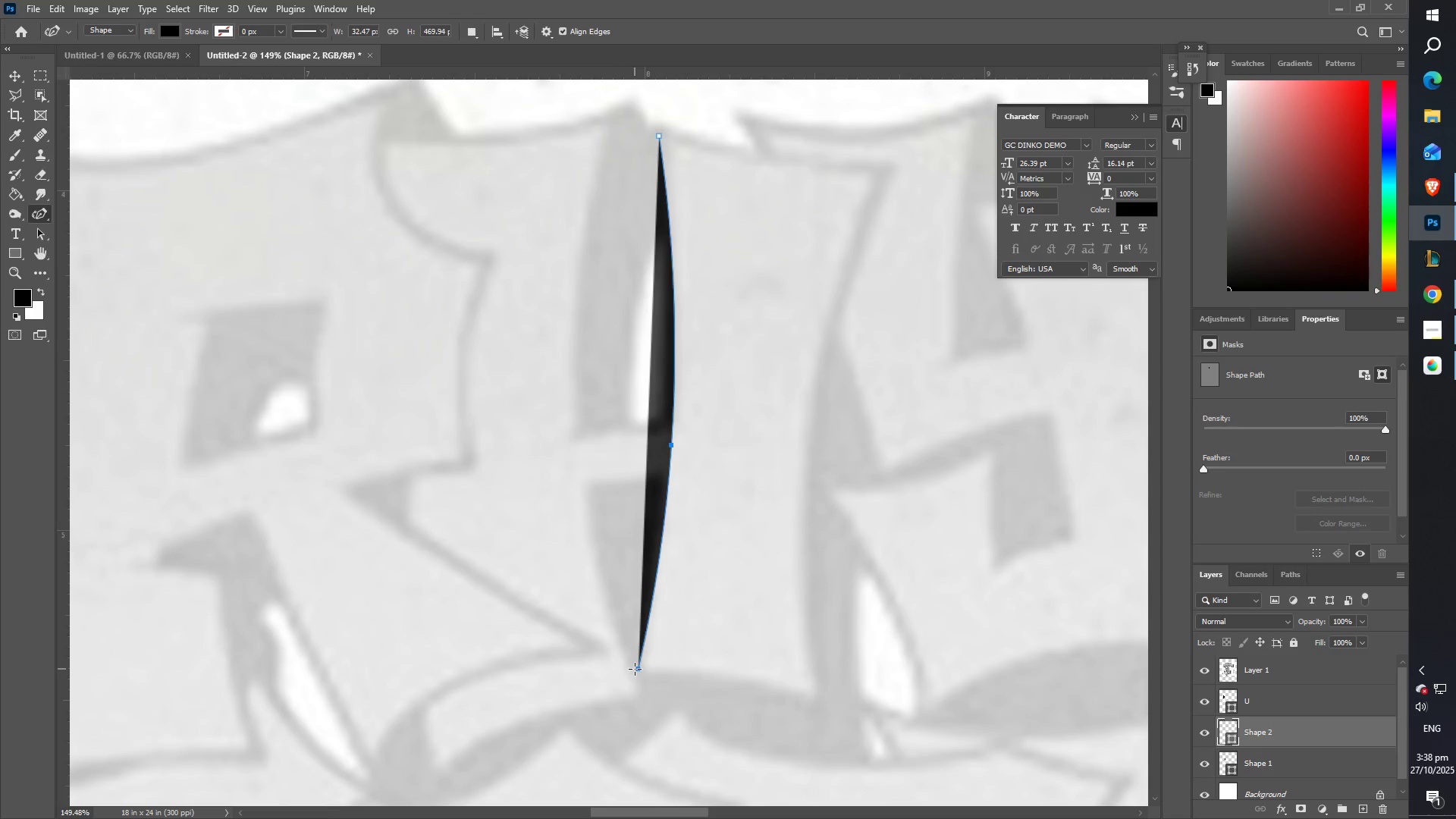 
double_click([636, 669])
 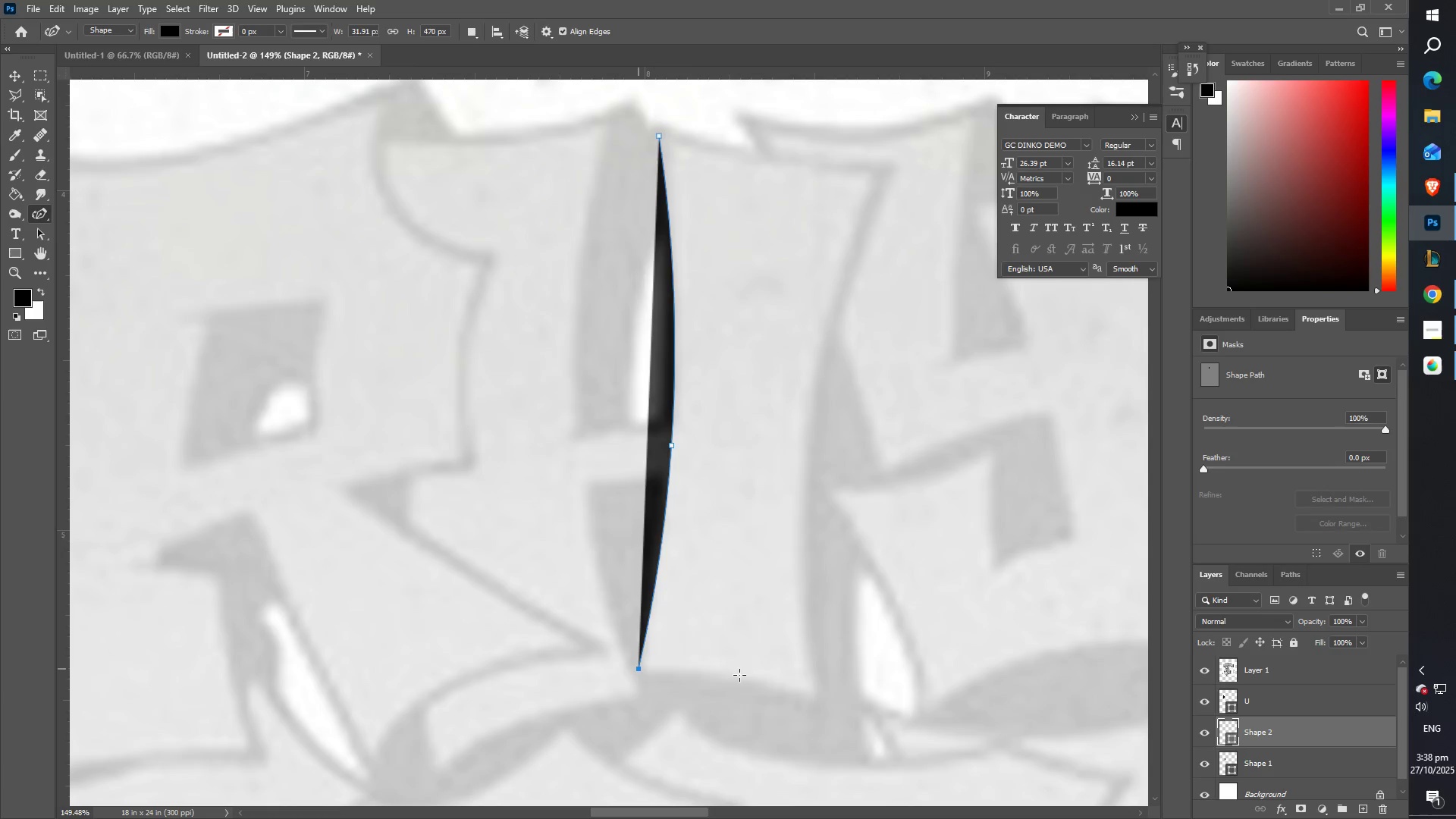 
left_click_drag(start_coordinate=[773, 680], to_coordinate=[822, 697])
 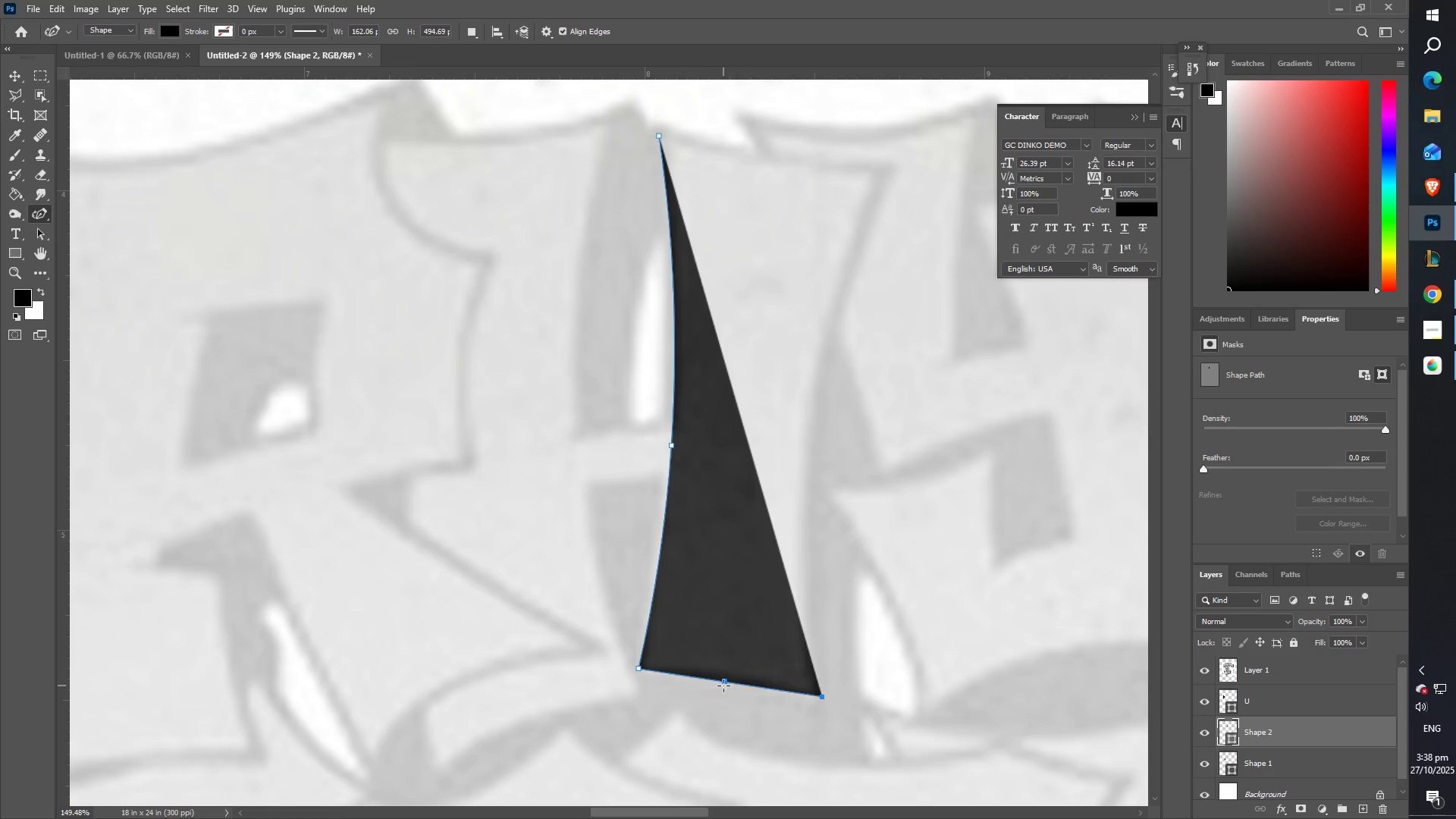 
left_click_drag(start_coordinate=[725, 684], to_coordinate=[726, 675])
 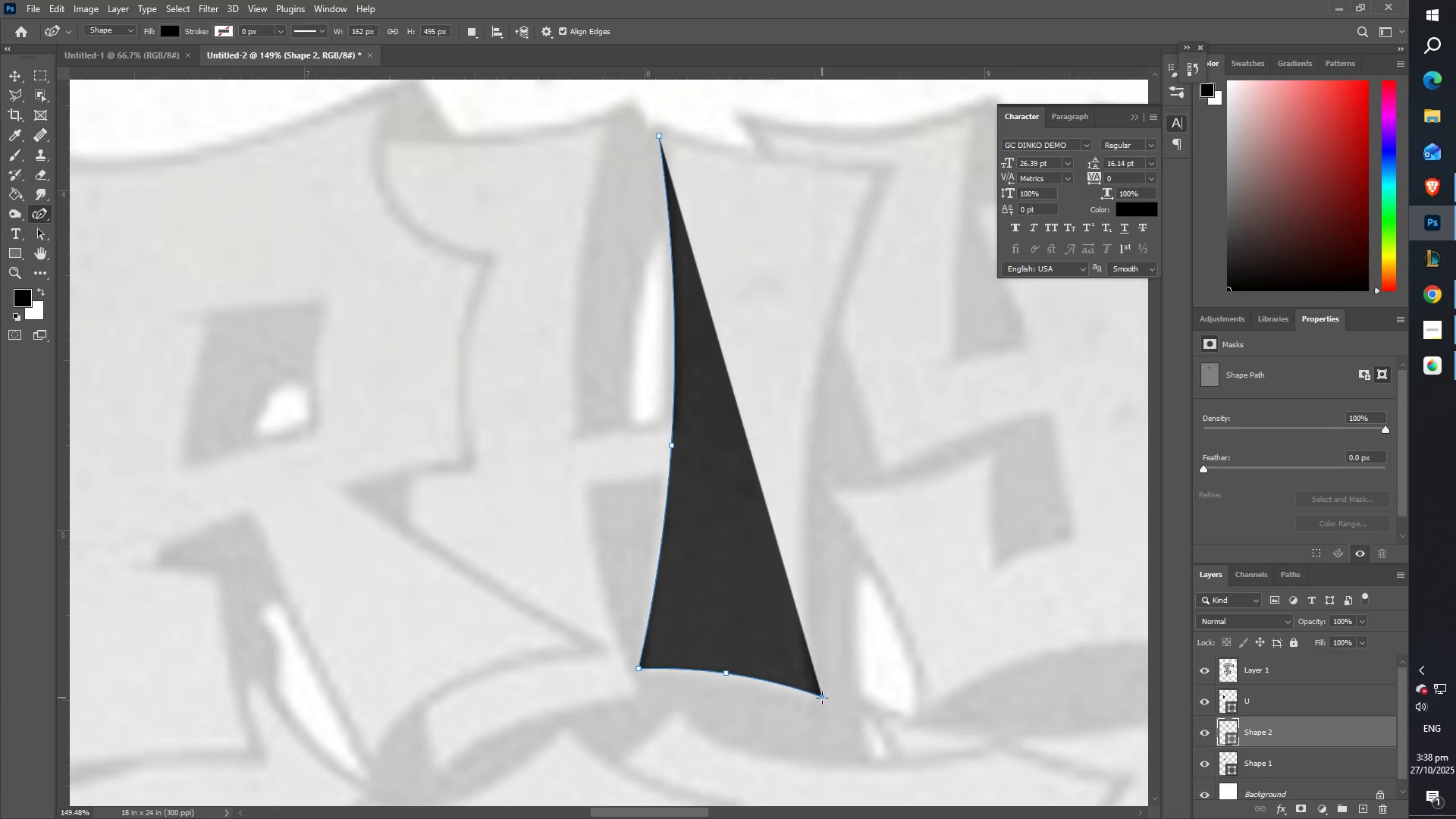 
left_click_drag(start_coordinate=[839, 380], to_coordinate=[886, 168])
 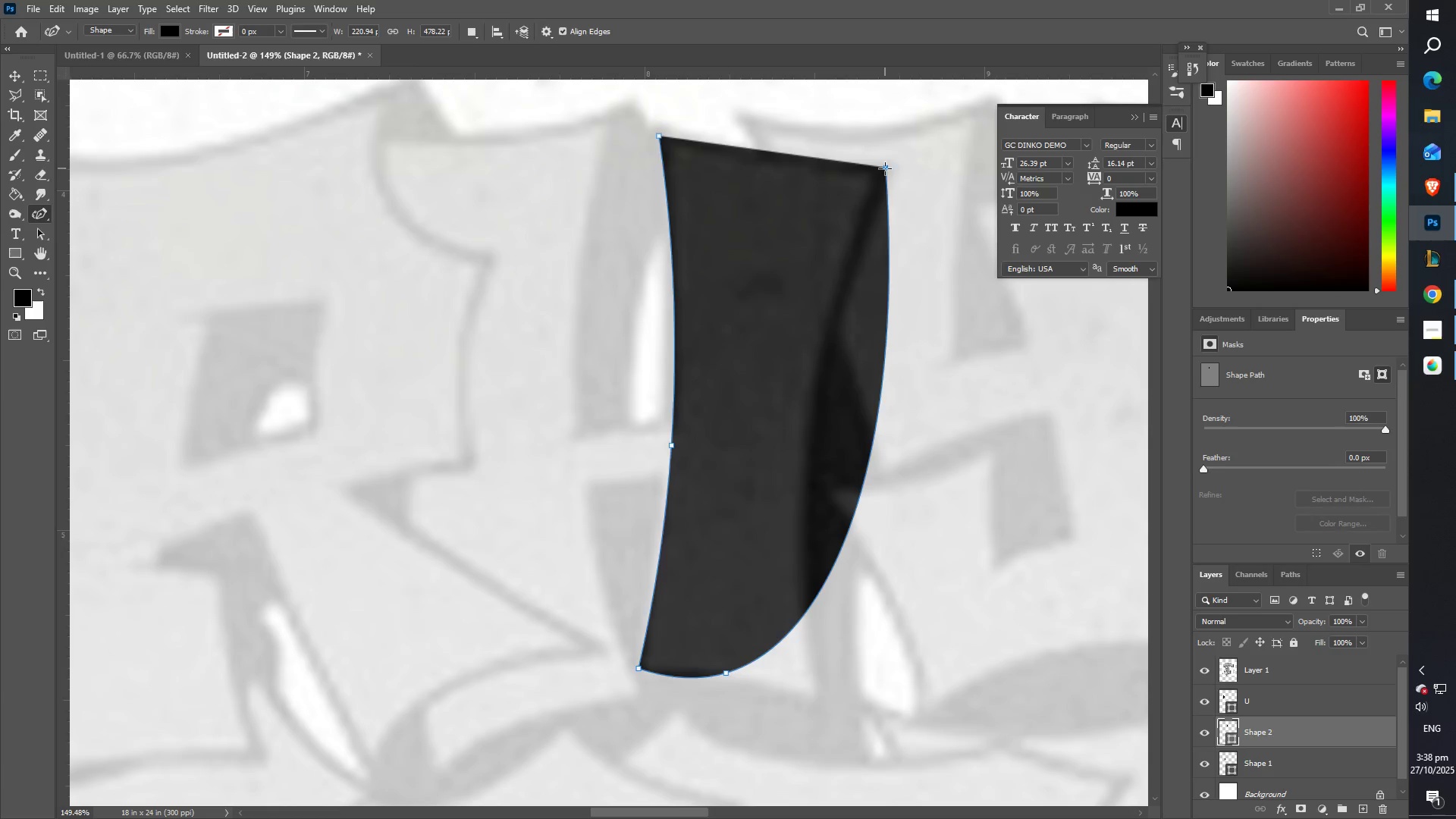 
key(Control+Z)
 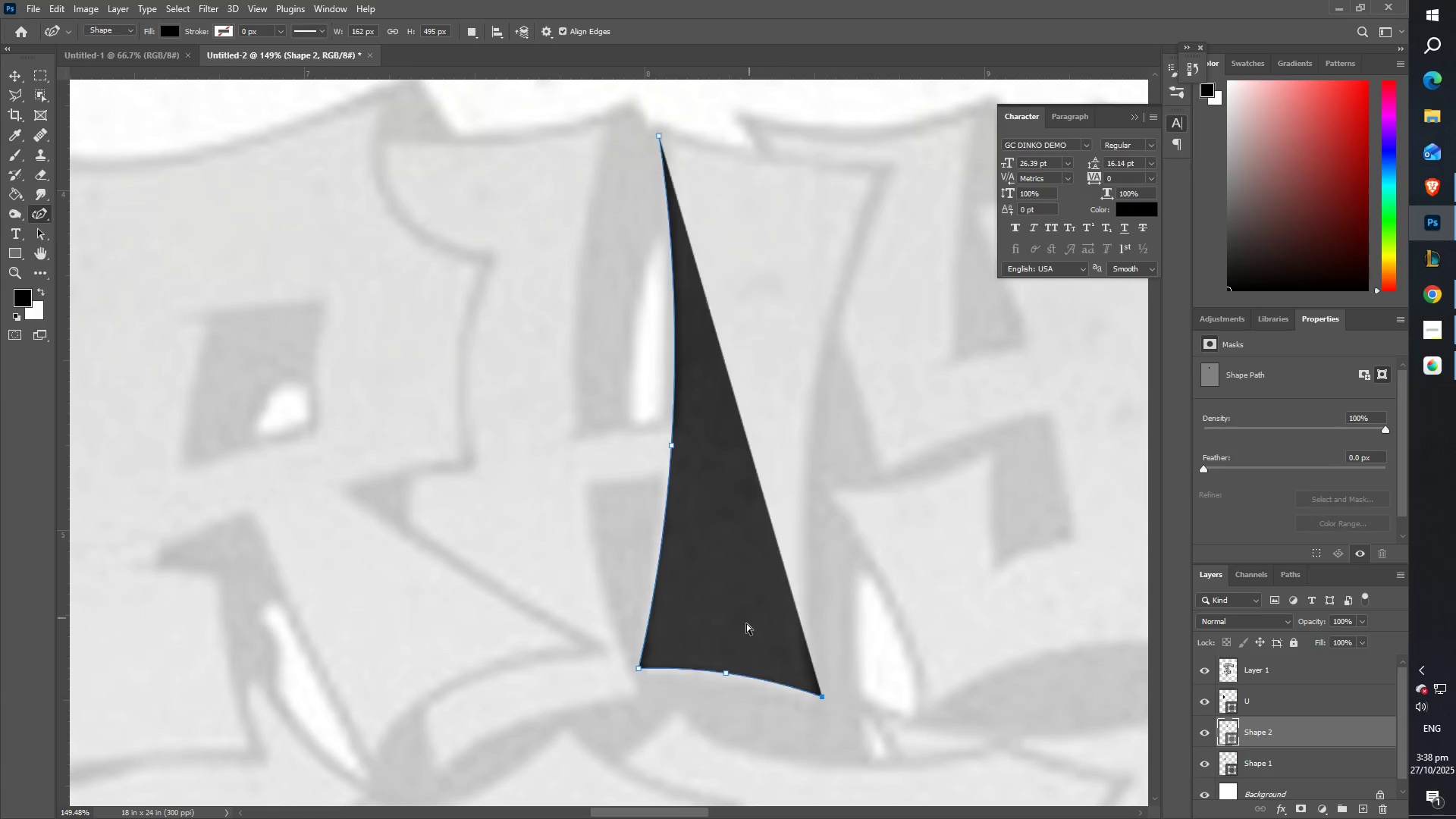 
key(Control+Z)
 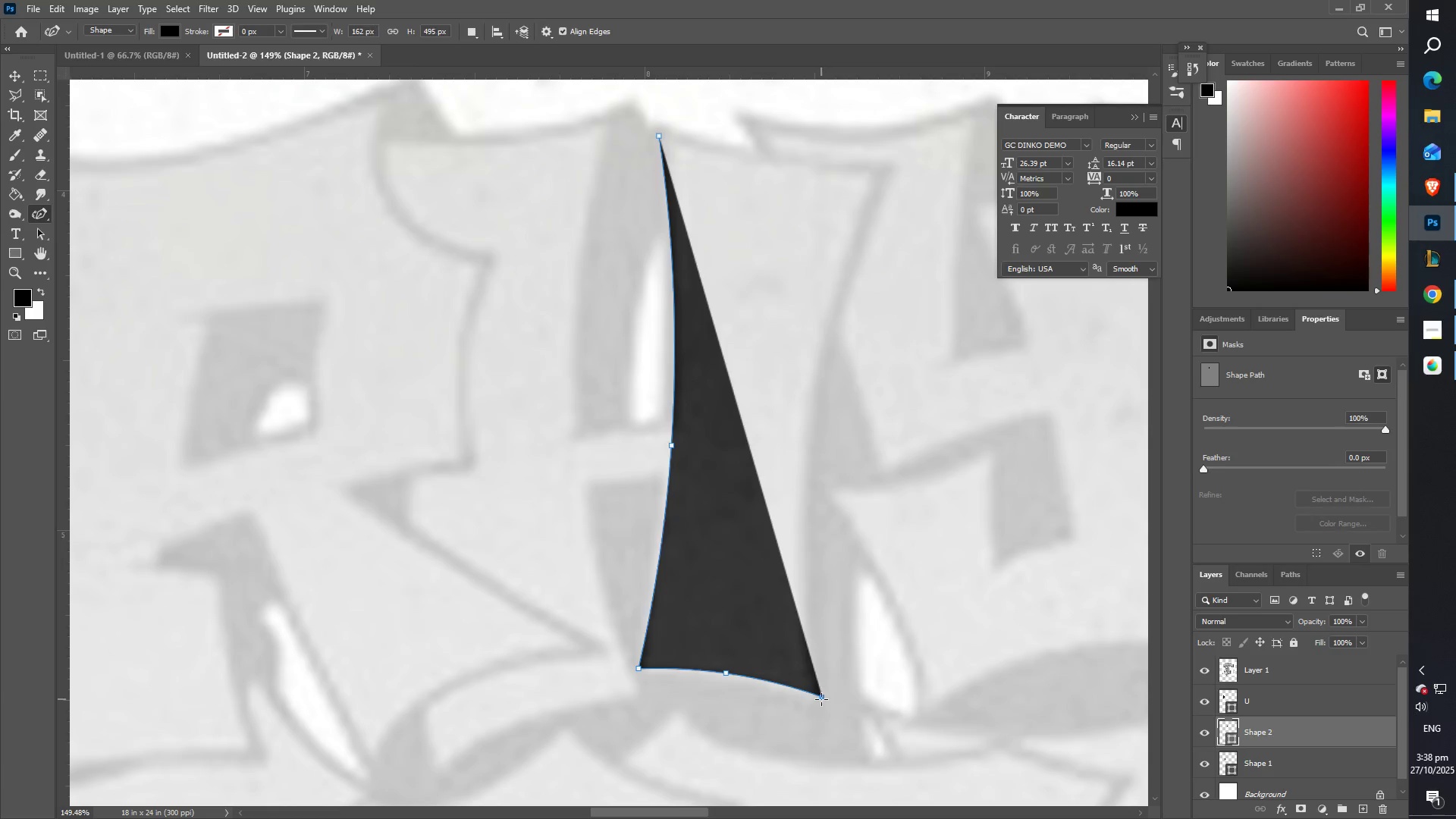 
left_click_drag(start_coordinate=[825, 278], to_coordinate=[889, 164])
 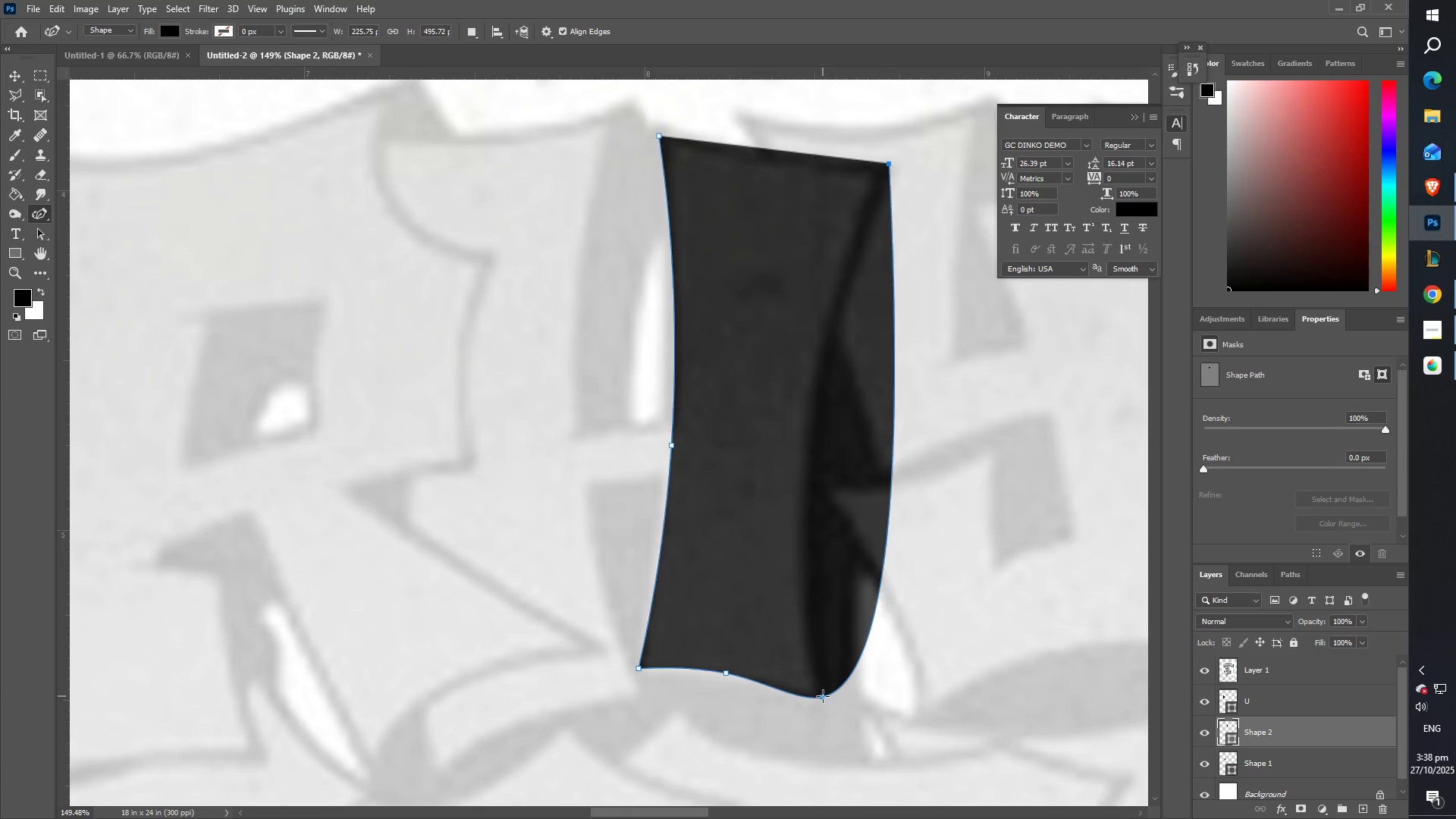 
double_click([823, 696])
 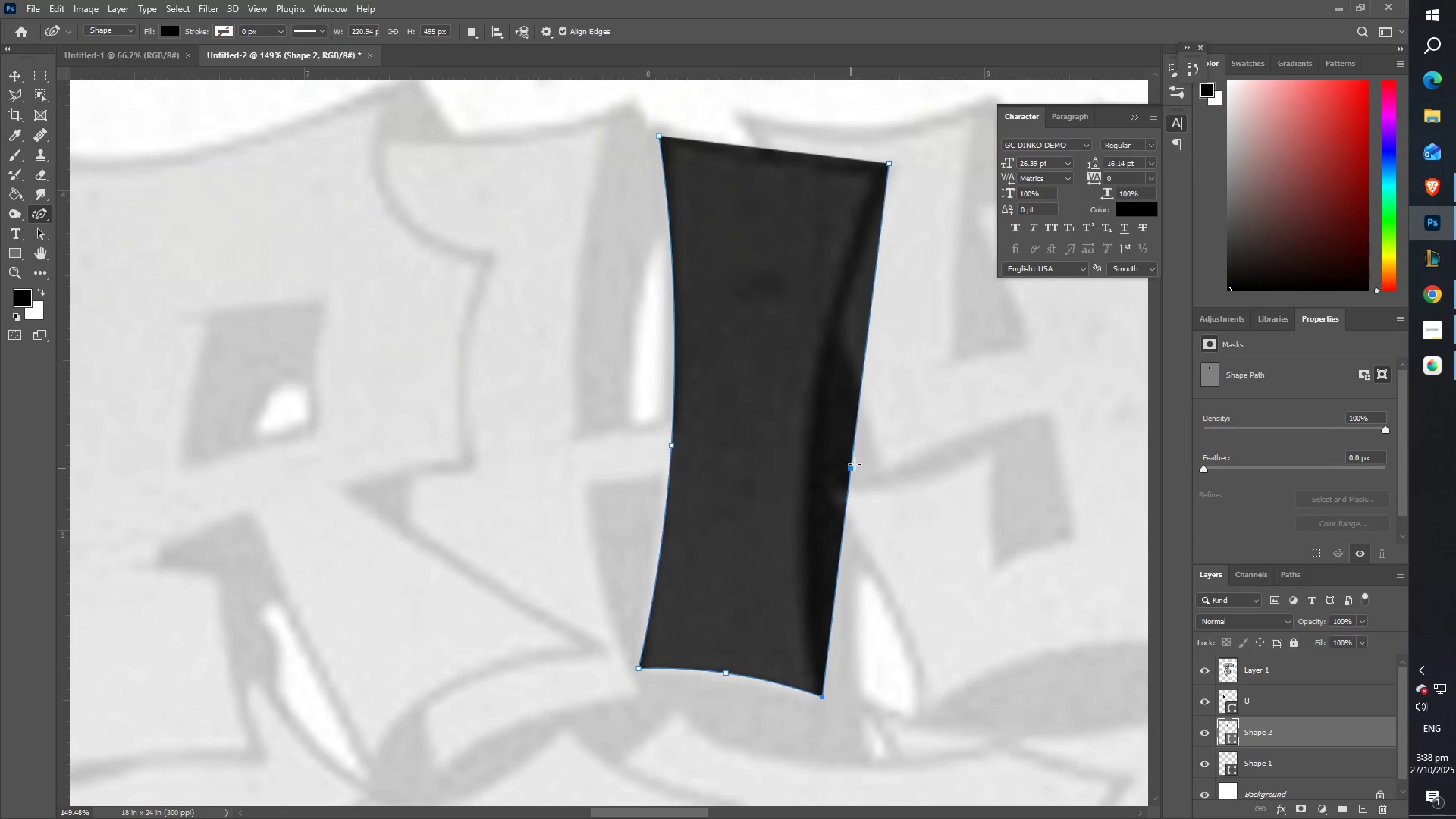 
left_click_drag(start_coordinate=[855, 462], to_coordinate=[811, 458])
 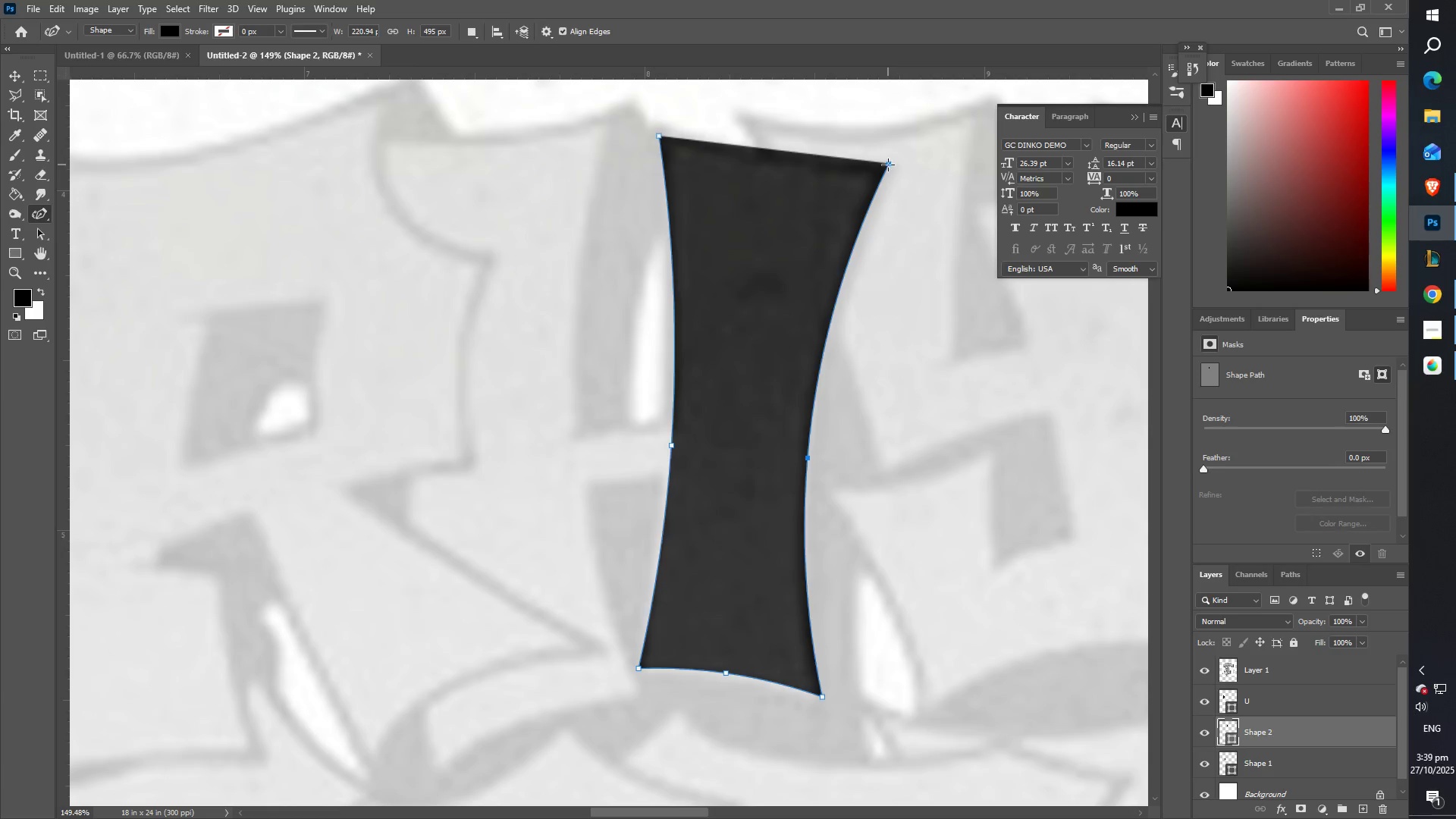 
left_click([888, 165])
 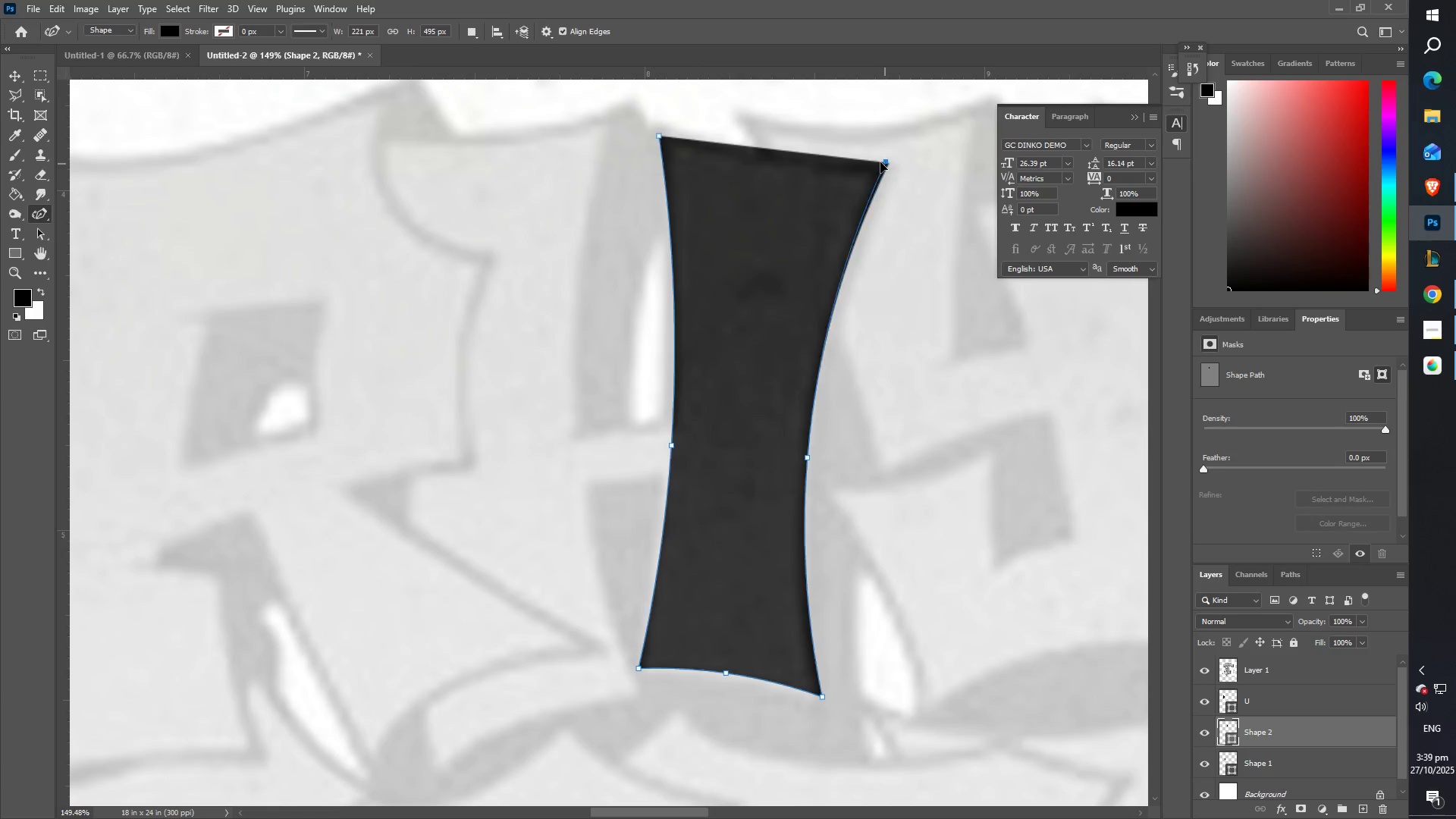 
left_click_drag(start_coordinate=[690, 154], to_coordinate=[890, 164])
 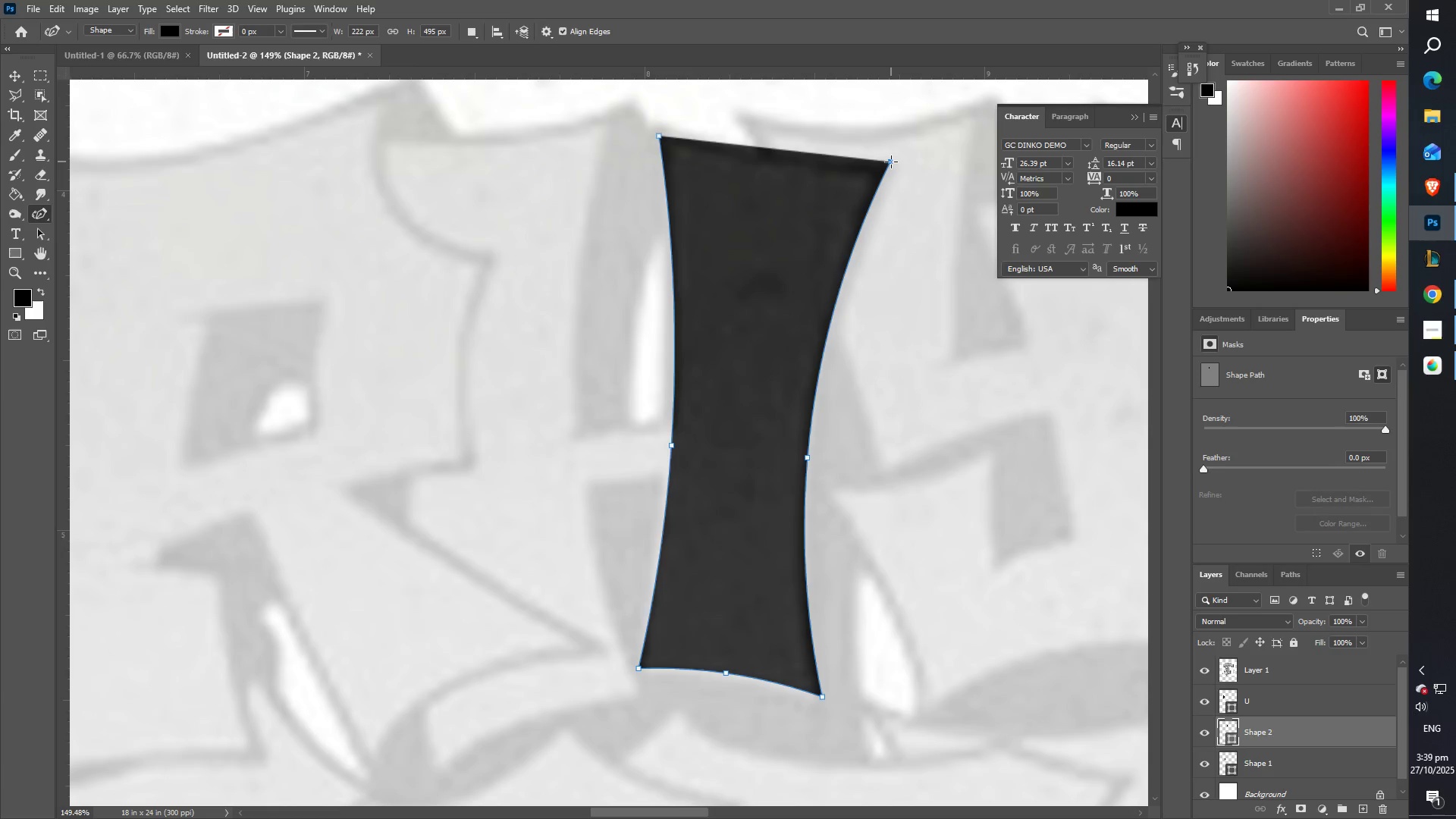 
left_click([891, 162])
 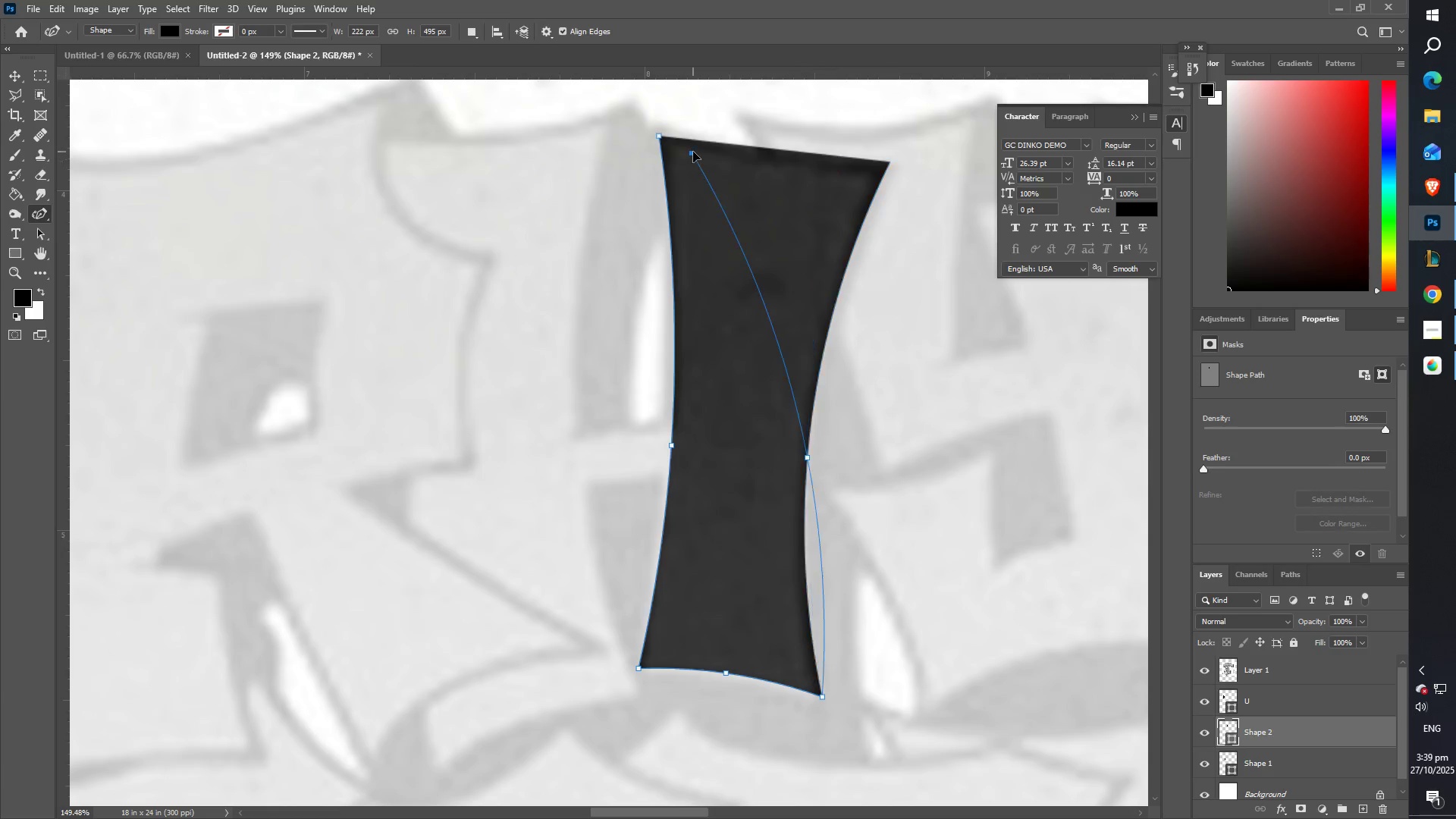 
left_click_drag(start_coordinate=[693, 152], to_coordinate=[890, 160])
 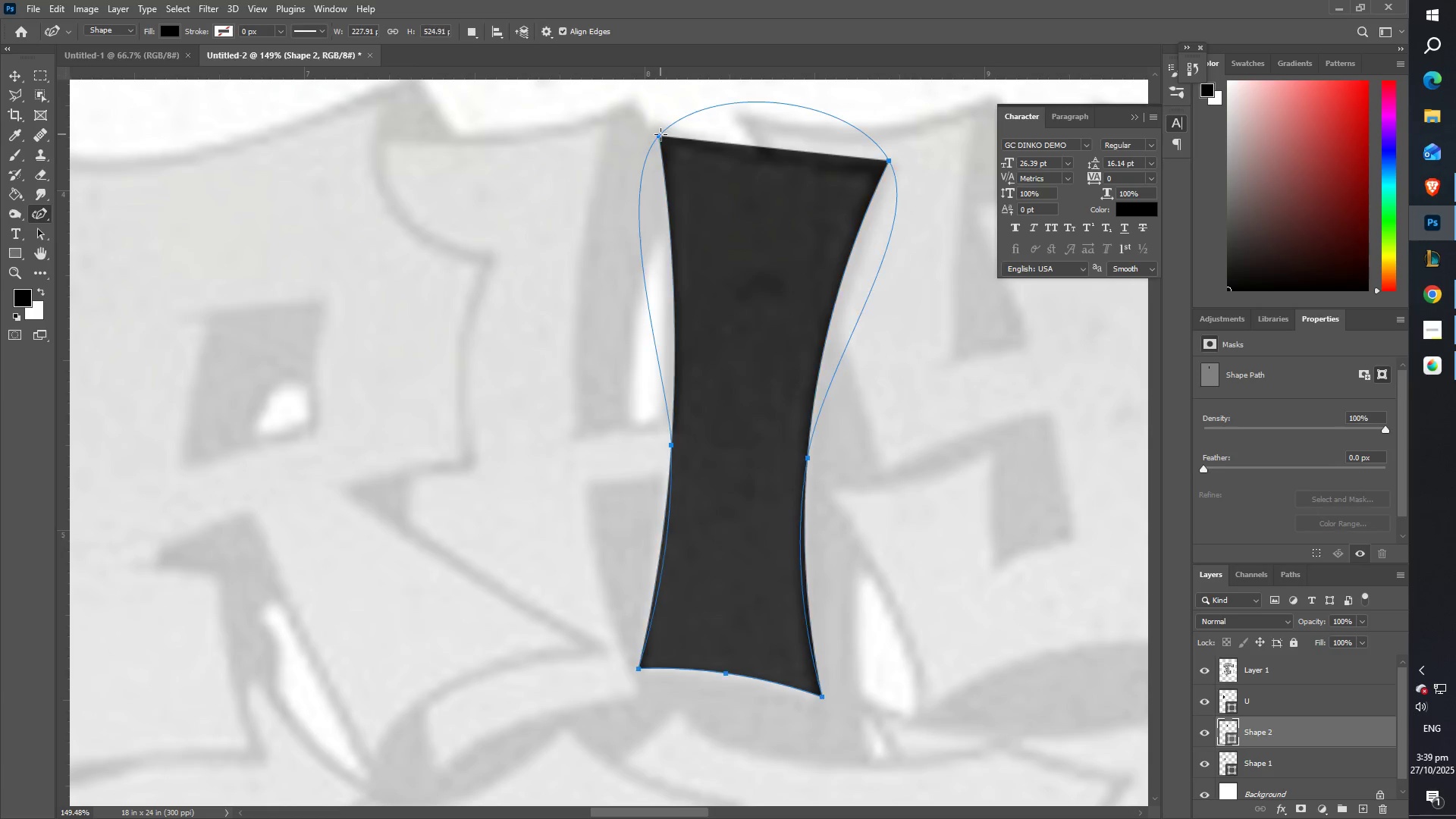 
left_click([661, 134])
 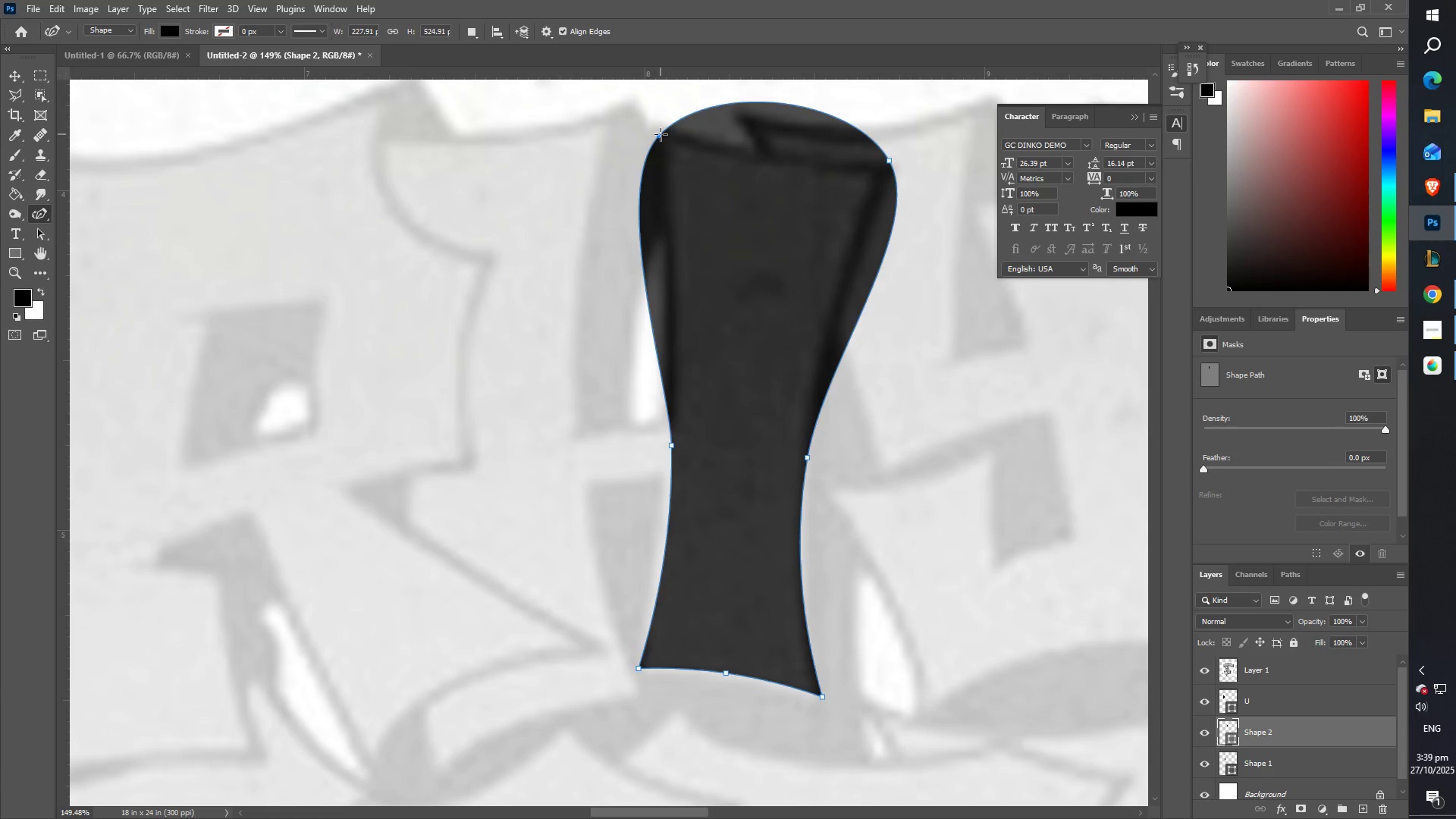 
double_click([661, 134])
 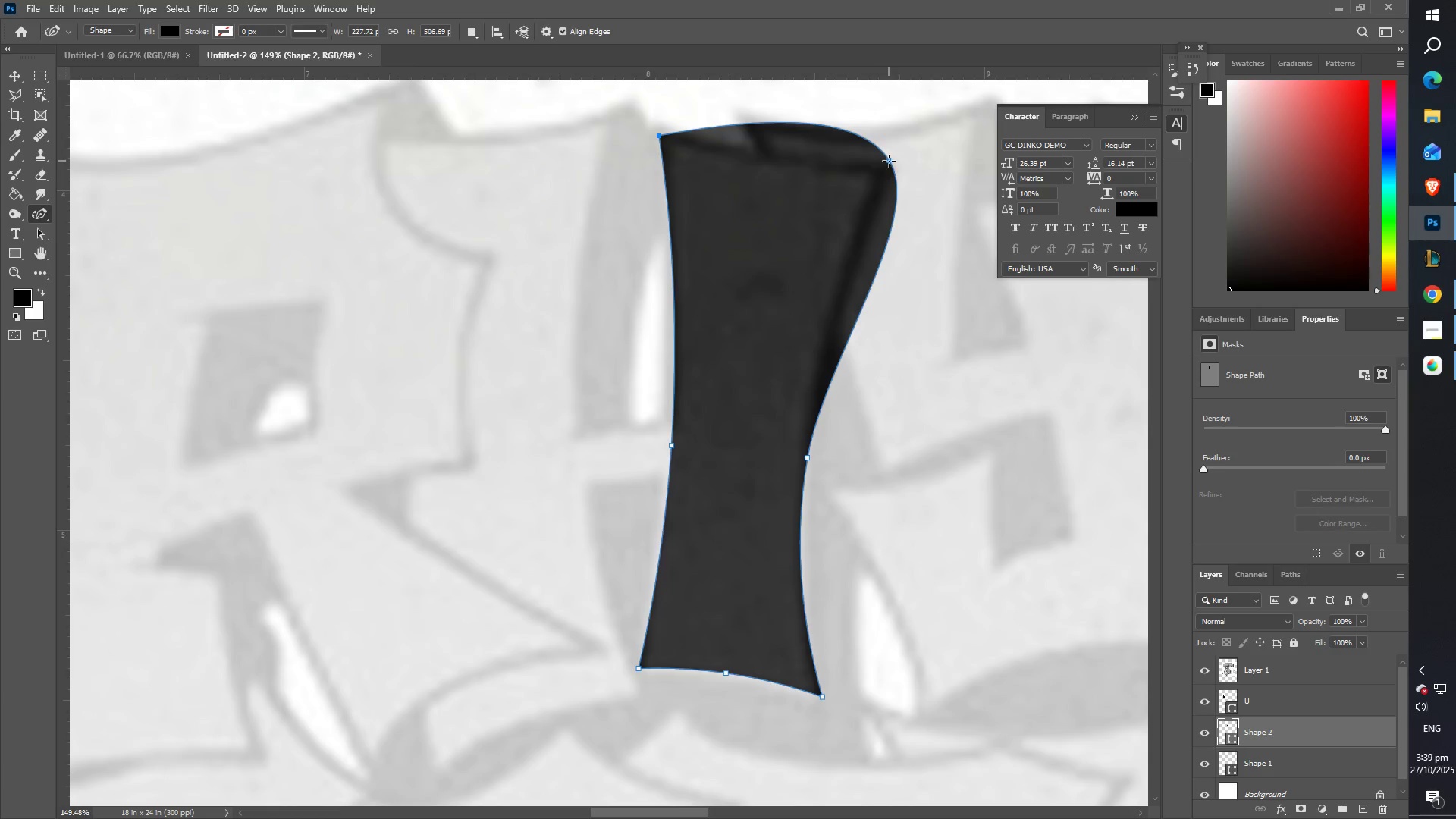 
double_click([890, 161])
 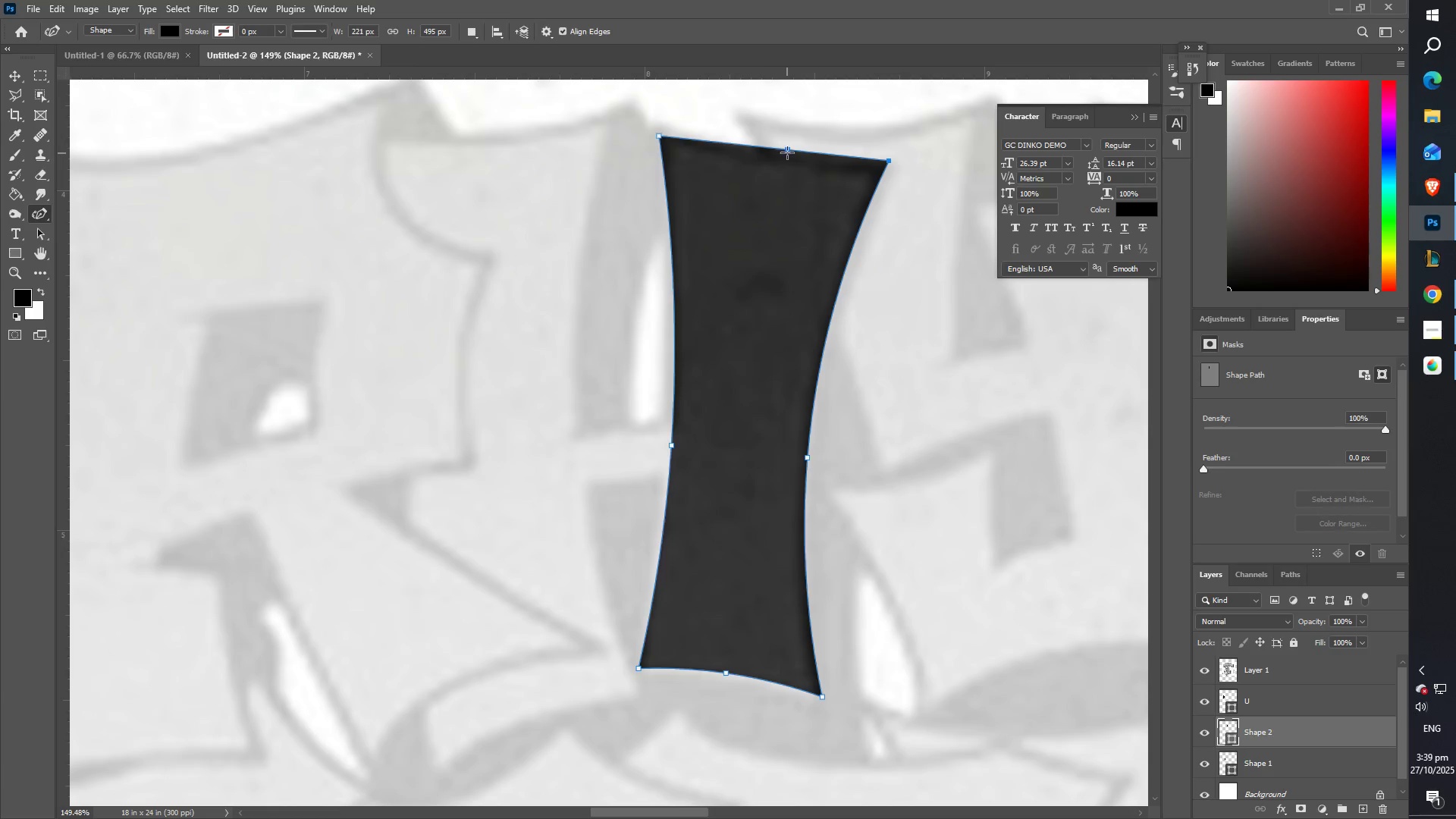 
left_click_drag(start_coordinate=[784, 151], to_coordinate=[783, 159])
 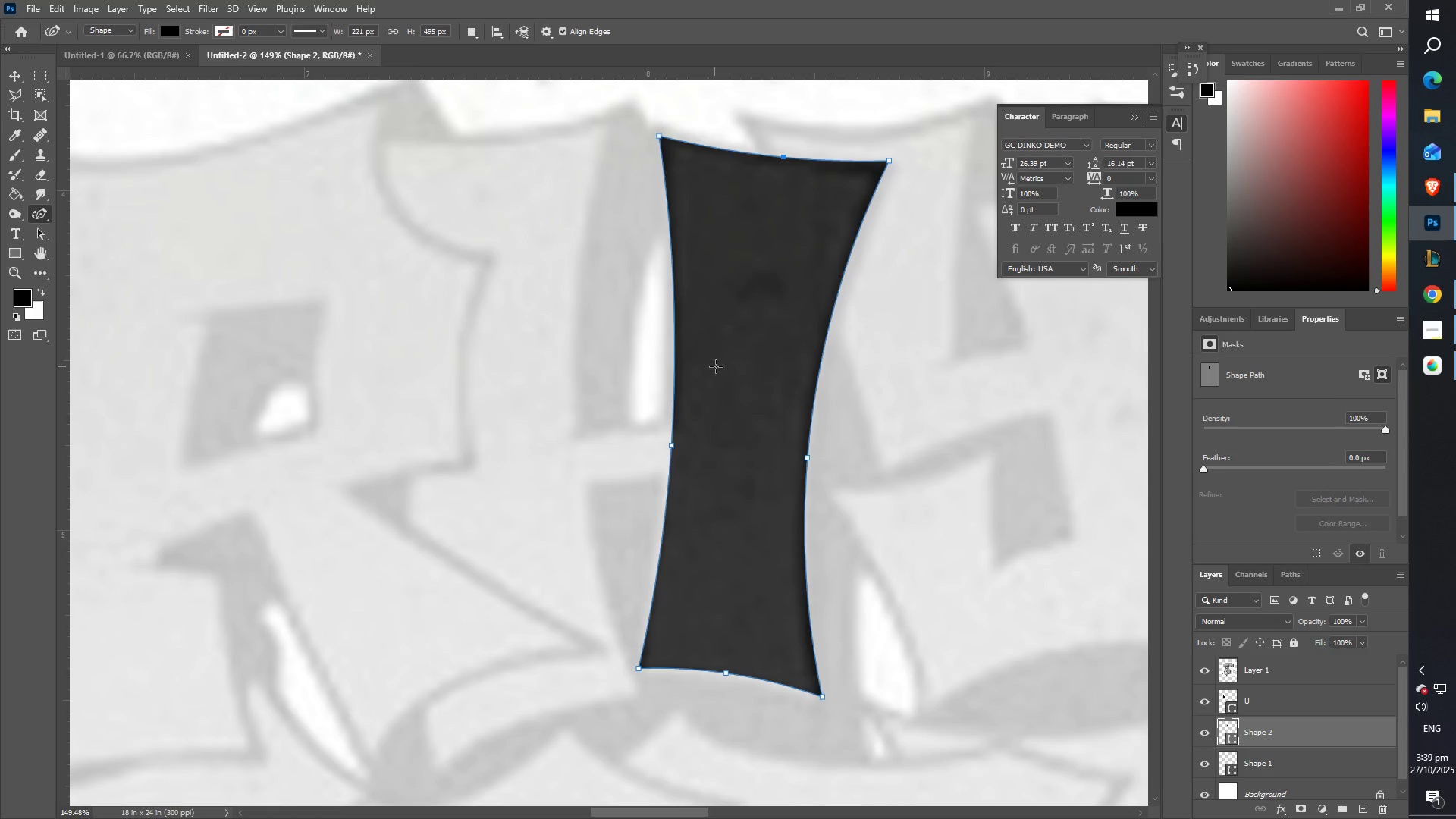 
scroll: coordinate [656, 367], scroll_direction: up, amount: 11.0
 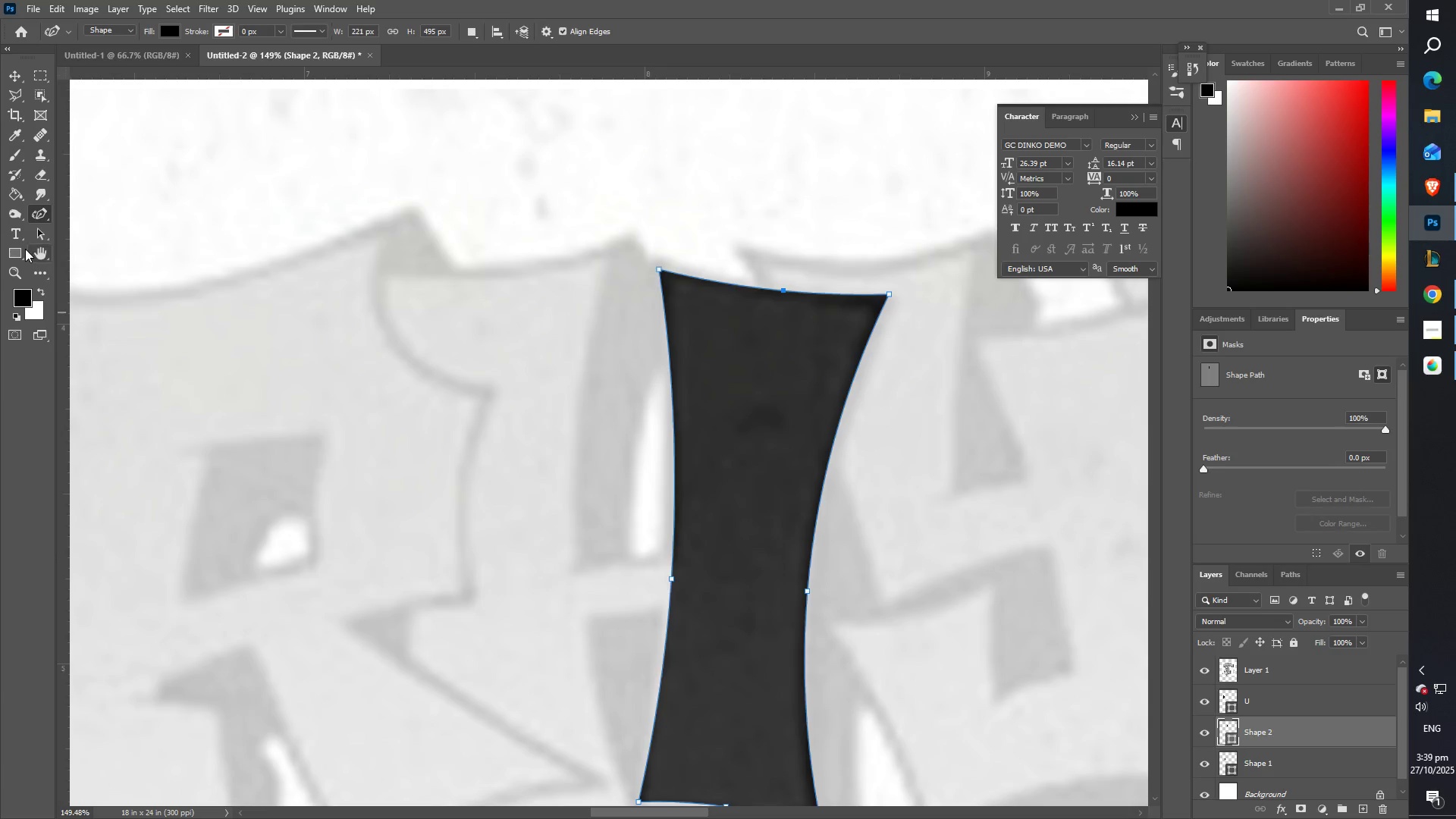 
left_click_drag(start_coordinate=[20, 249], to_coordinate=[20, 253])
 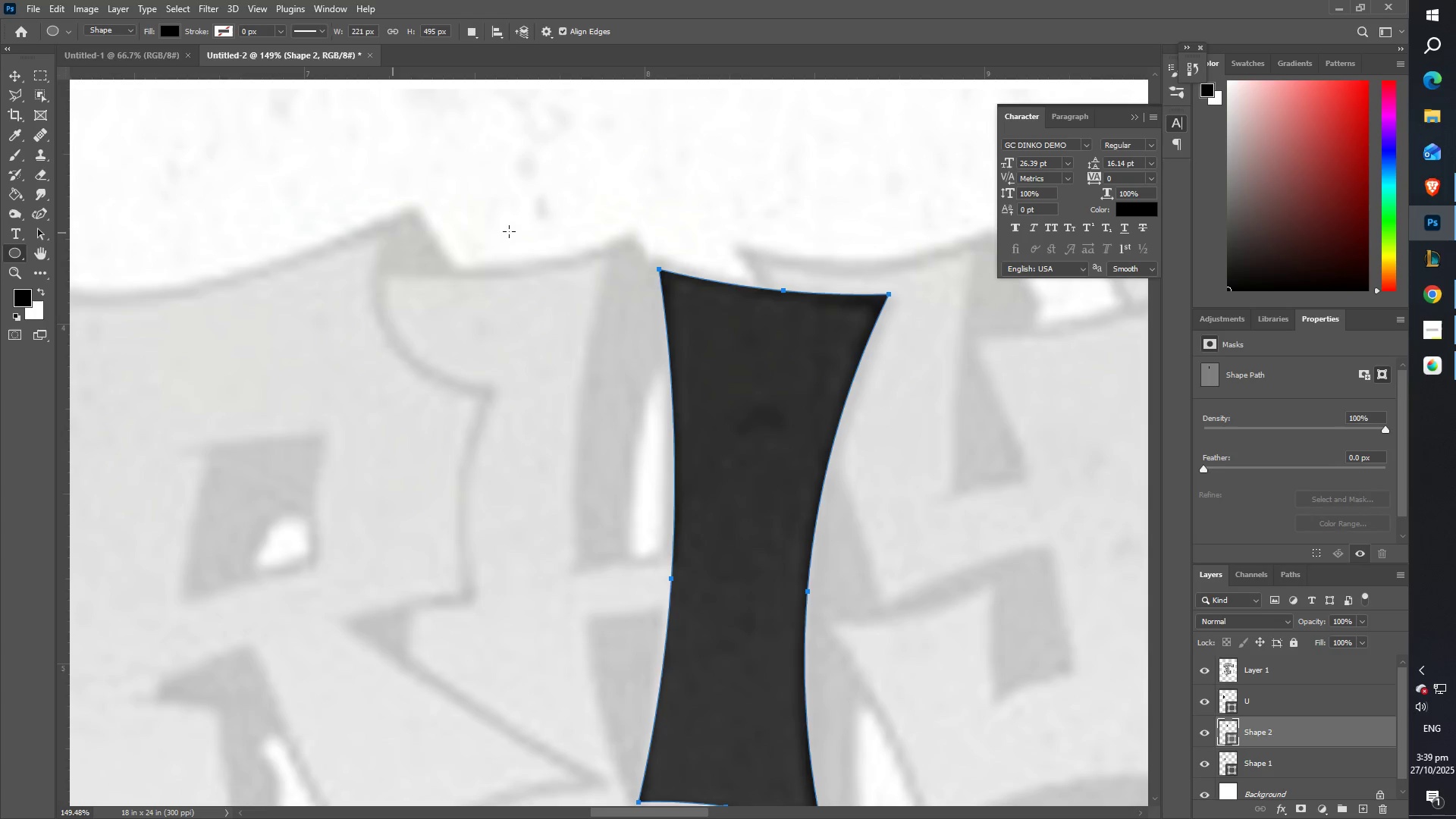 
scroll: coordinate [742, 181], scroll_direction: up, amount: 15.0
 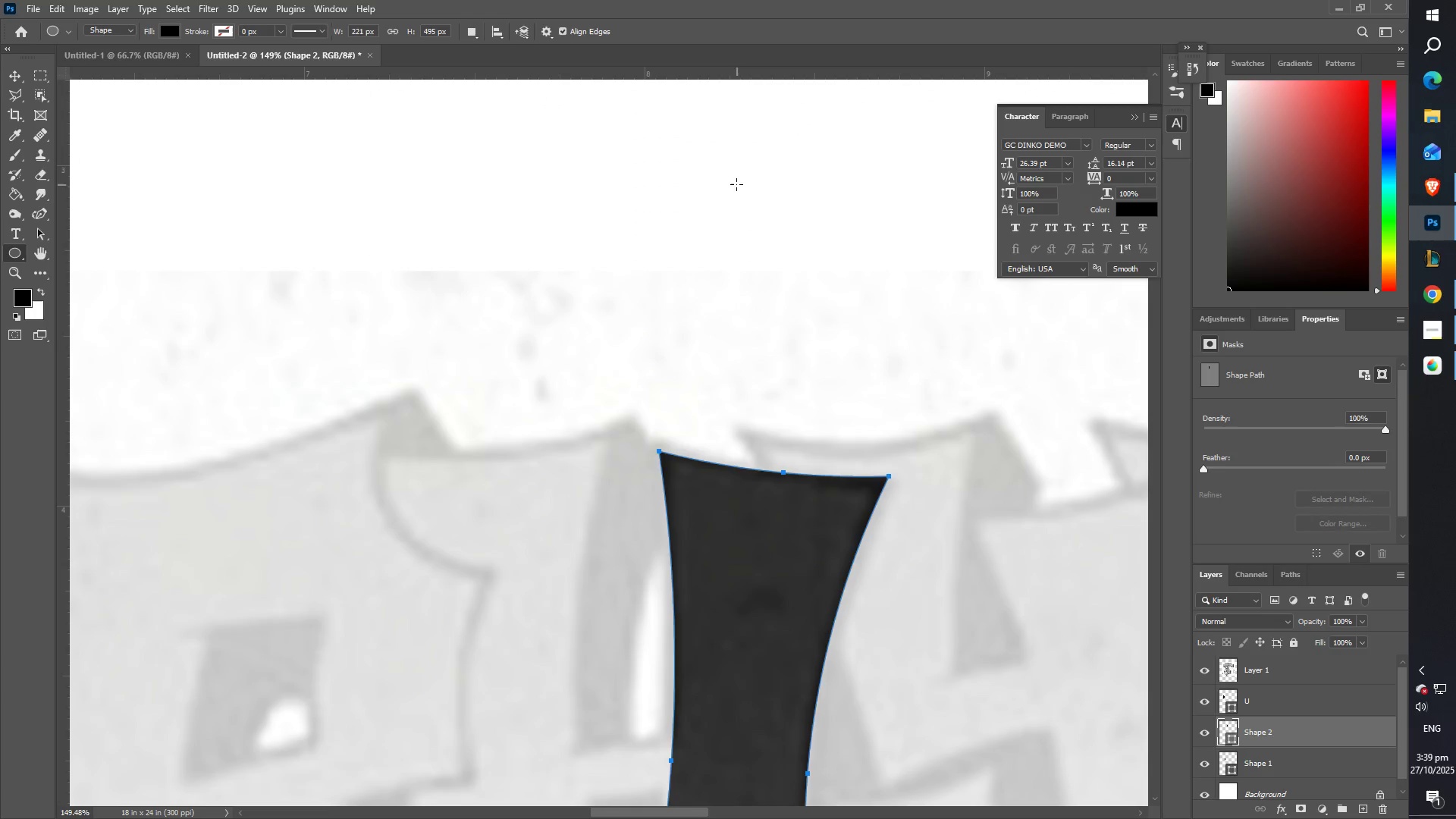 
left_click_drag(start_coordinate=[722, 179], to_coordinate=[886, 442])
 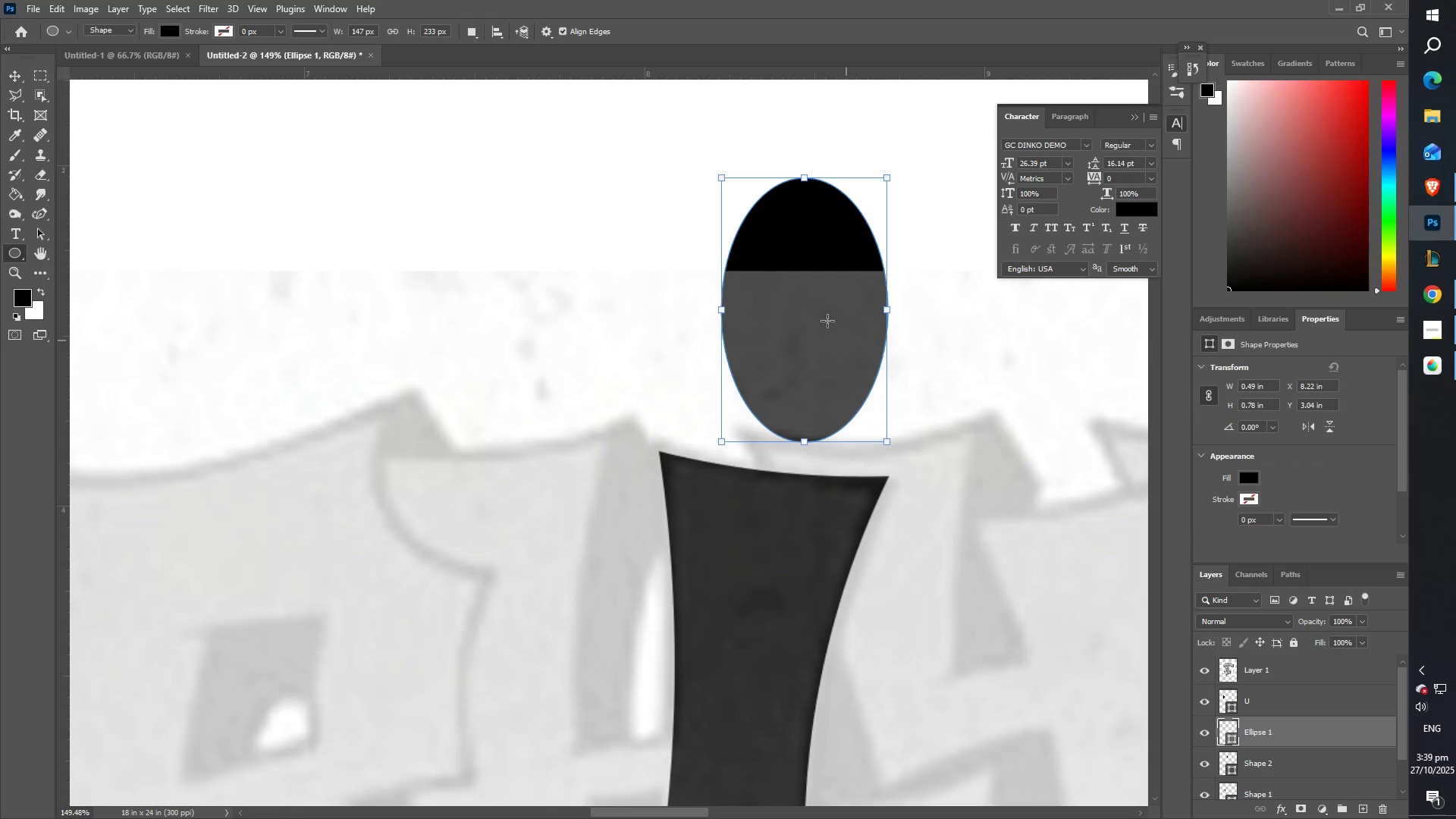 
key(Control+T)
 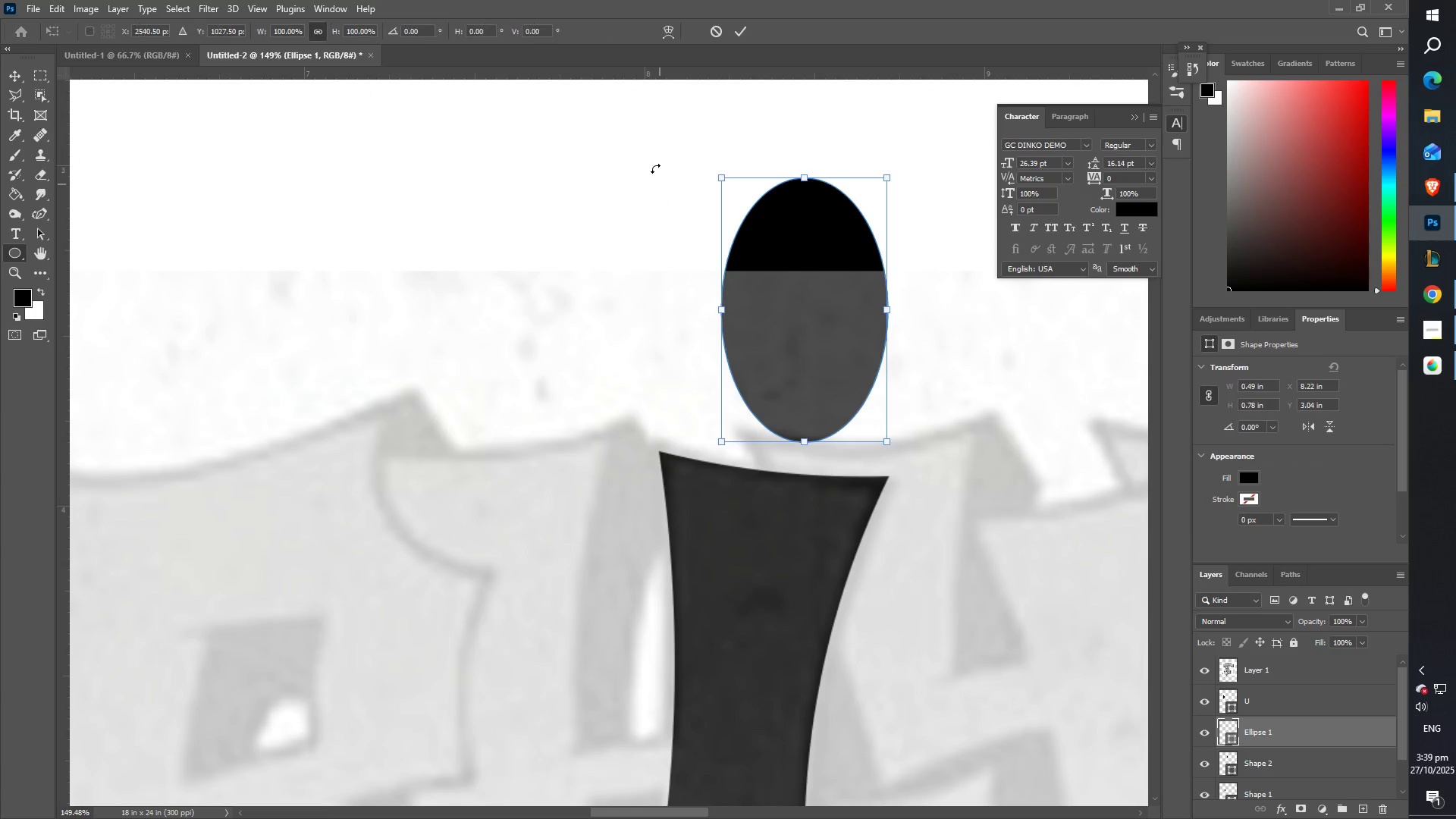 
hold_key(key=ShiftLeft, duration=0.79)
left_click_drag(start_coordinate=[661, 149], to_coordinate=[699, 136])
 